 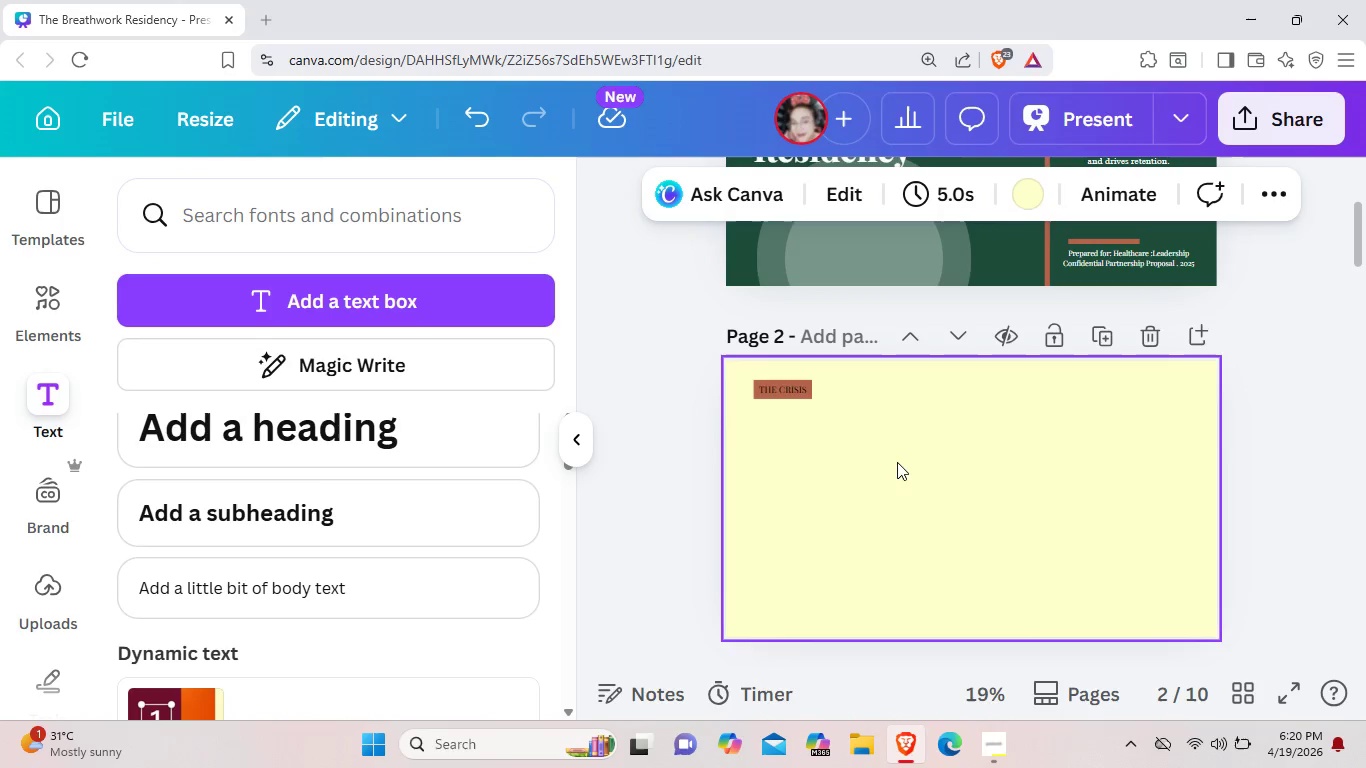 
left_click([506, 428])
 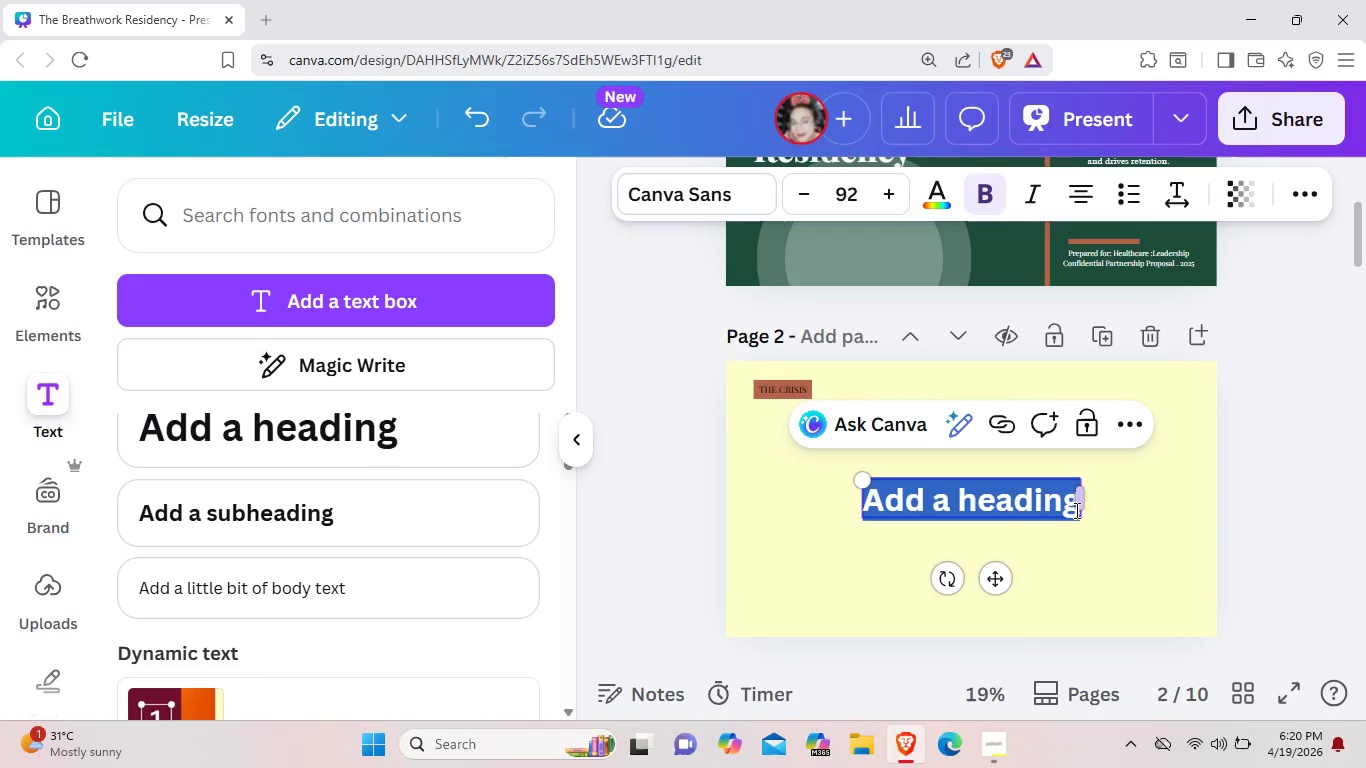 
left_click_drag(start_coordinate=[1082, 498], to_coordinate=[1247, 489])
 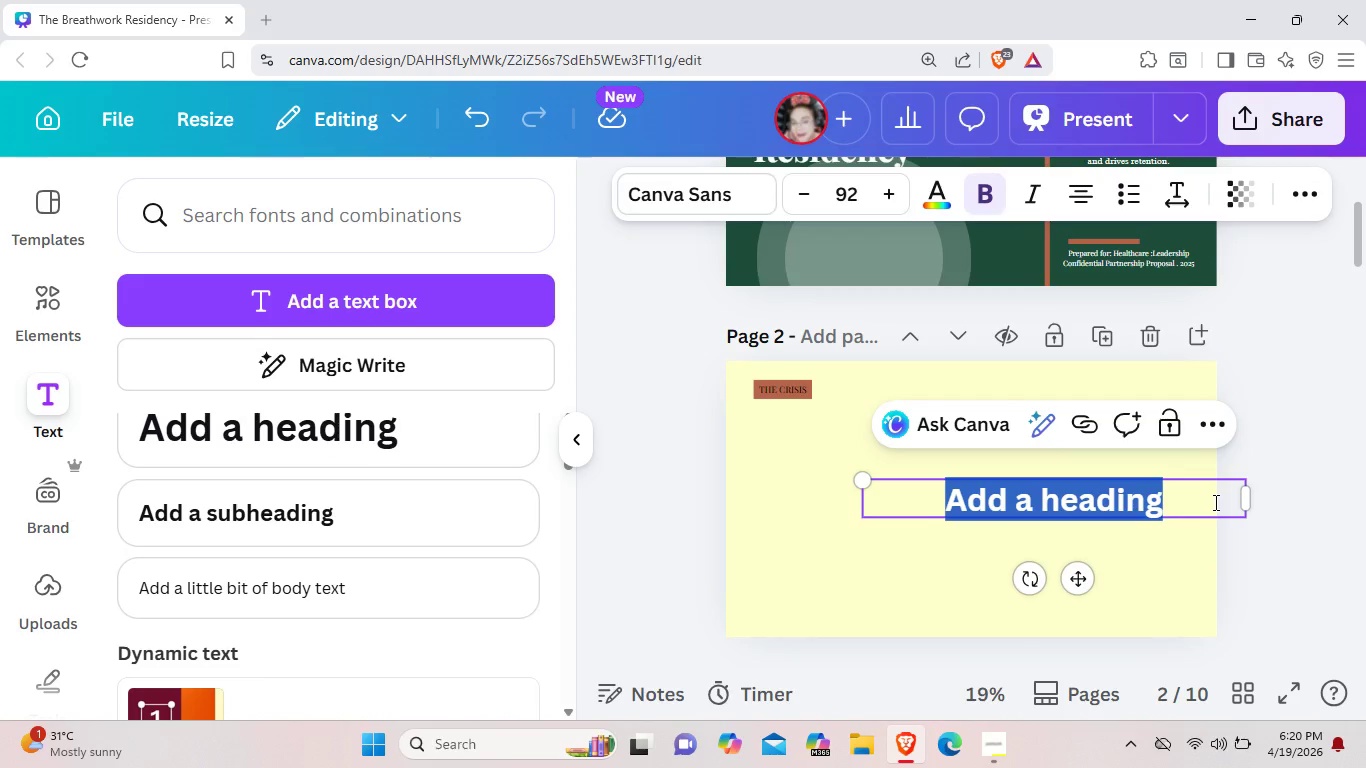 
key(Backspace)
type(Healthcare Burnout:)
 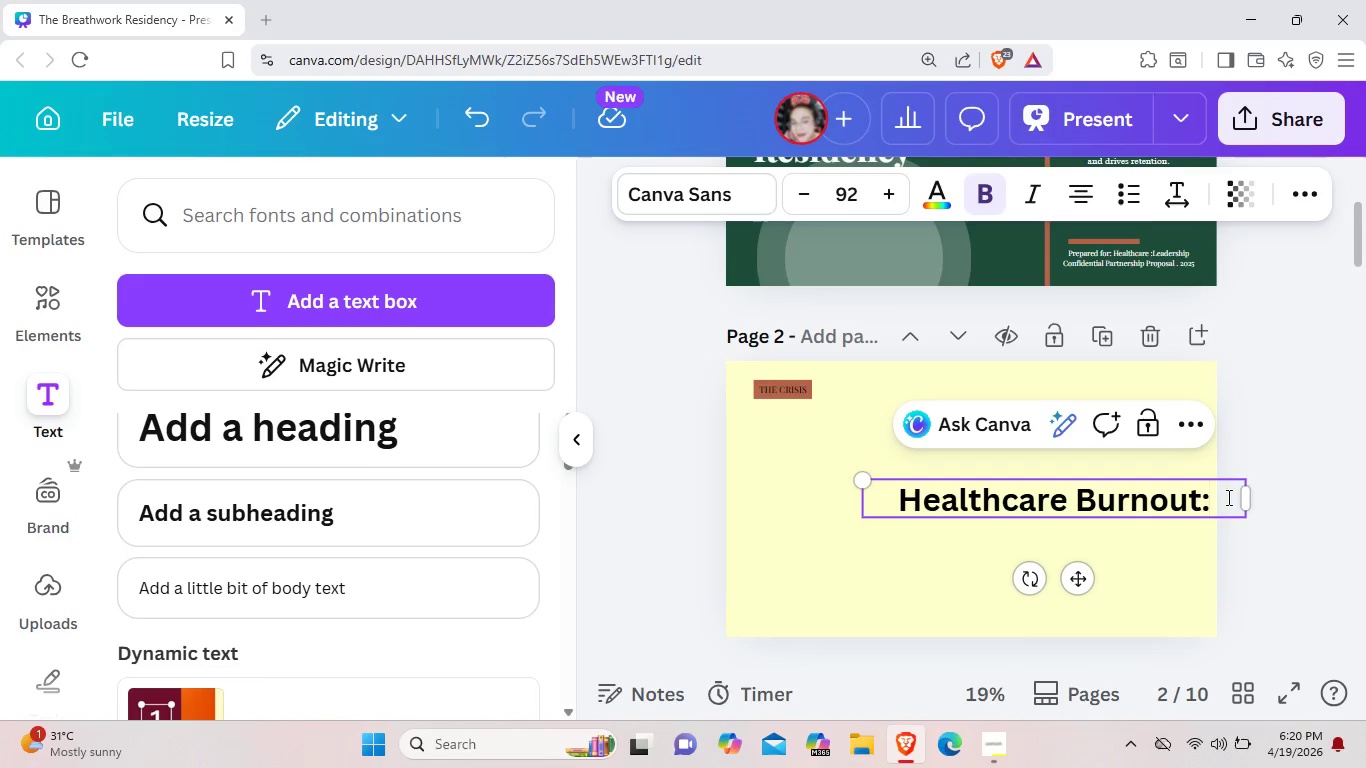 
left_click_drag(start_coordinate=[1085, 581], to_coordinate=[953, 543])
 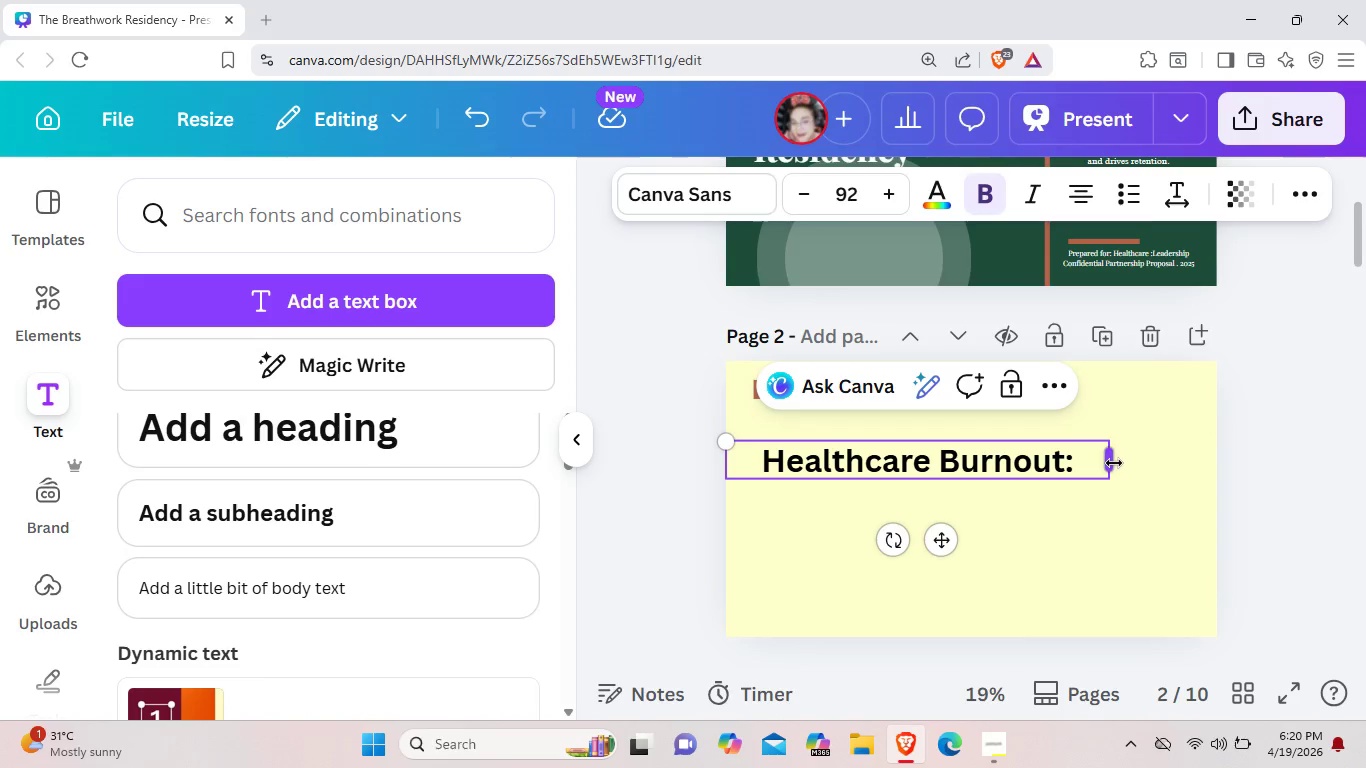 
left_click_drag(start_coordinate=[1114, 463], to_coordinate=[925, 418])
 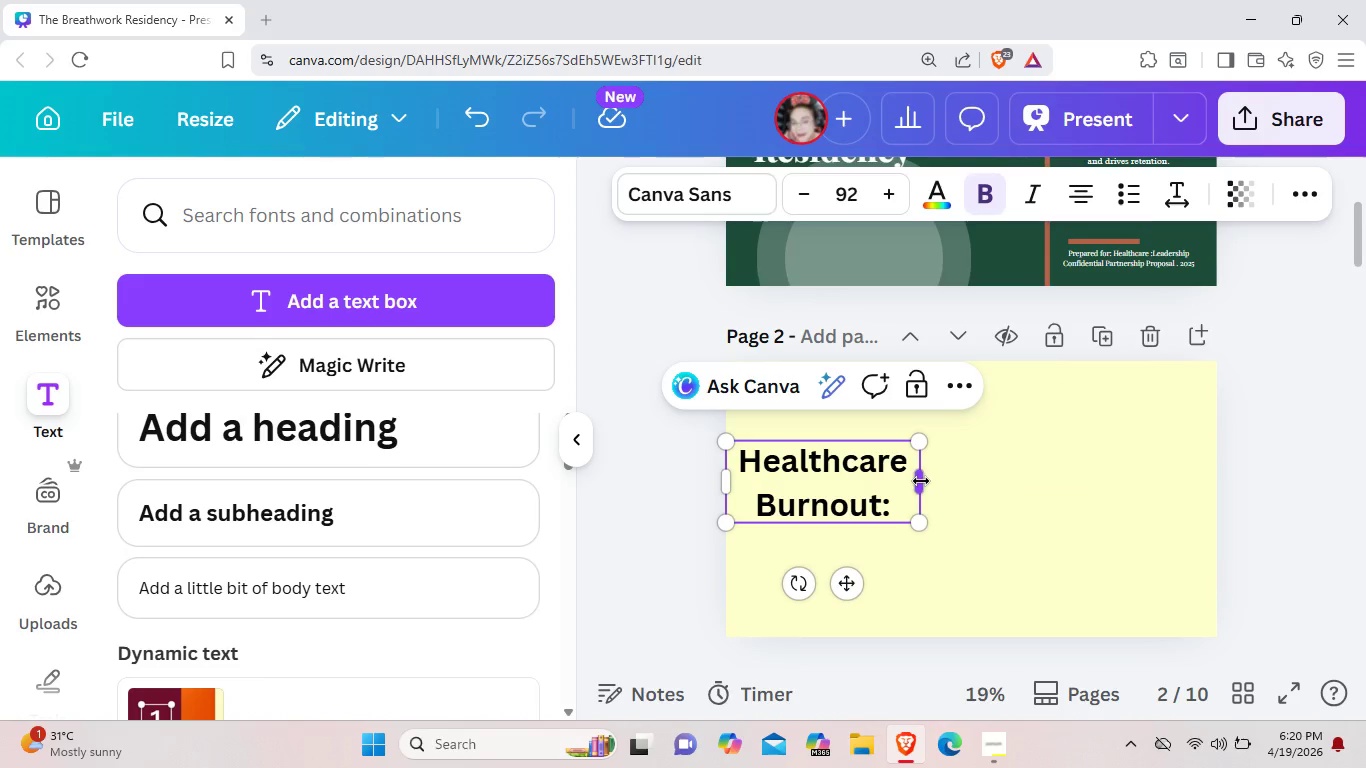 
left_click_drag(start_coordinate=[921, 481], to_coordinate=[1060, 455])
 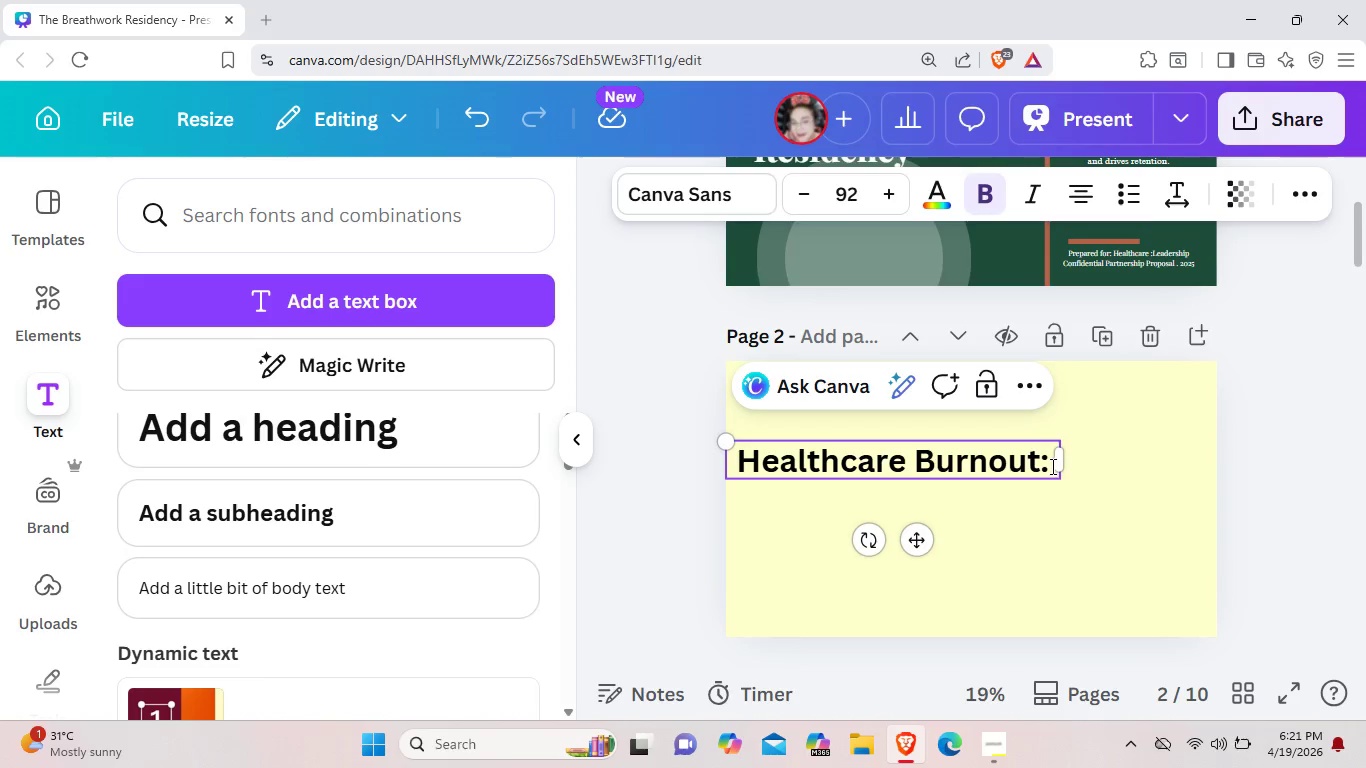 
left_click([1051, 466])
 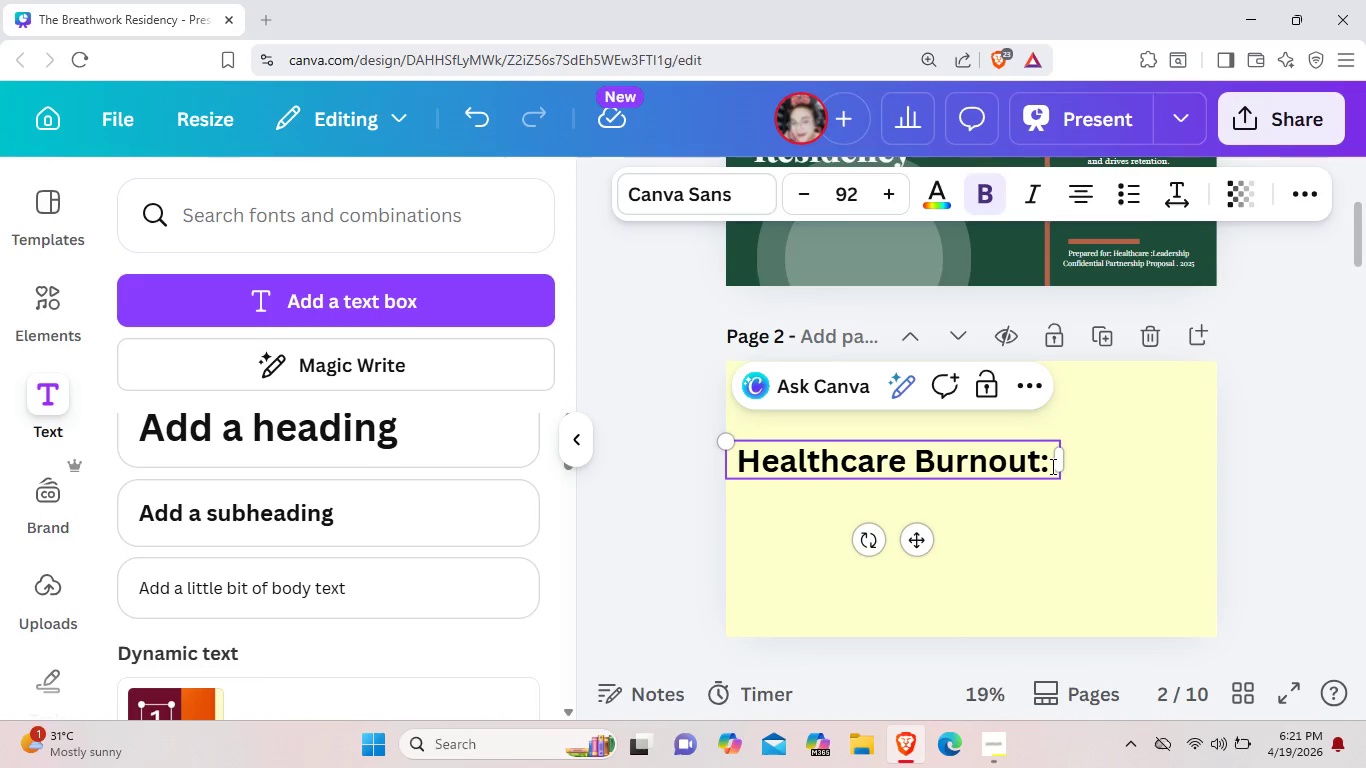 
key(Shift+A)
 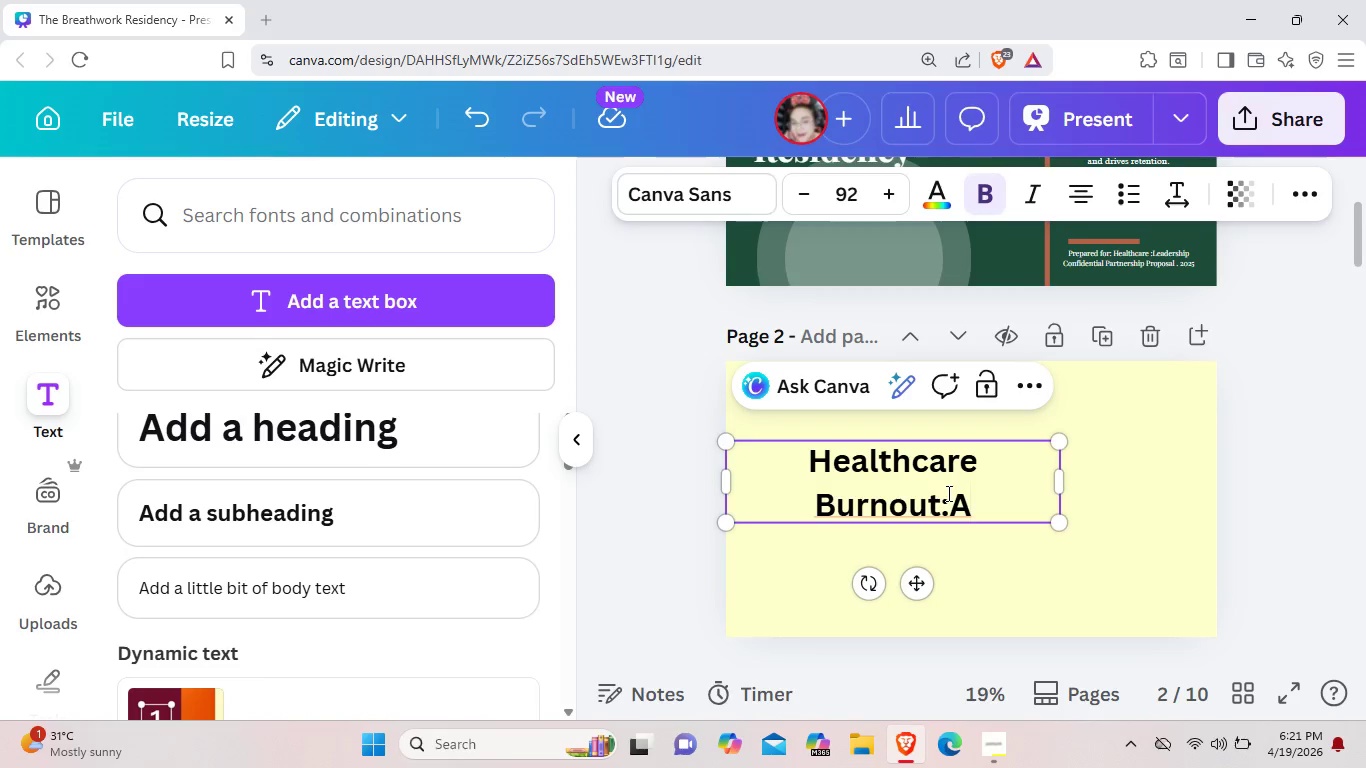 
left_click([952, 507])
 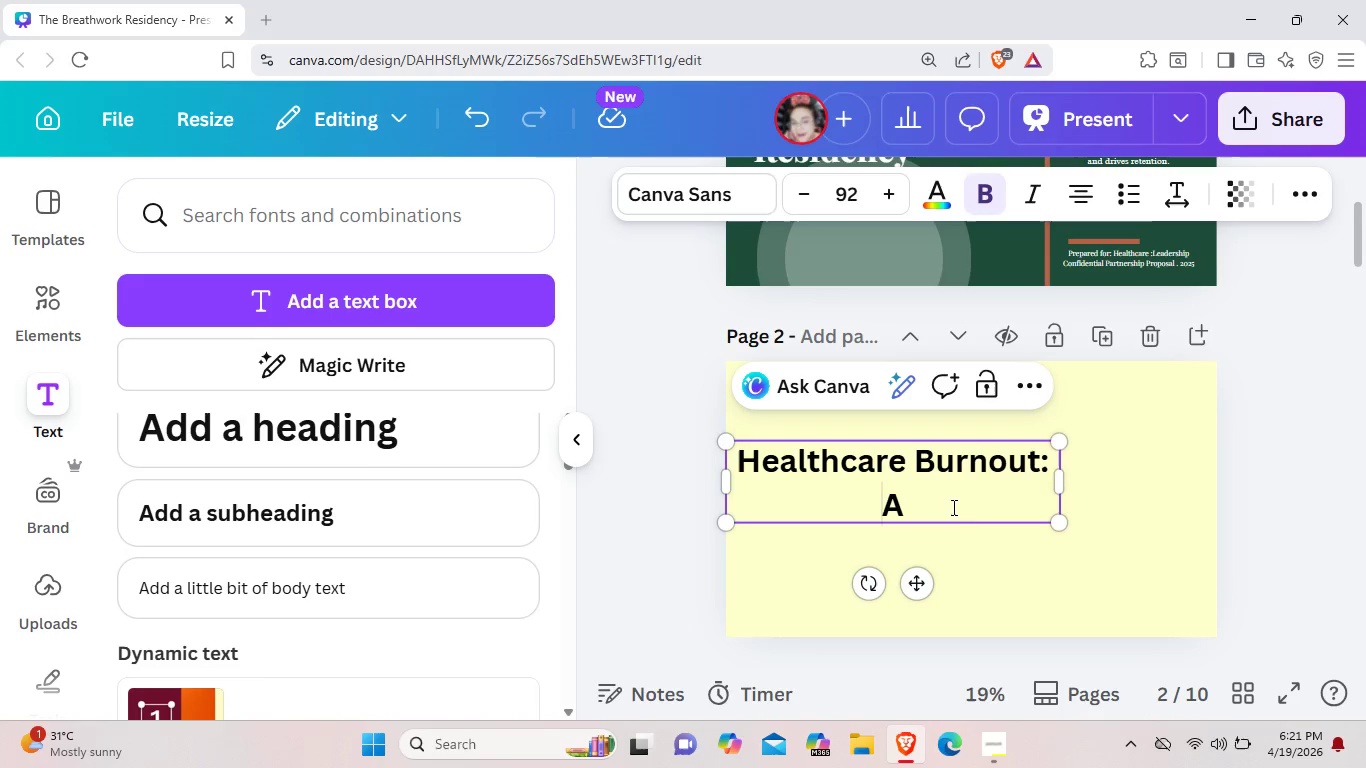 
key(Space)
 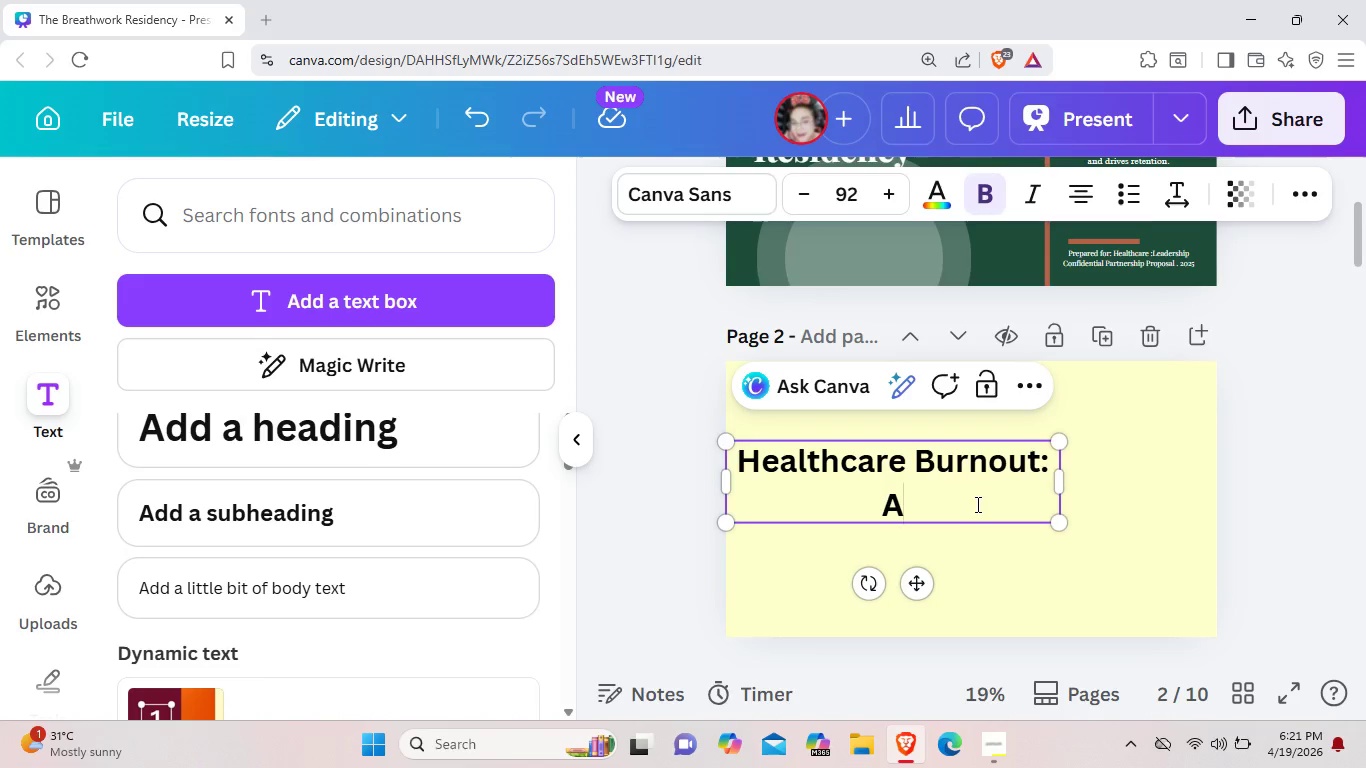 
left_click([976, 504])
 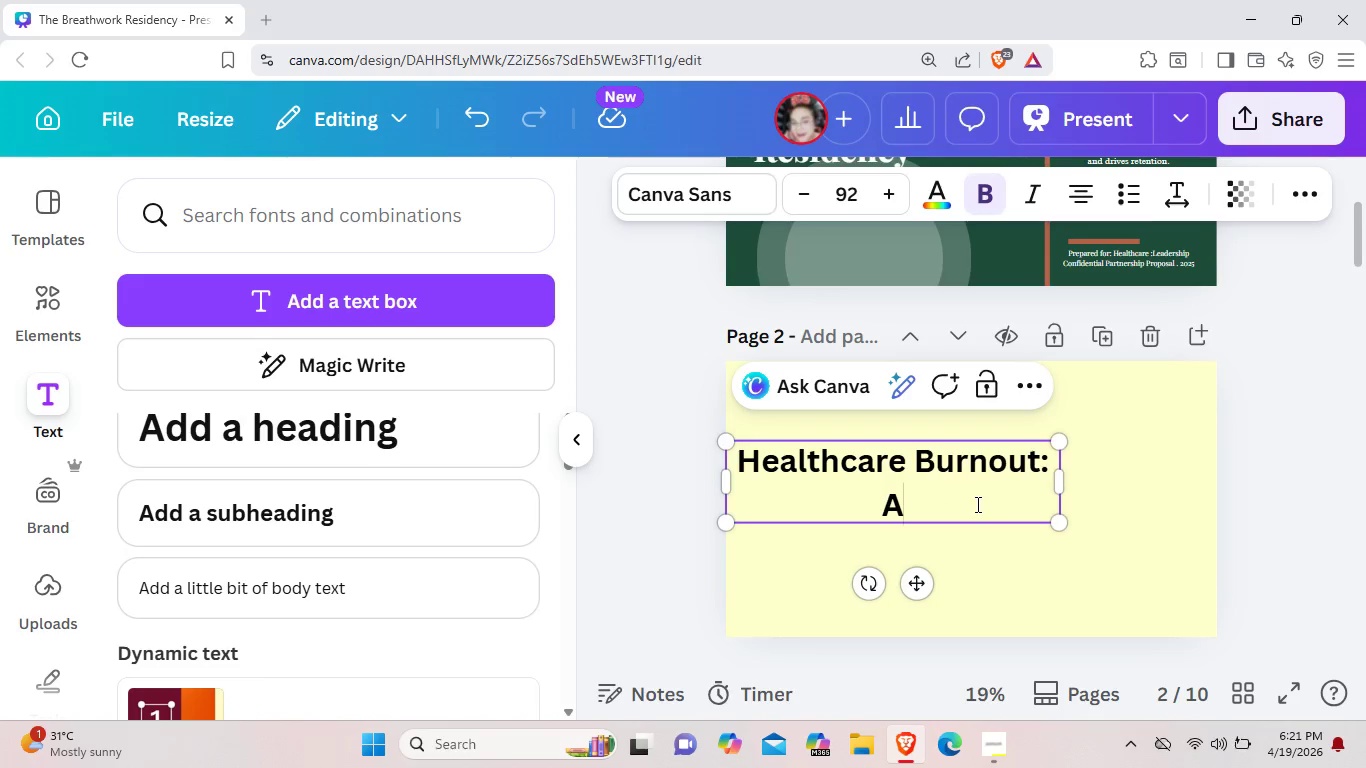 
type( $ Billiio)
key(Backspace)
key(Backspace)
type(on Drain)
 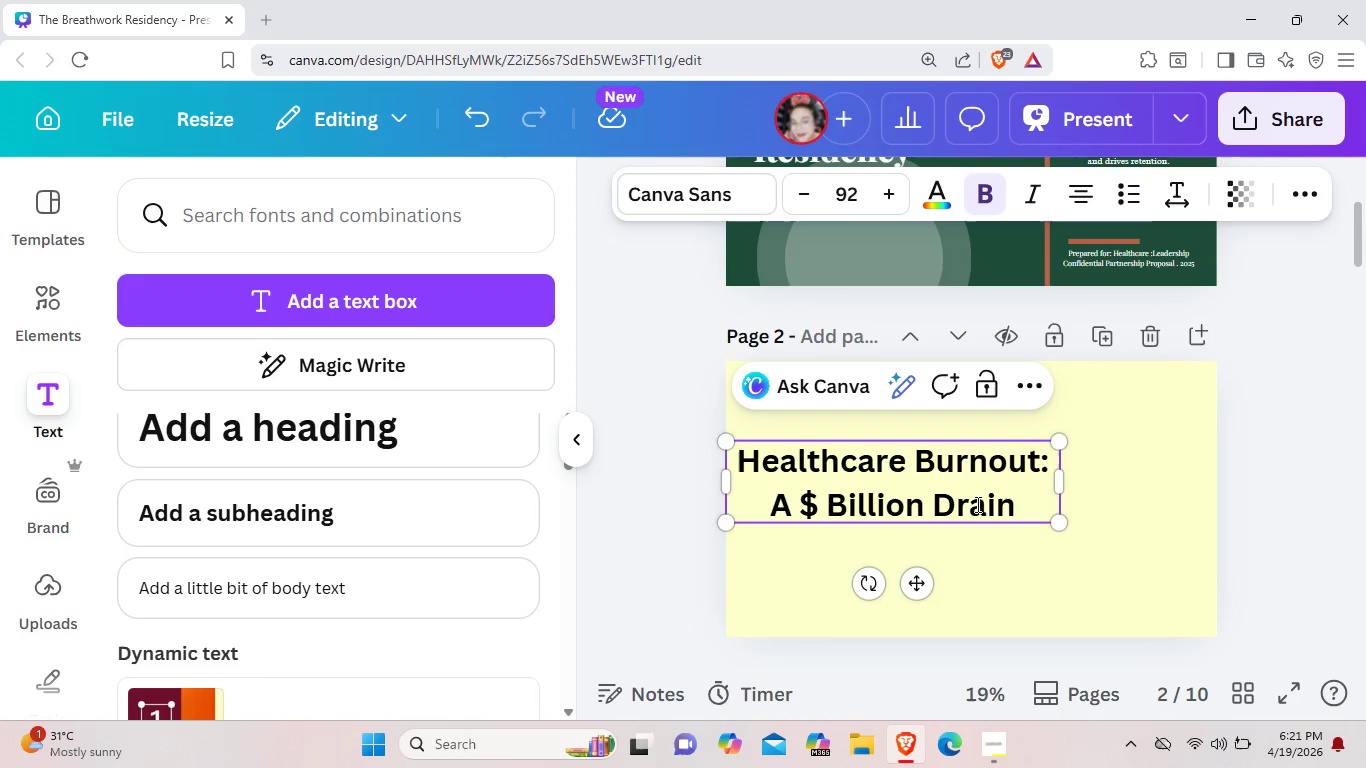 
wait(8.7)
 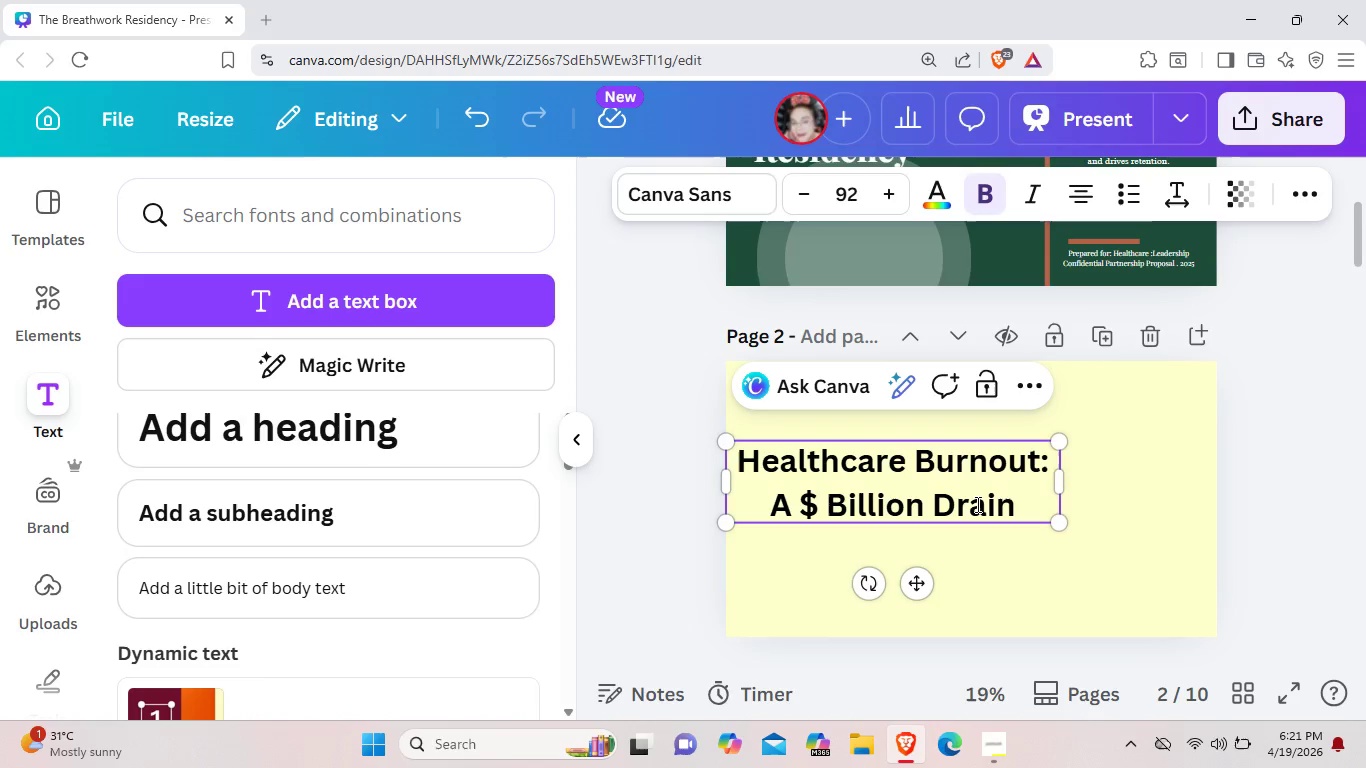 
left_click_drag(start_coordinate=[916, 588], to_coordinate=[994, 580])
 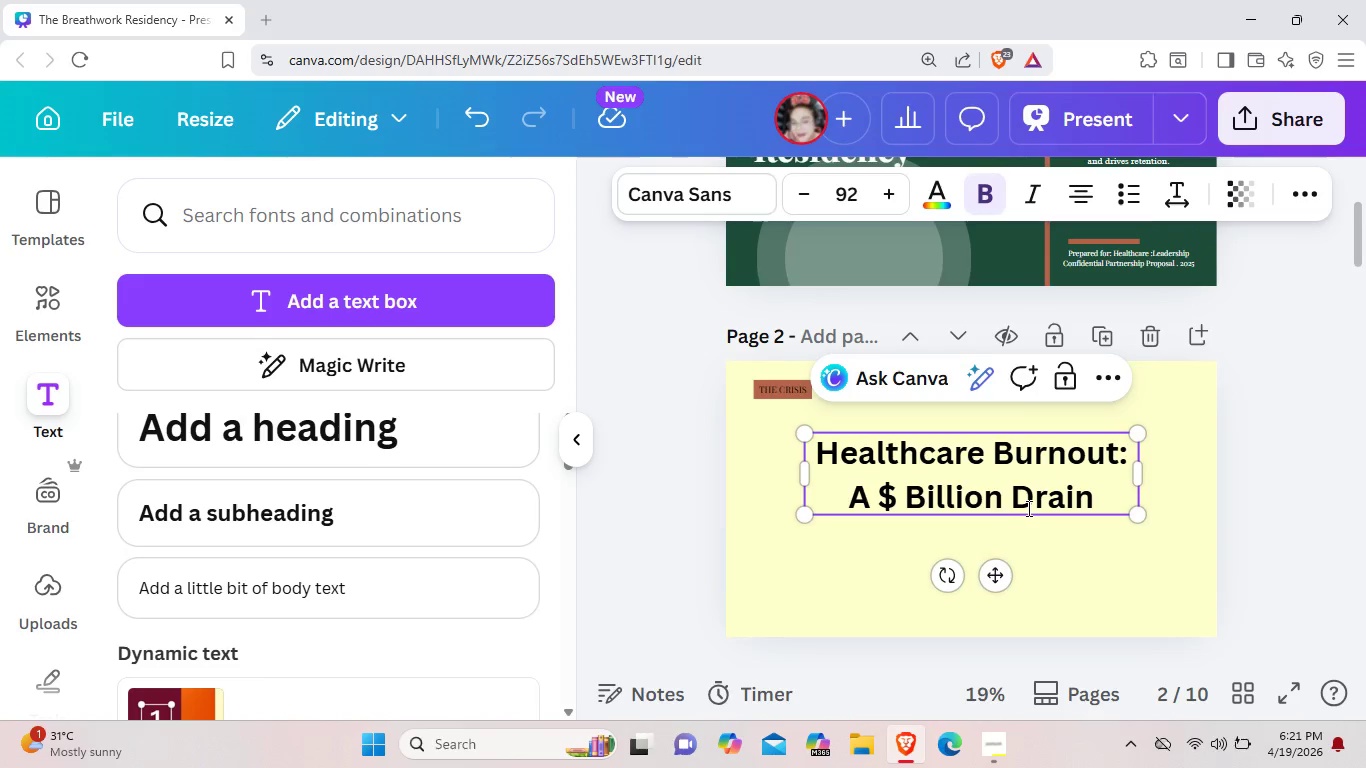 
left_click([1027, 508])
 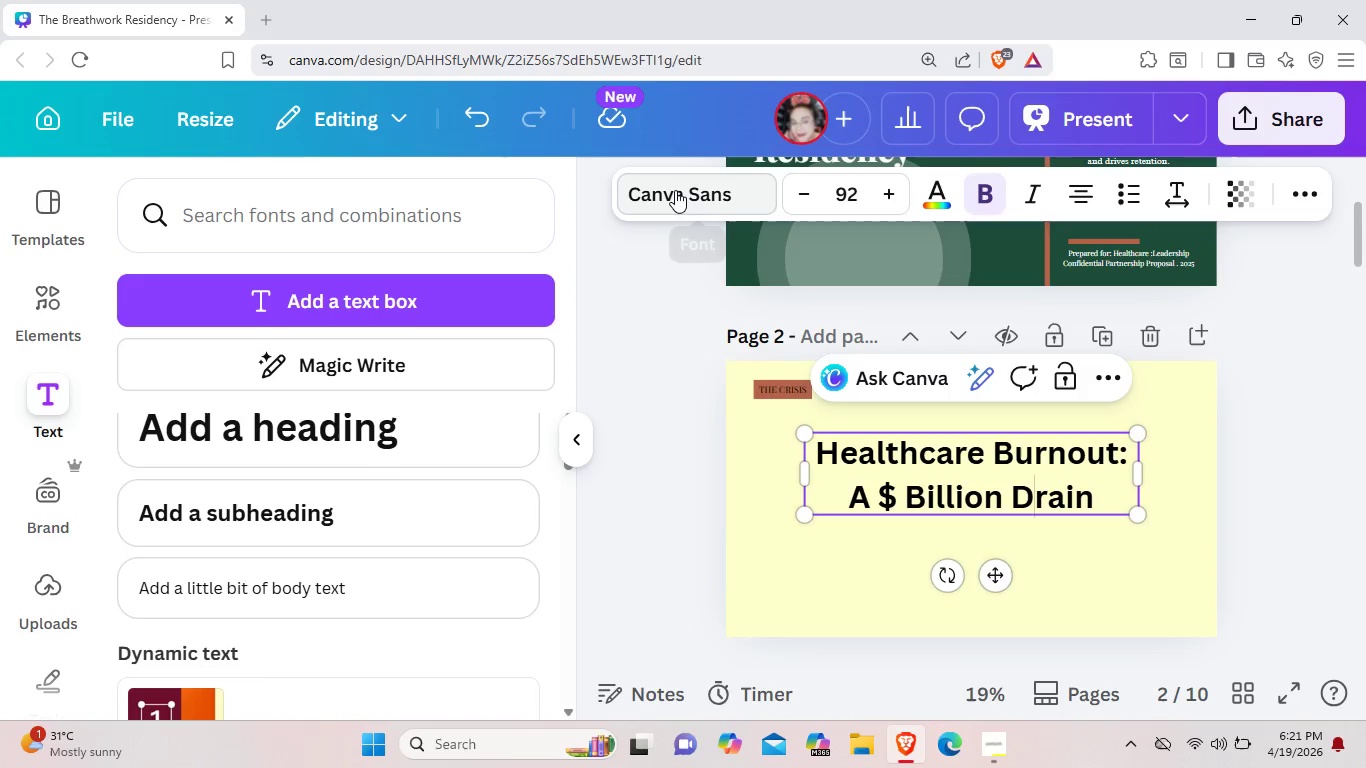 
left_click([675, 189])
 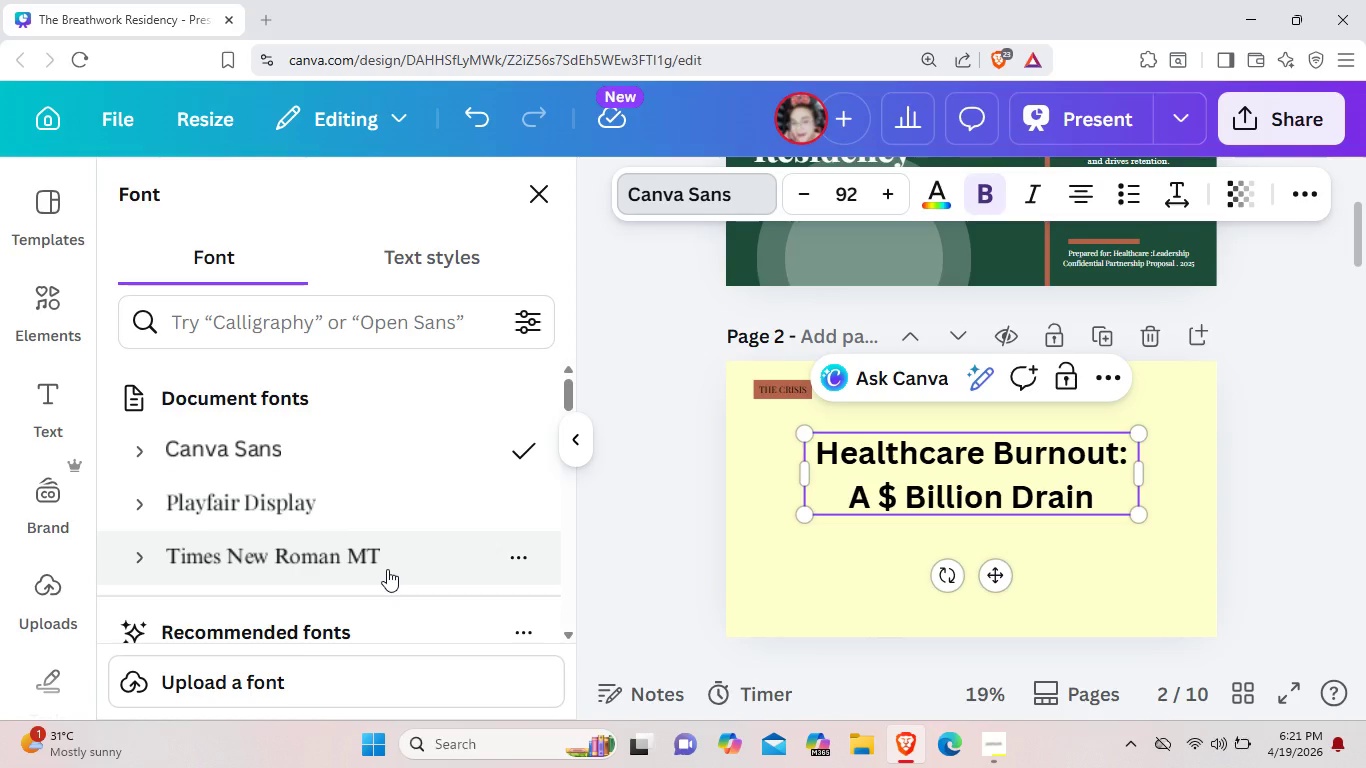 
wait(12.08)
 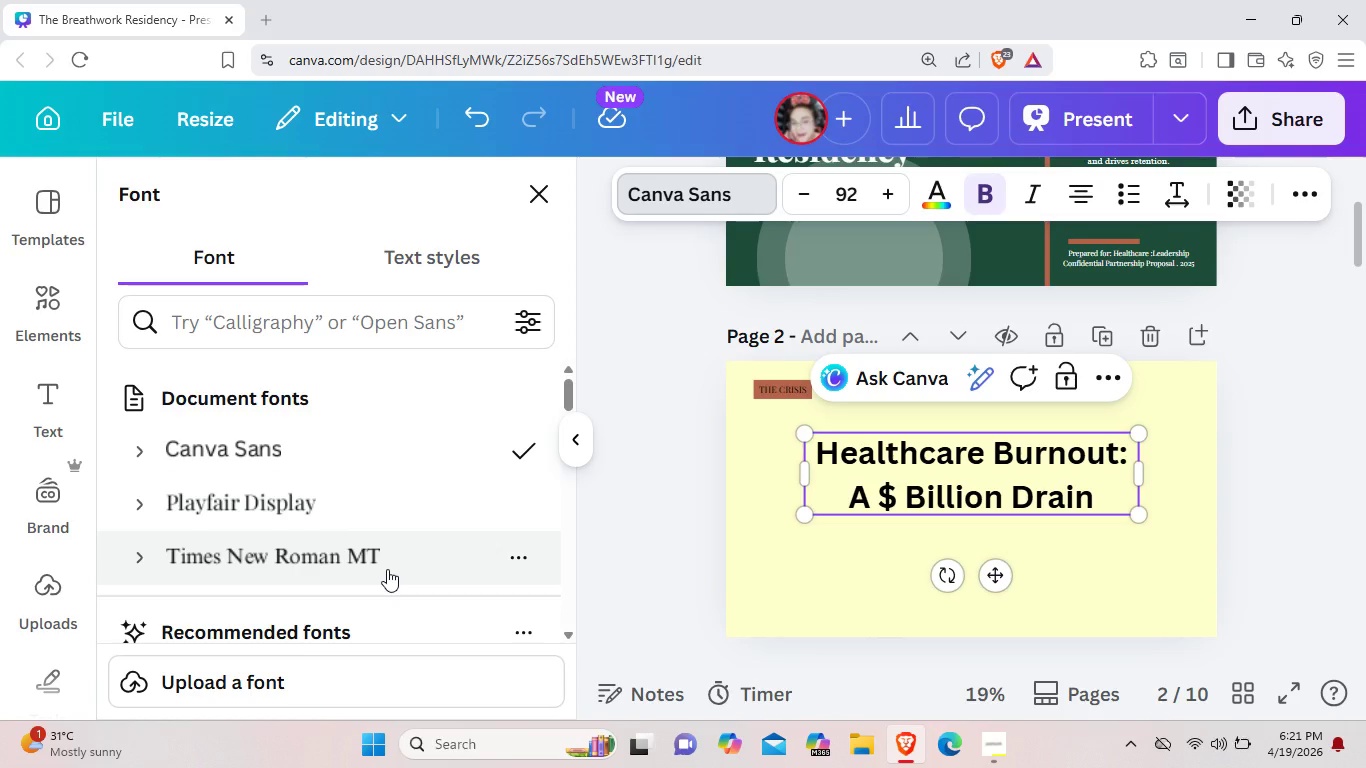 
left_click([360, 561])
 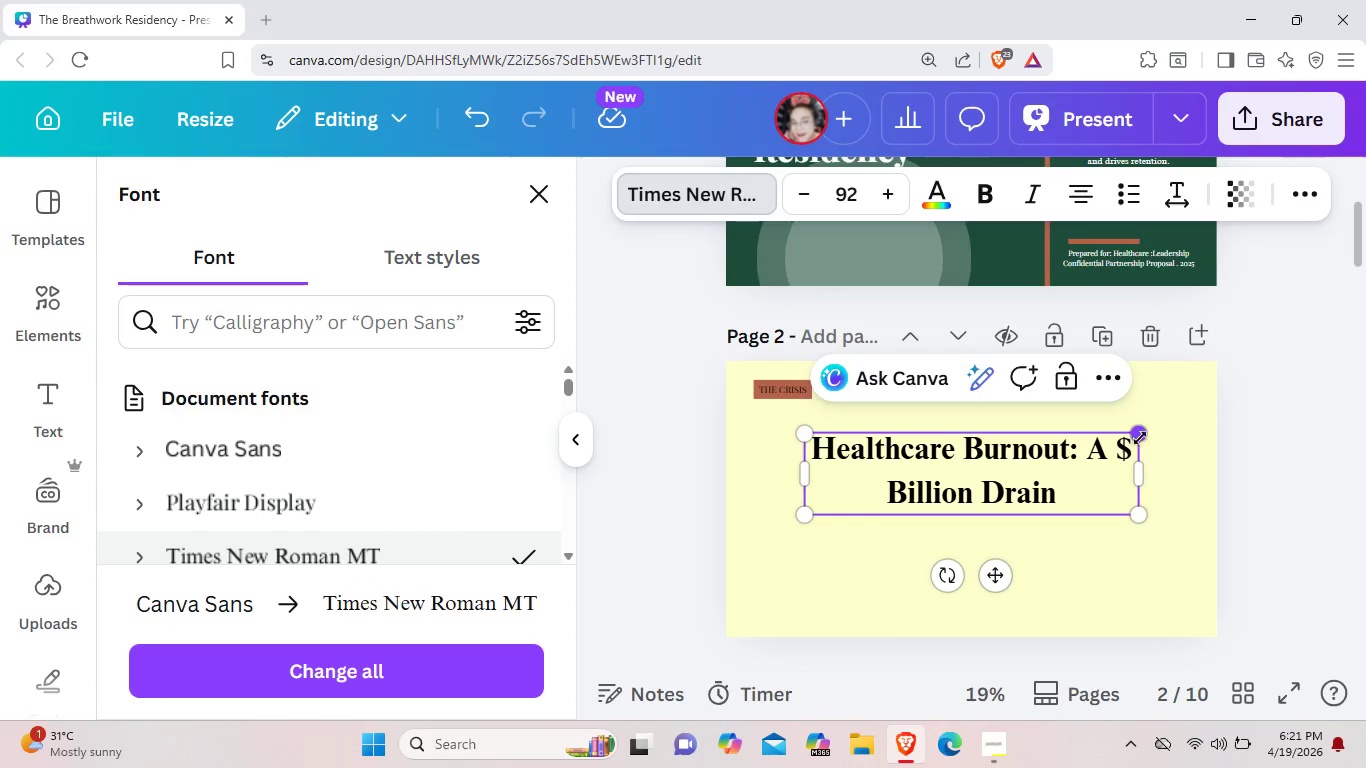 
left_click([1110, 445])
 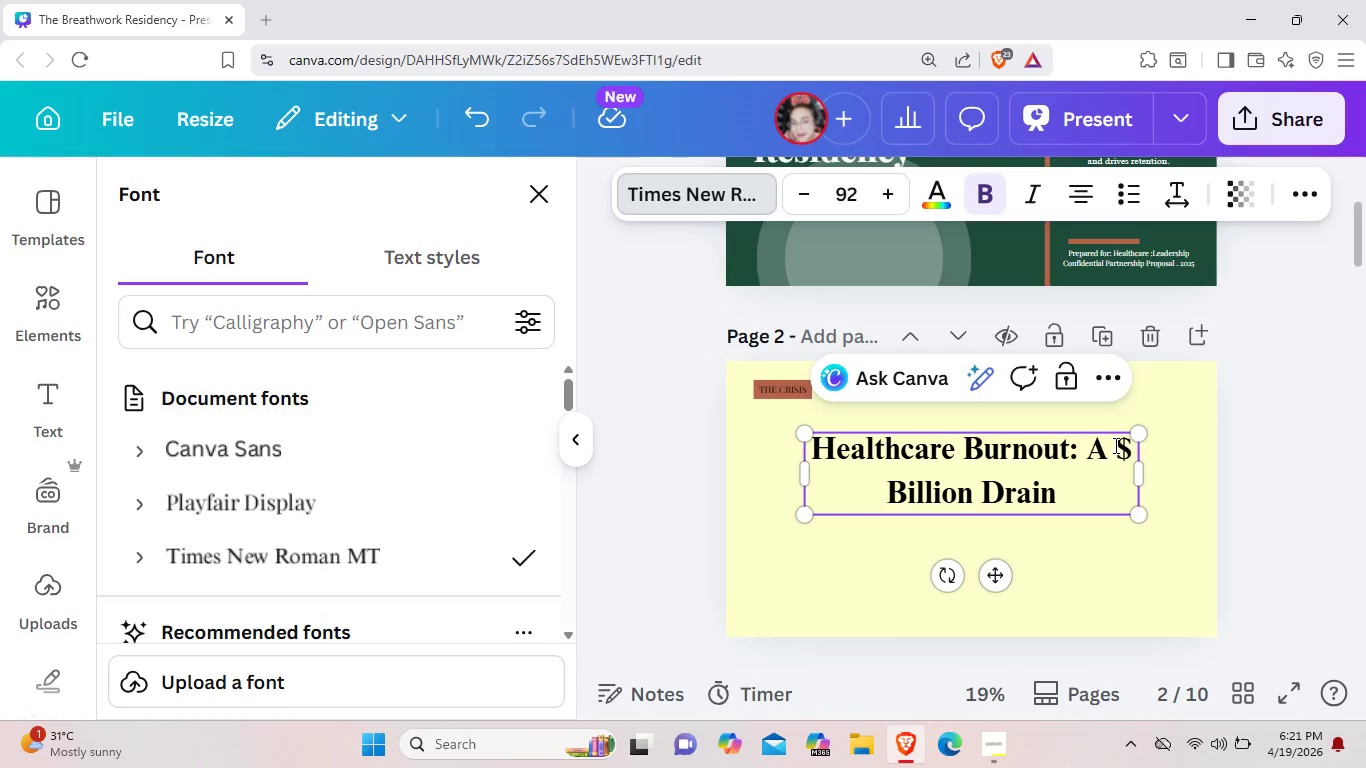 
key(Enter)
 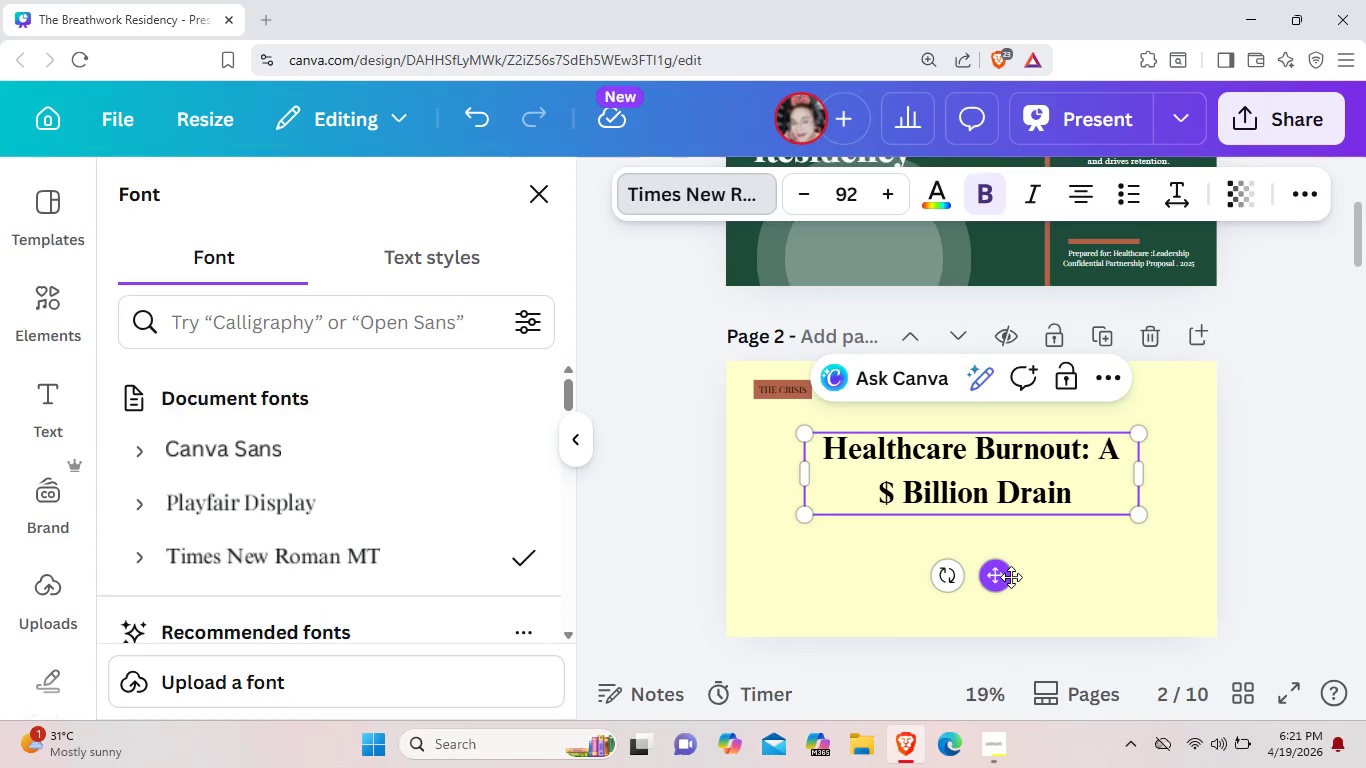 
left_click_drag(start_coordinate=[993, 582], to_coordinate=[932, 564])
 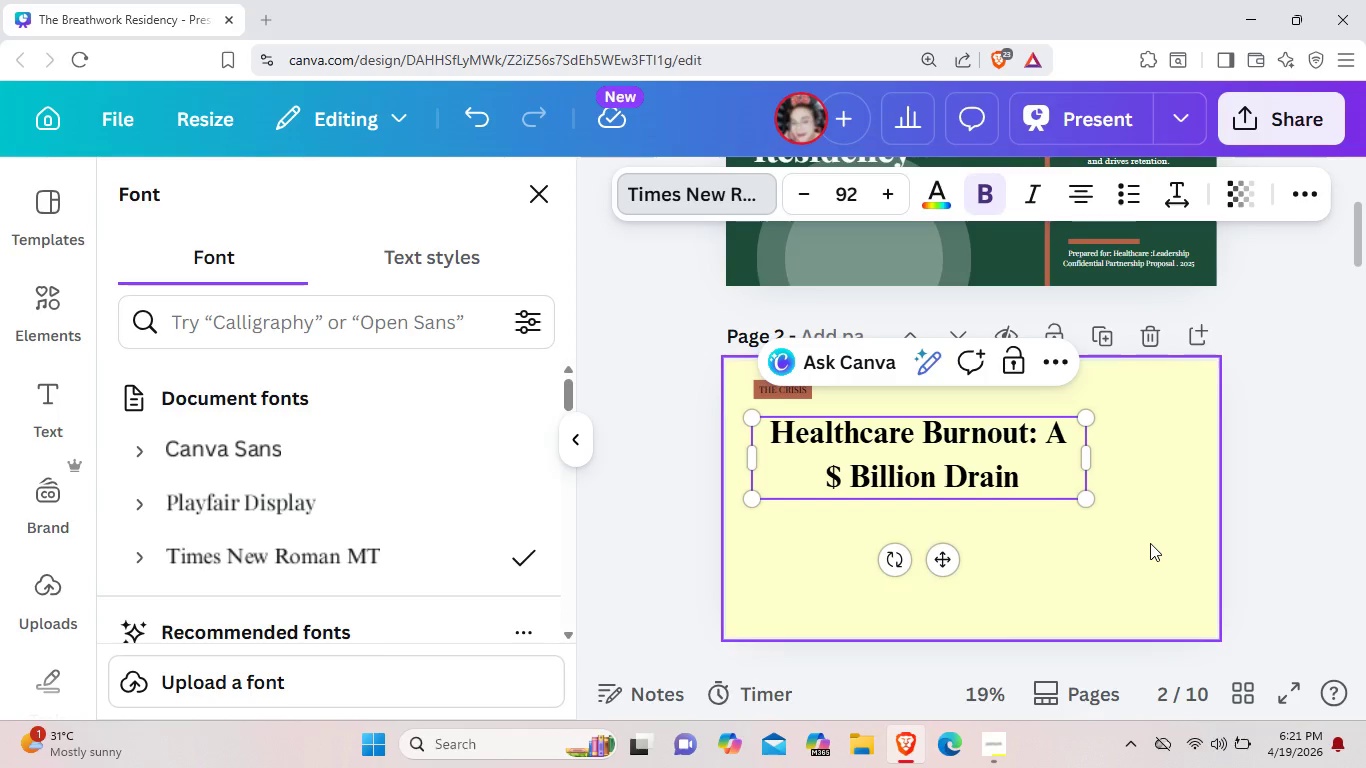 
left_click([1150, 543])
 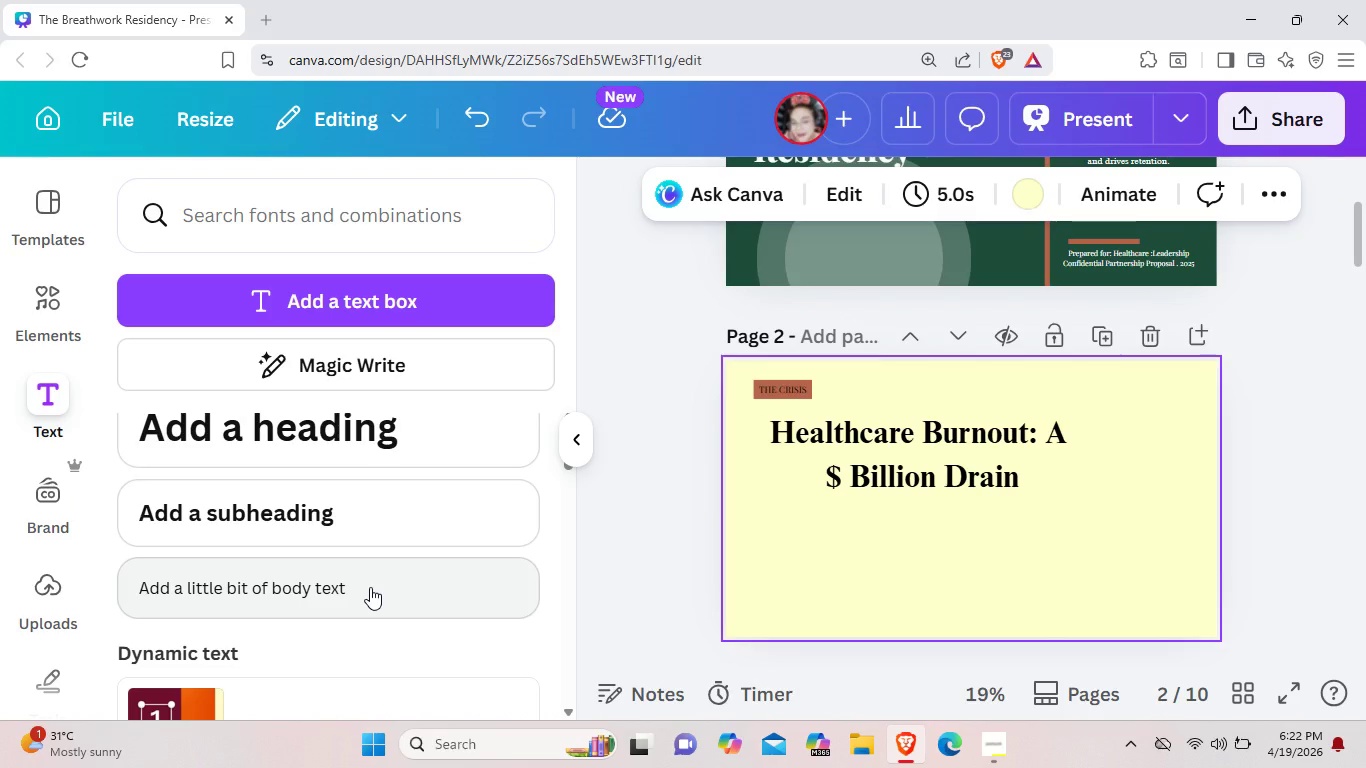 
wait(6.24)
 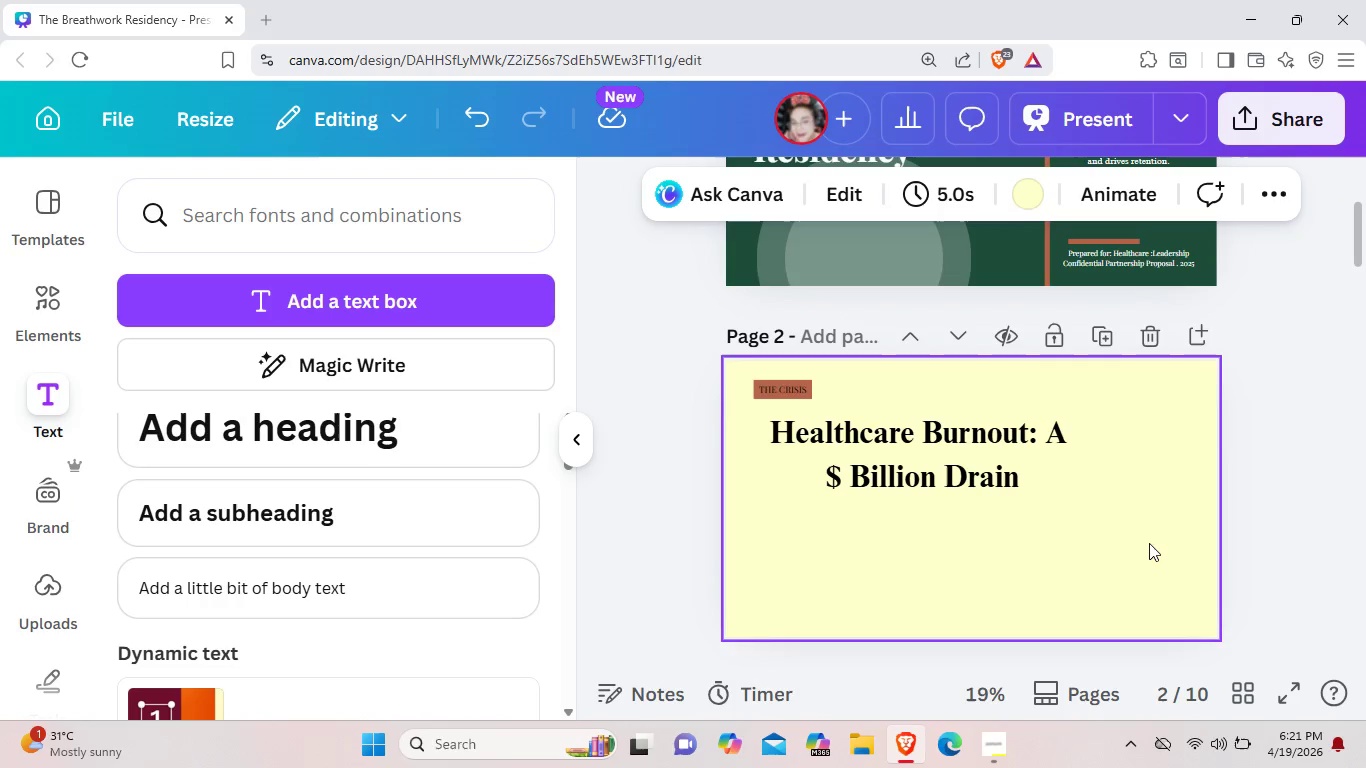 
left_click([371, 587])
 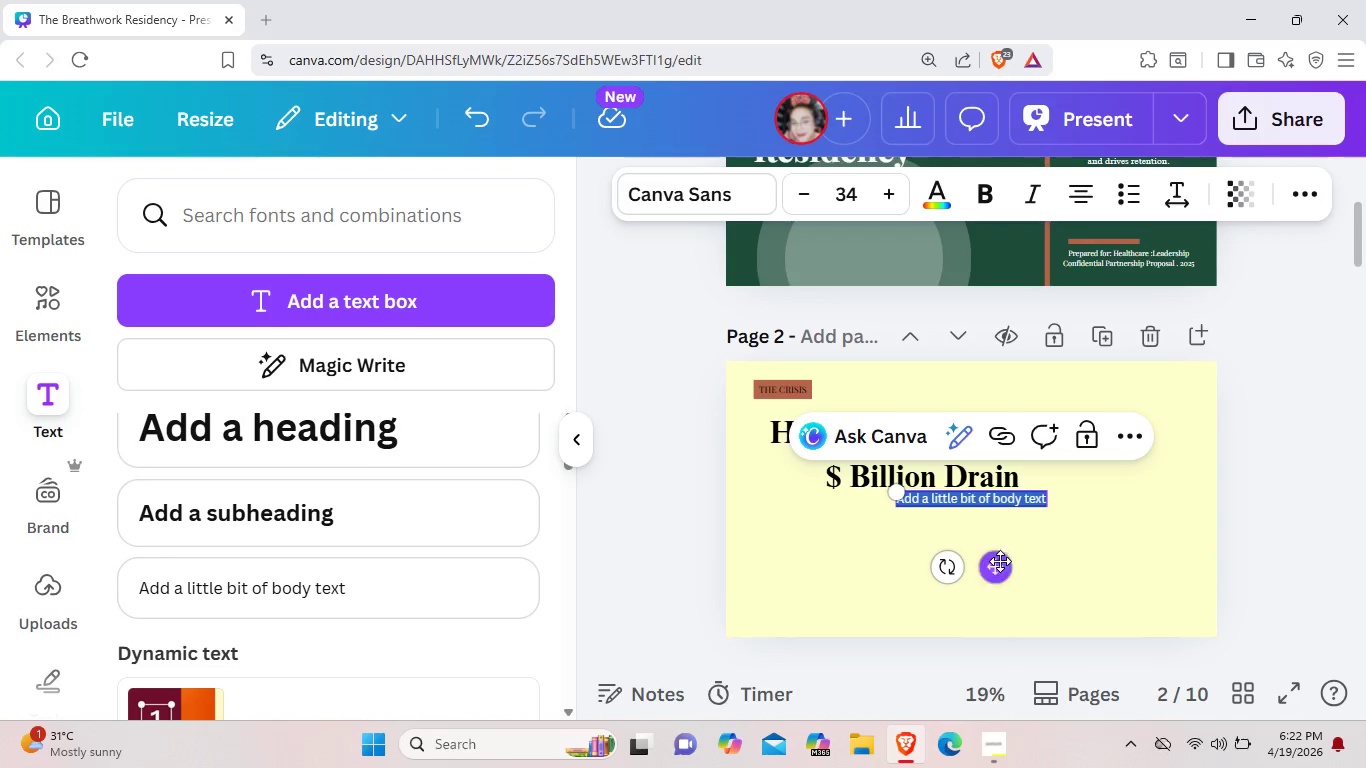 
left_click_drag(start_coordinate=[990, 575], to_coordinate=[852, 601])
 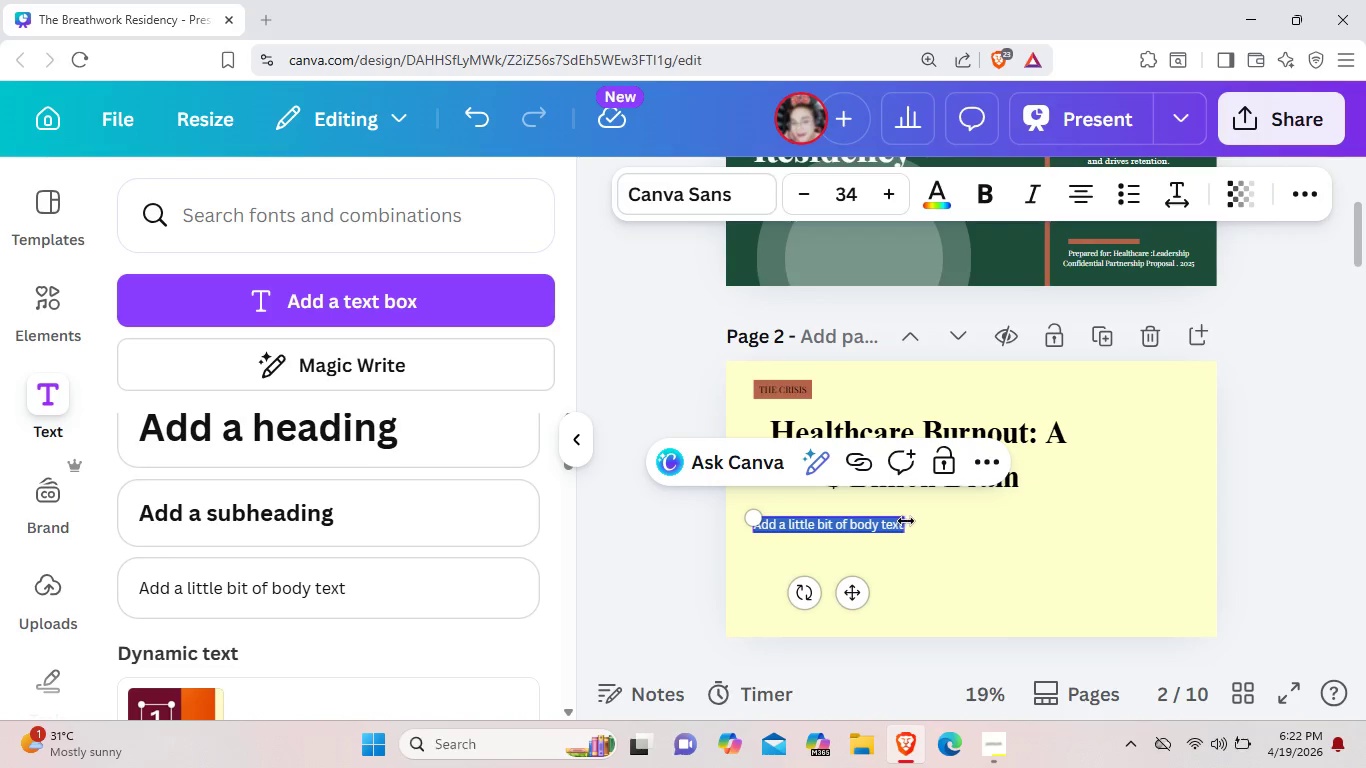 
left_click_drag(start_coordinate=[905, 521], to_coordinate=[984, 517])
 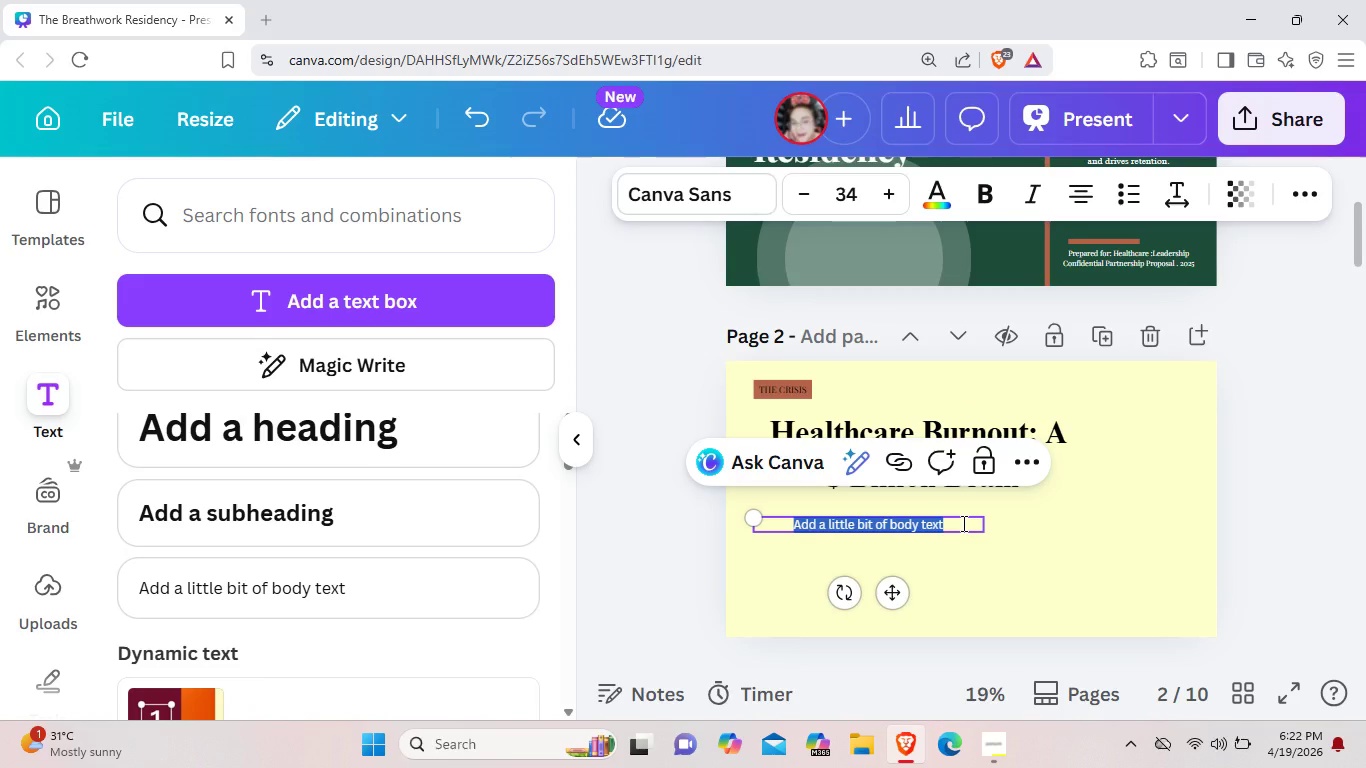 
key(Backspace)
 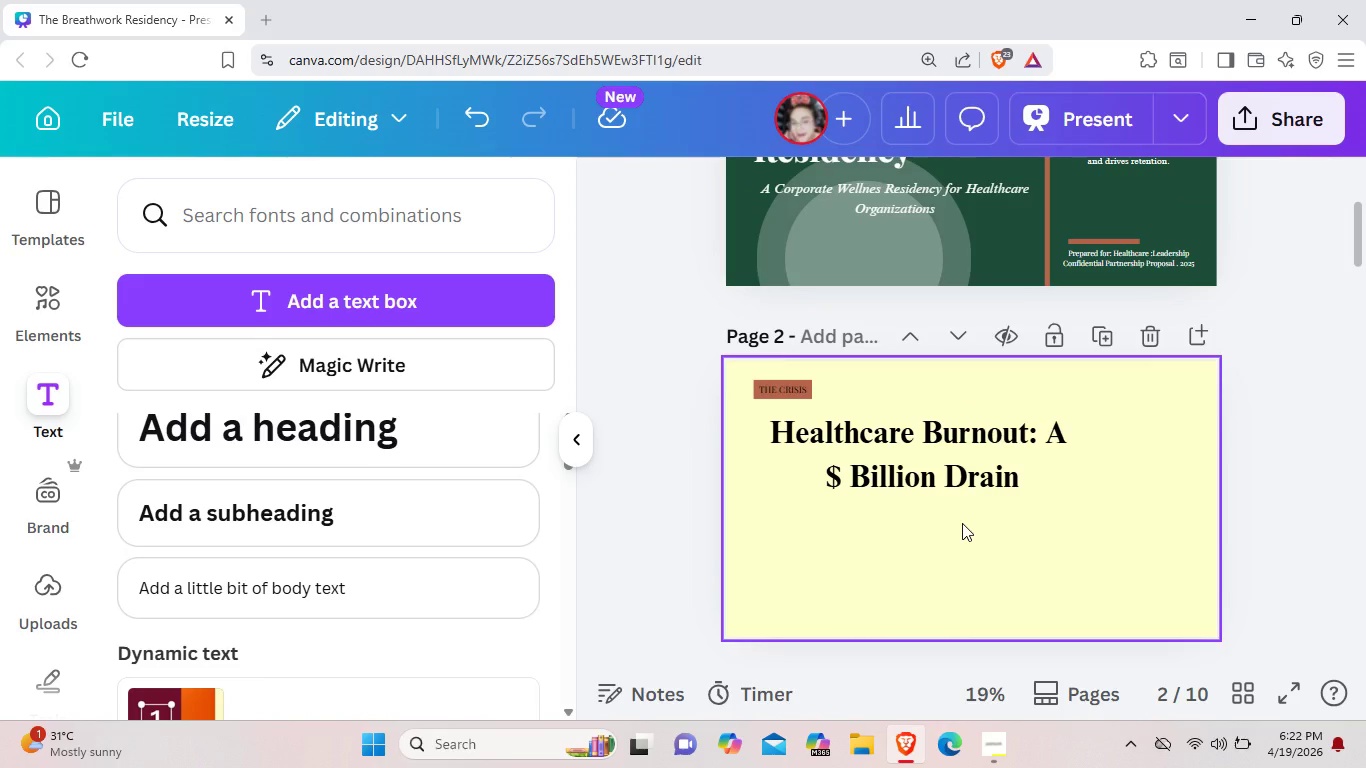 
key(Control+ControlLeft)
 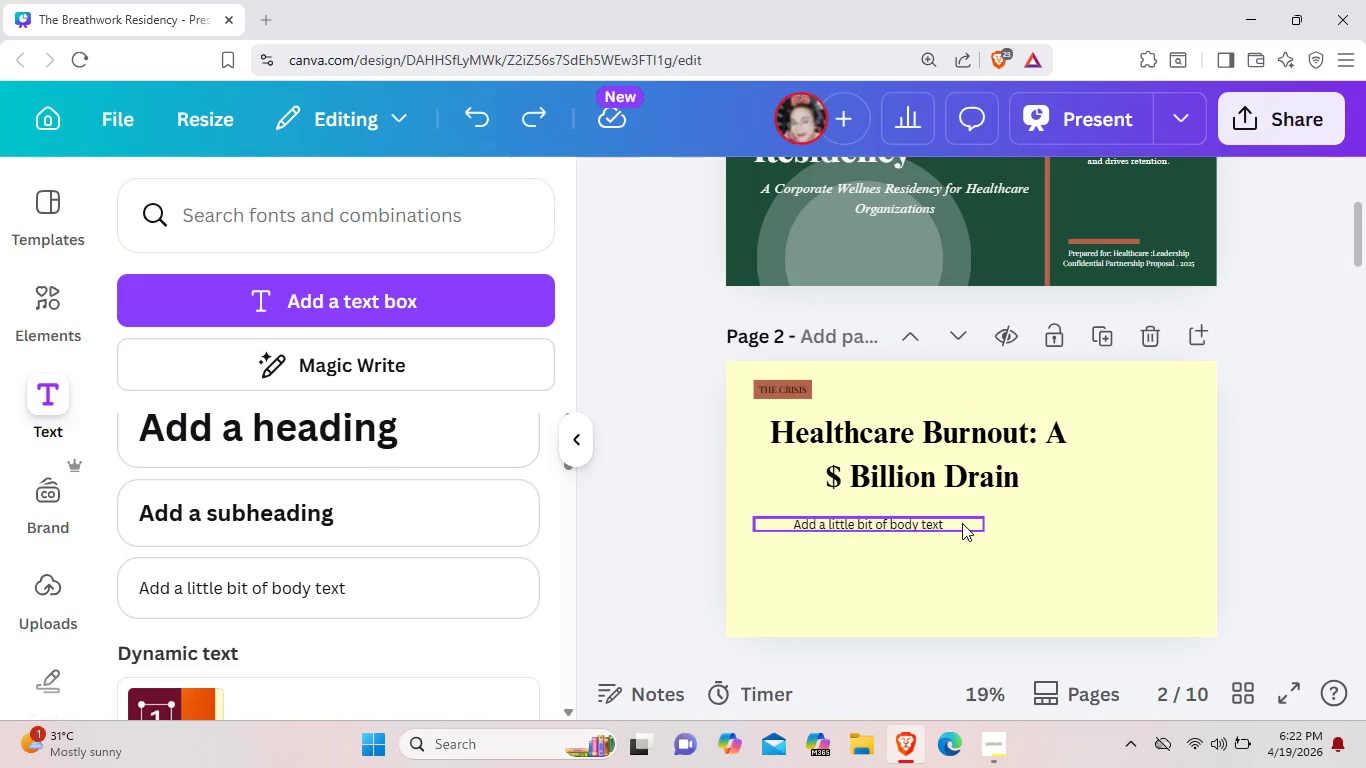 
key(Control+Z)
 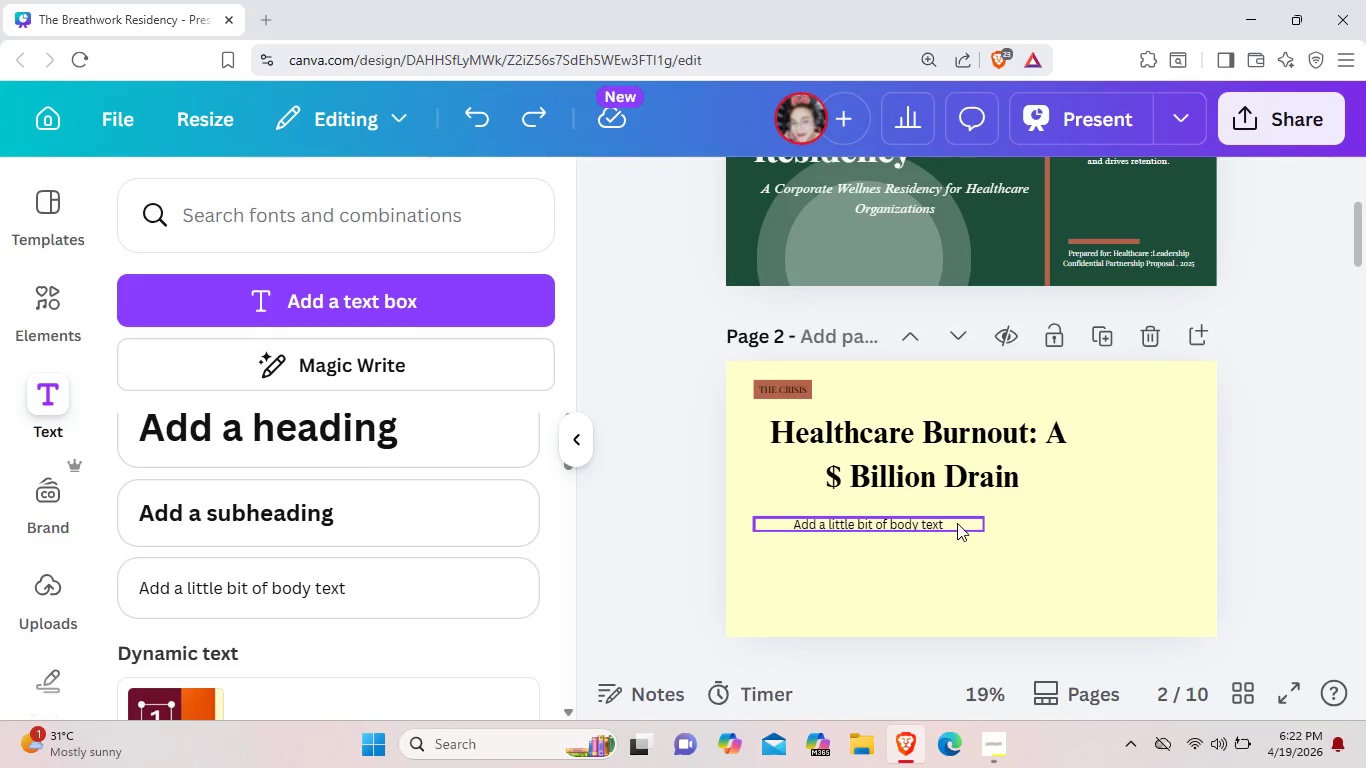 
left_click([957, 523])
 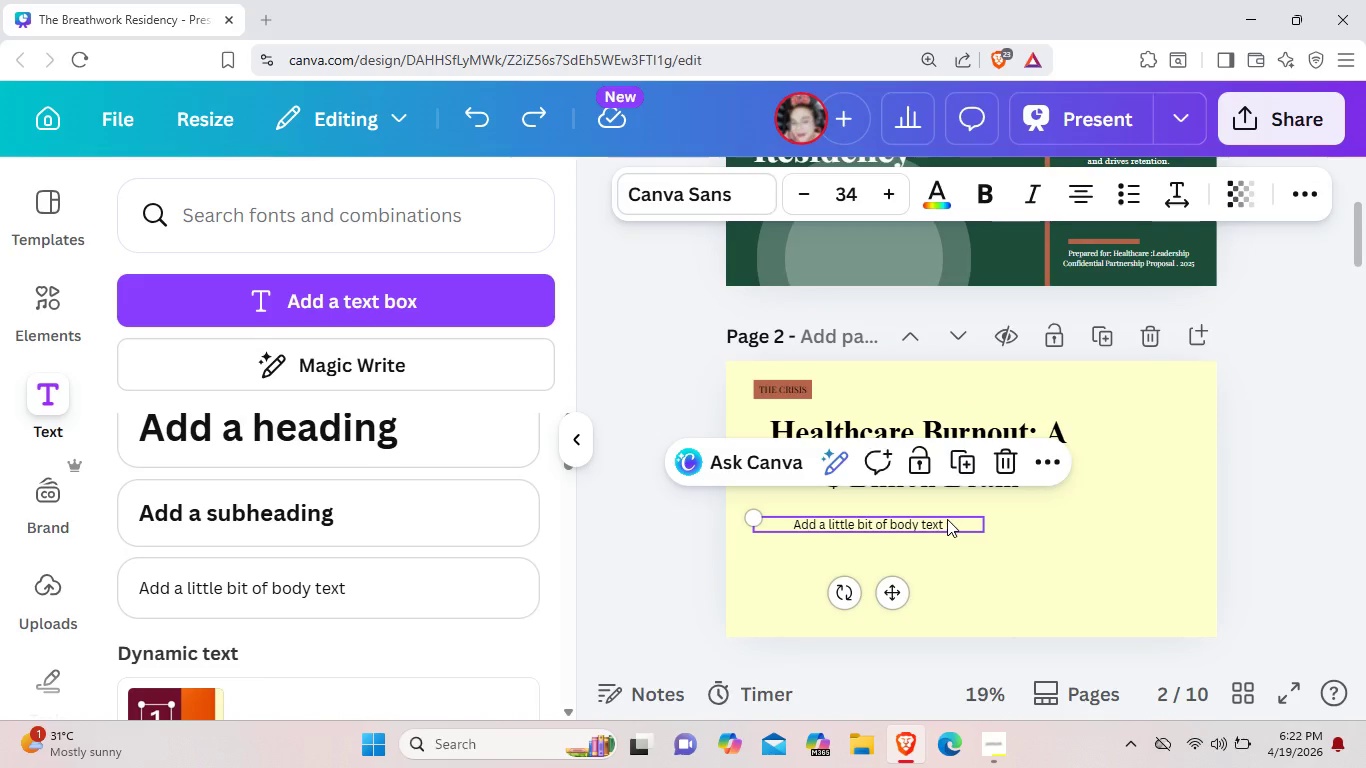 
double_click([947, 519])
 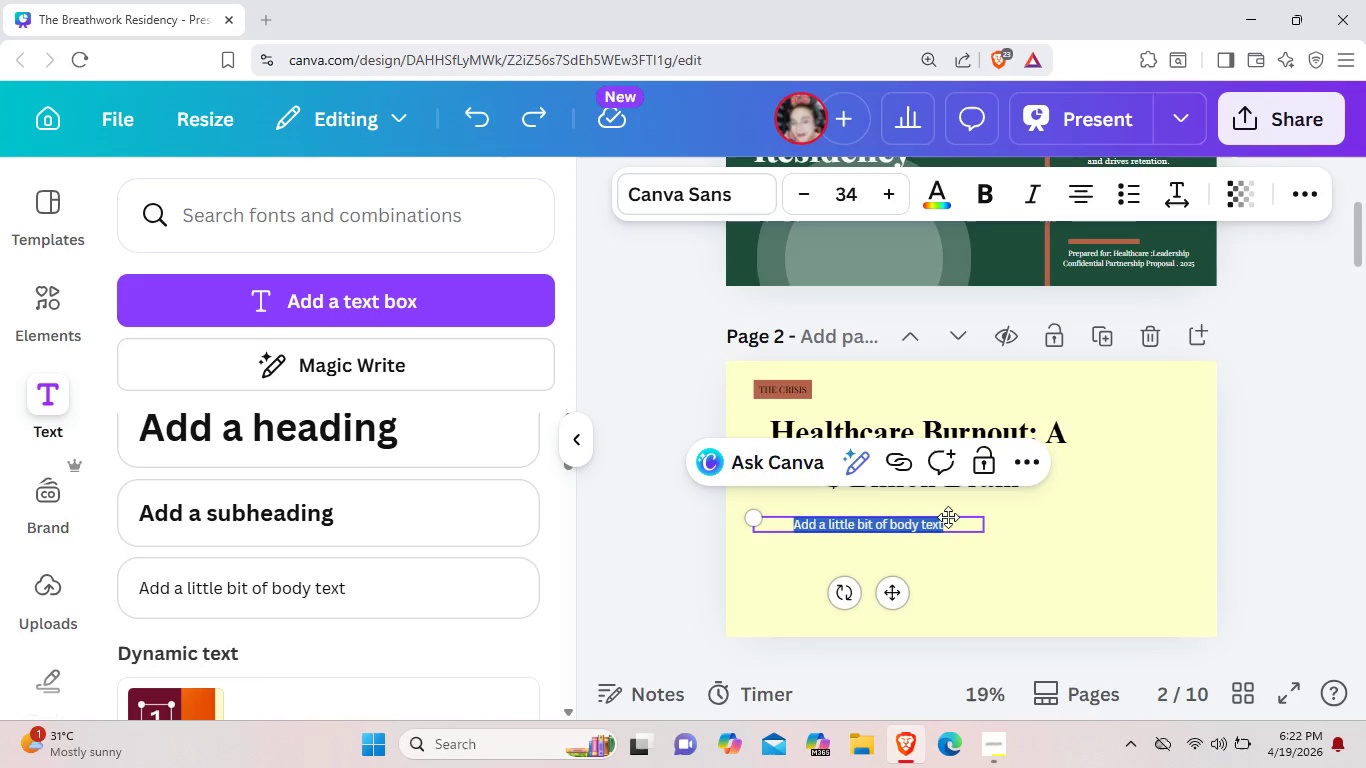 
wait(7.03)
 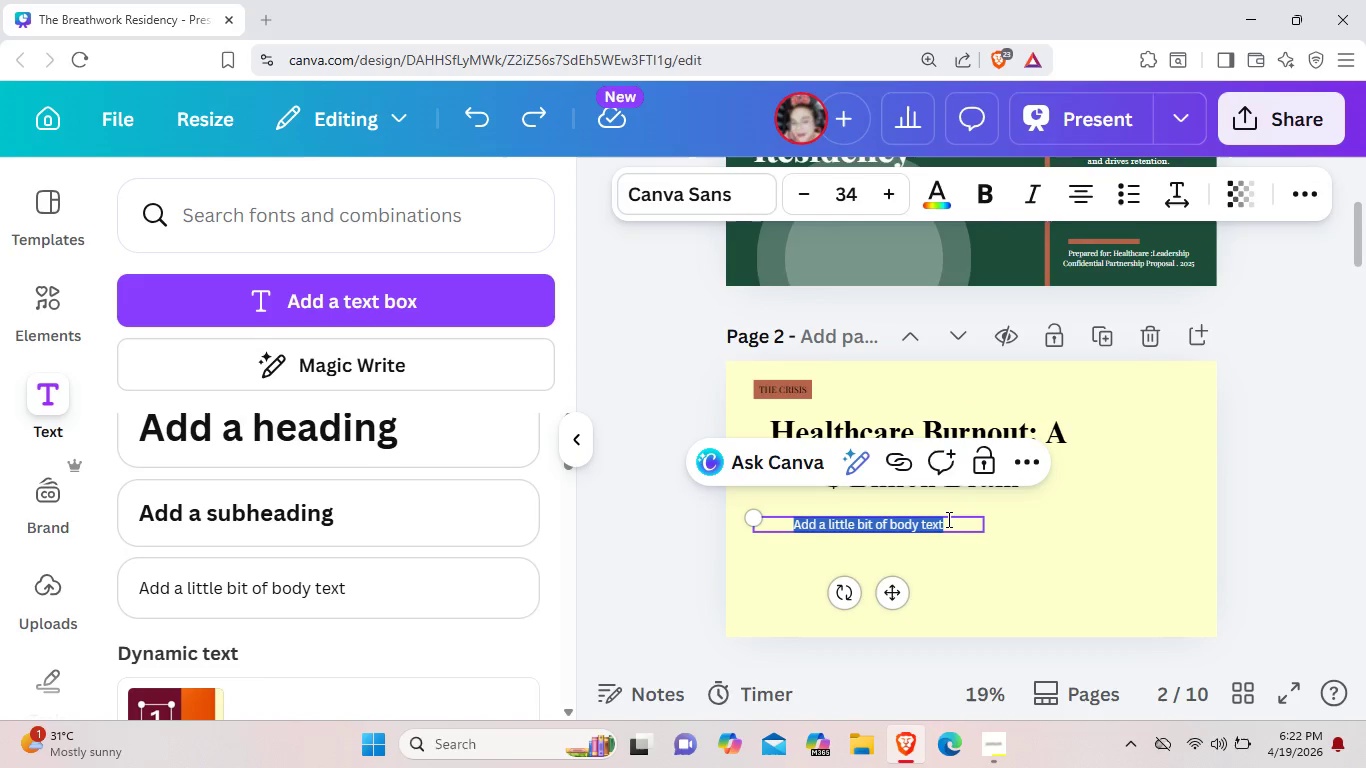 
key(Backspace)
 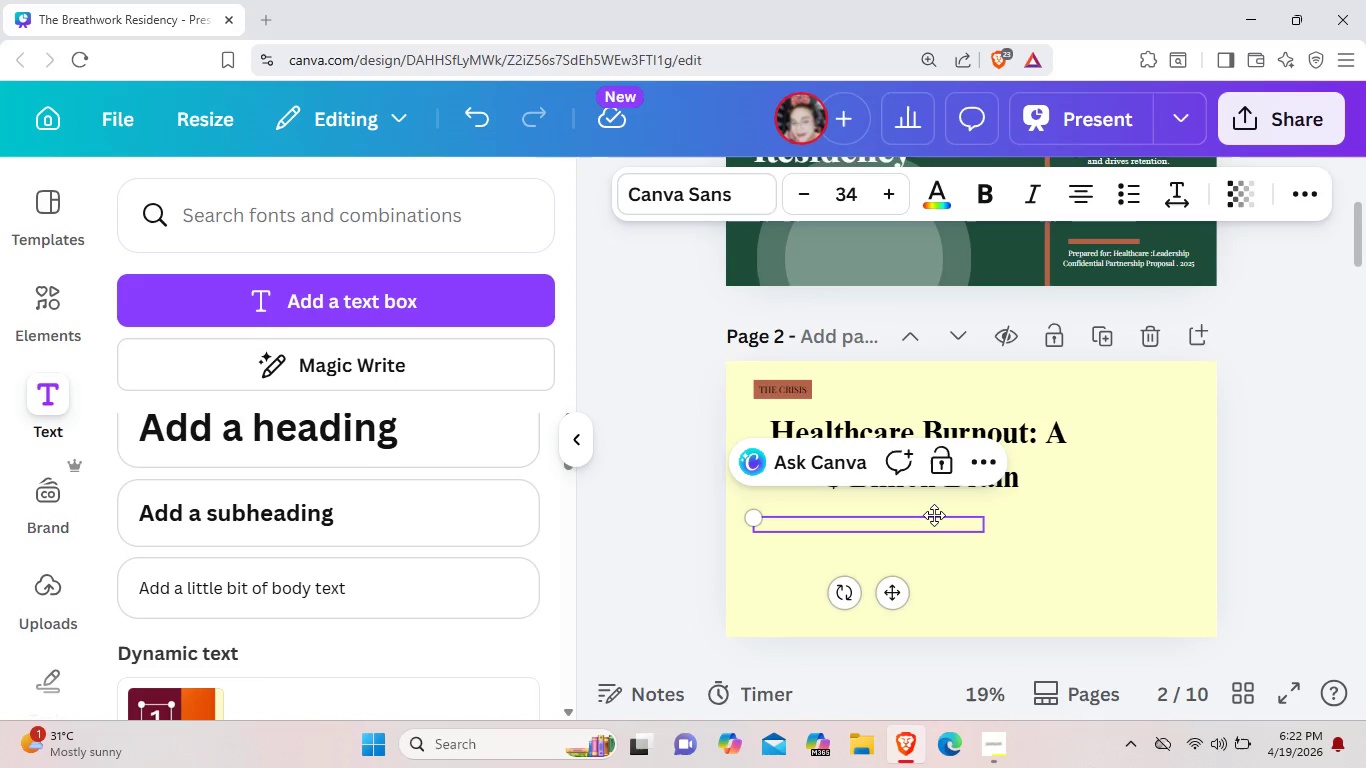 
type(The numbers demand action.)
 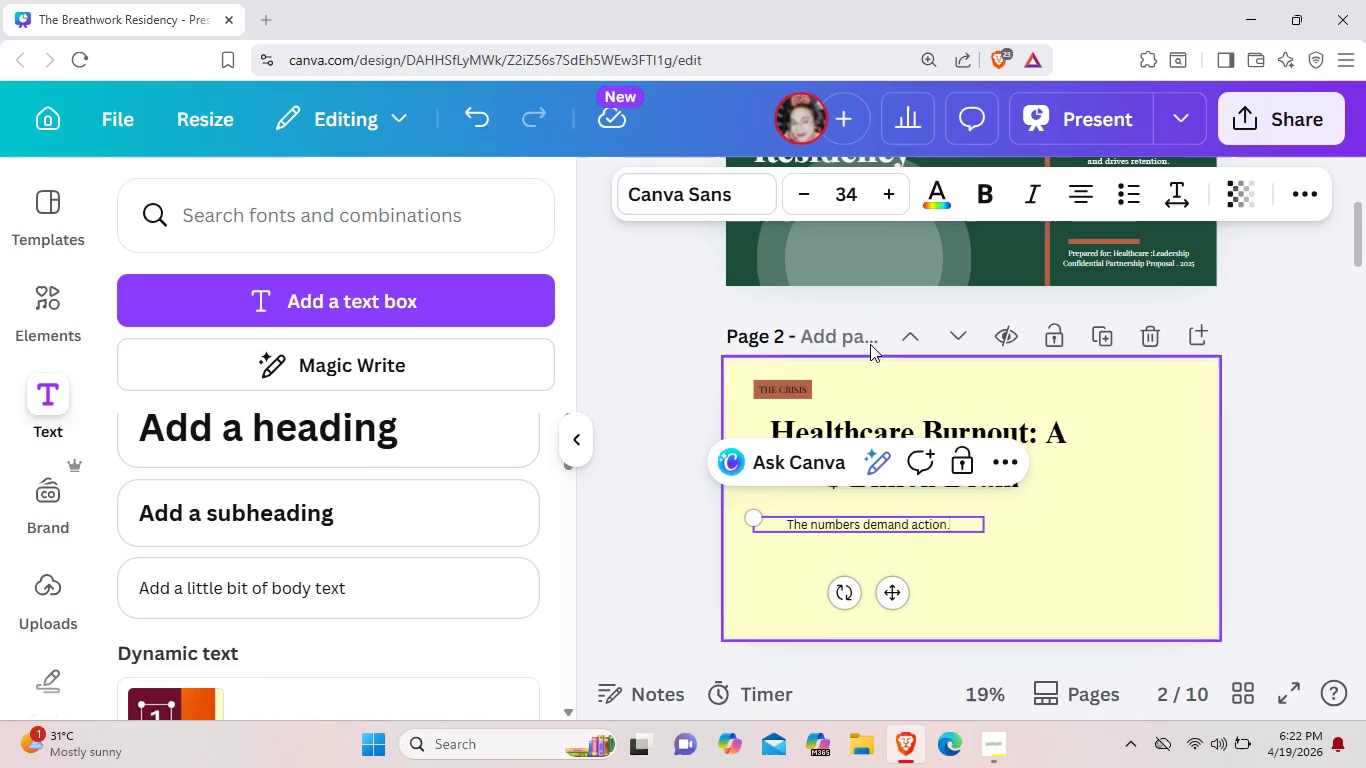 
wait(5.59)
 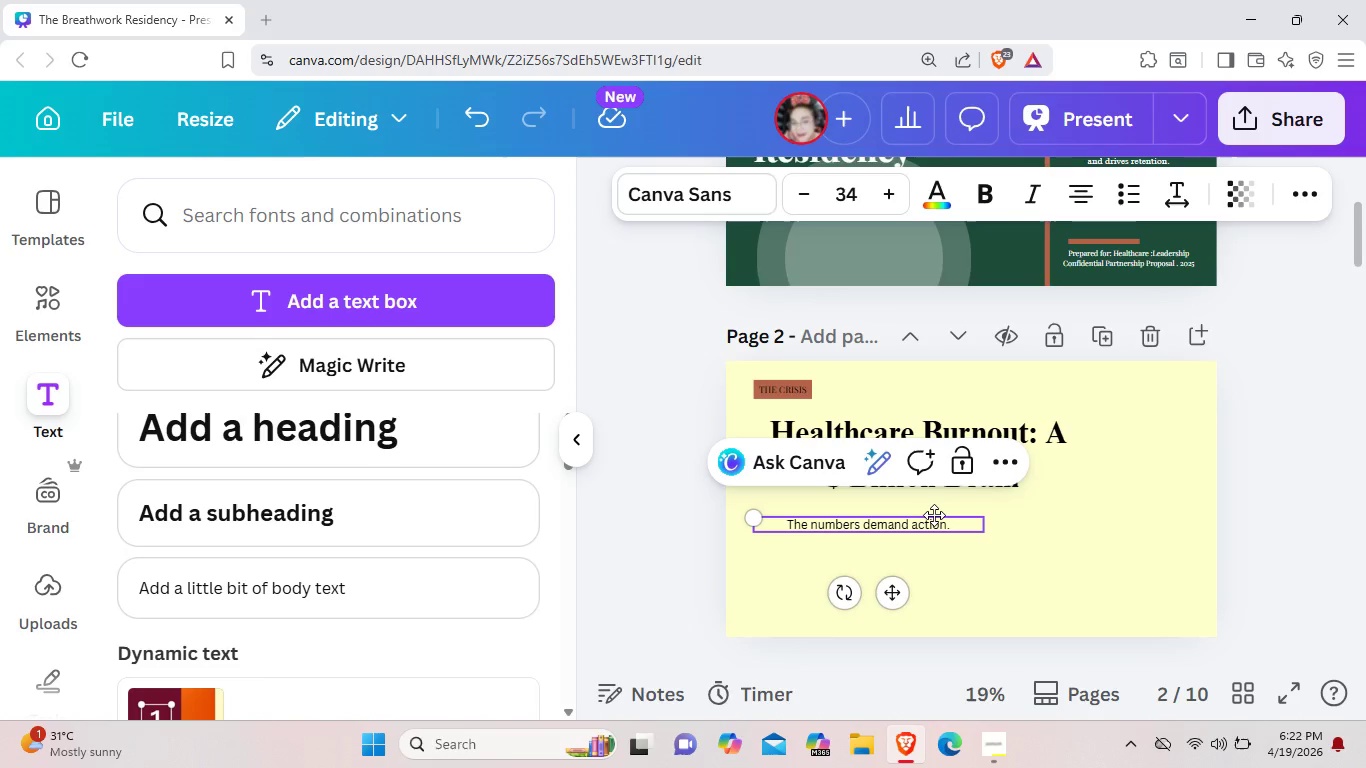 
left_click([879, 524])
 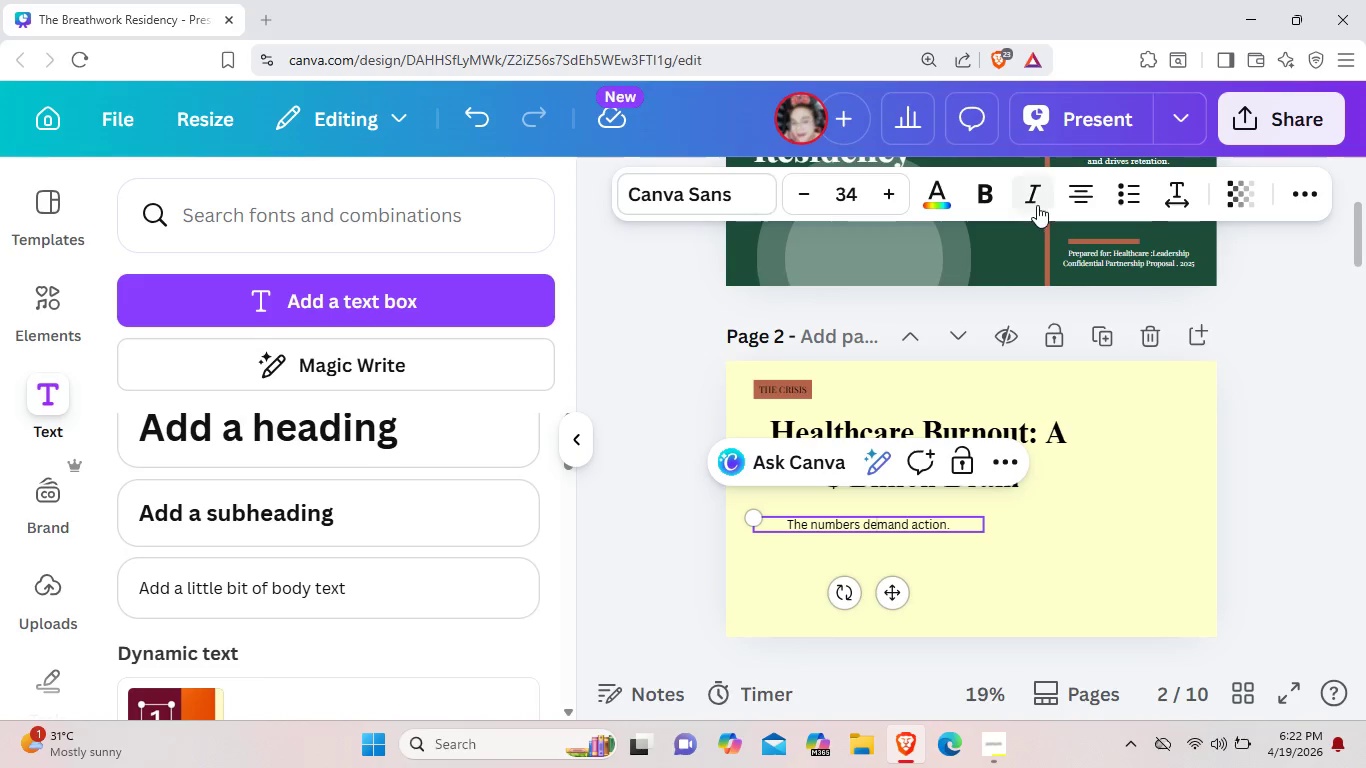 
left_click([1036, 203])
 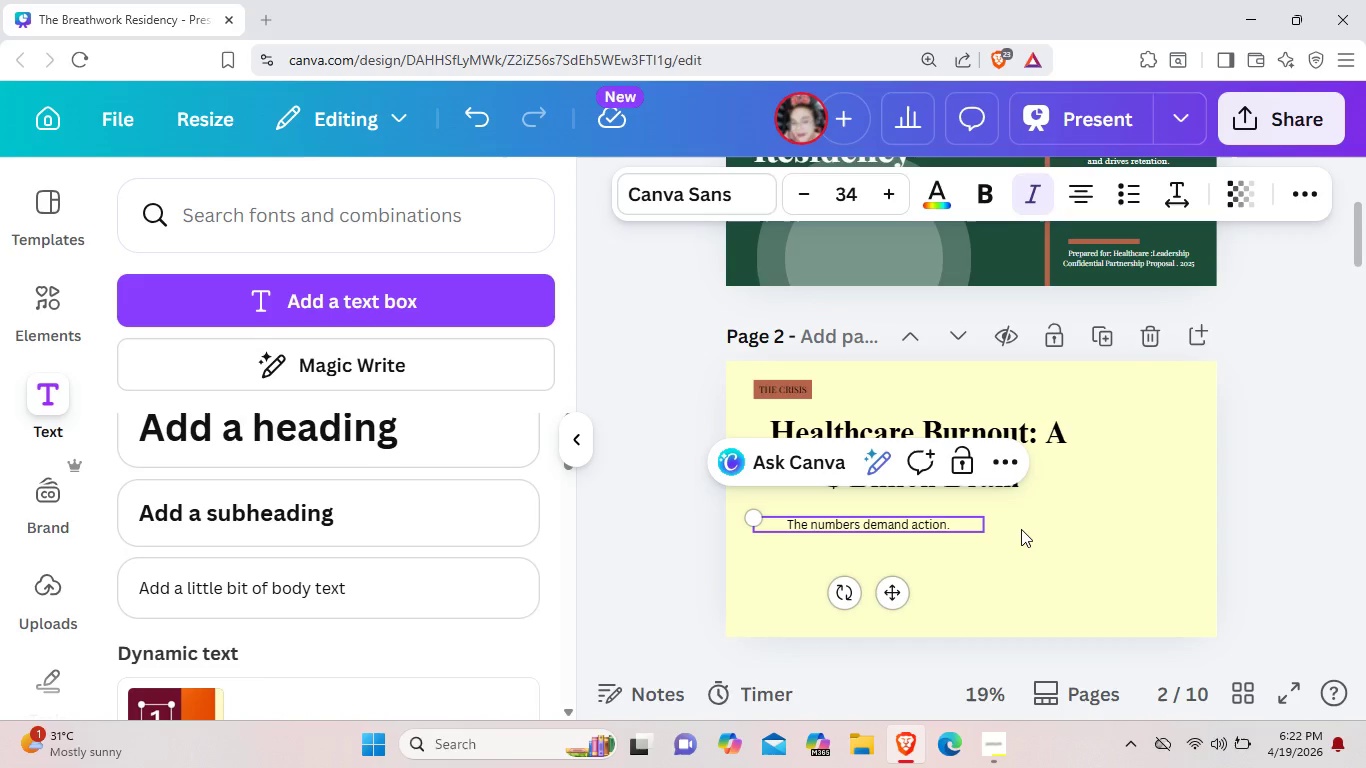 
left_click([1023, 529])
 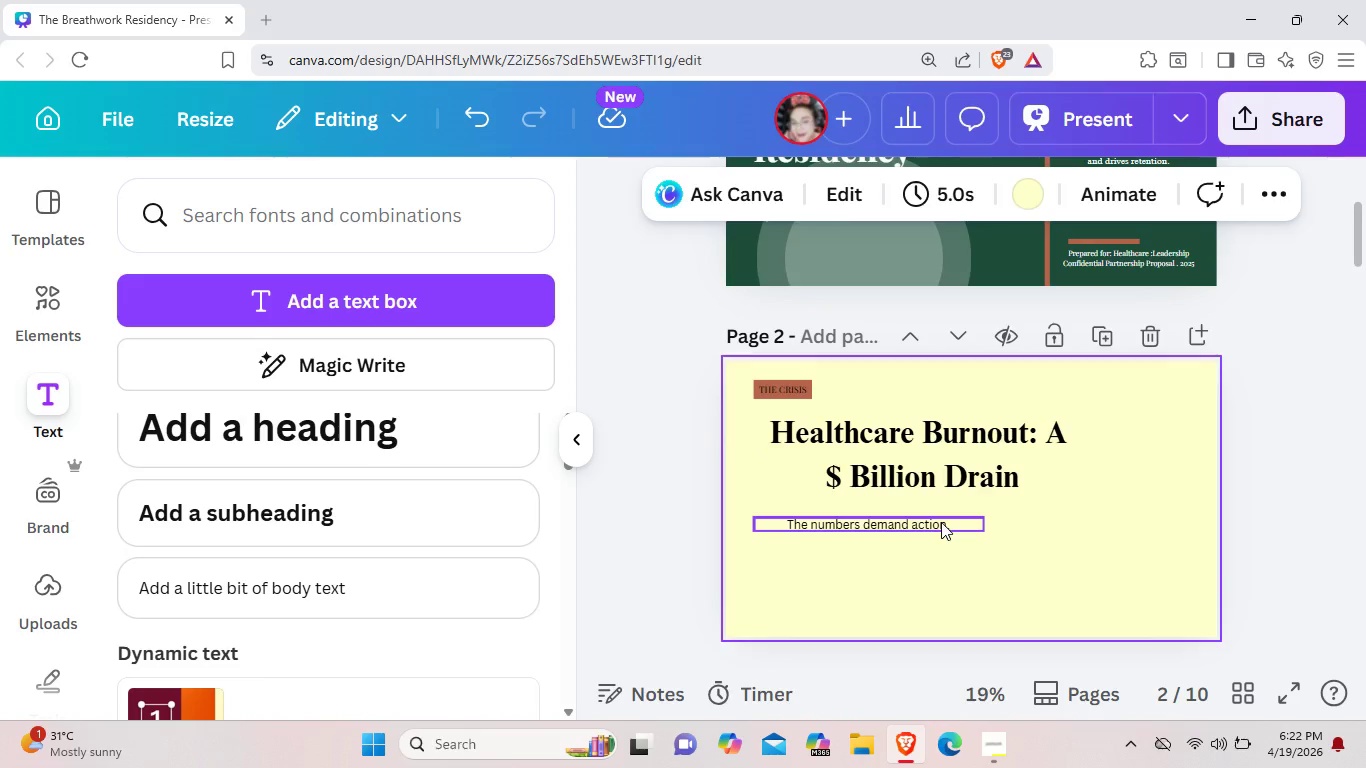 
left_click([941, 522])
 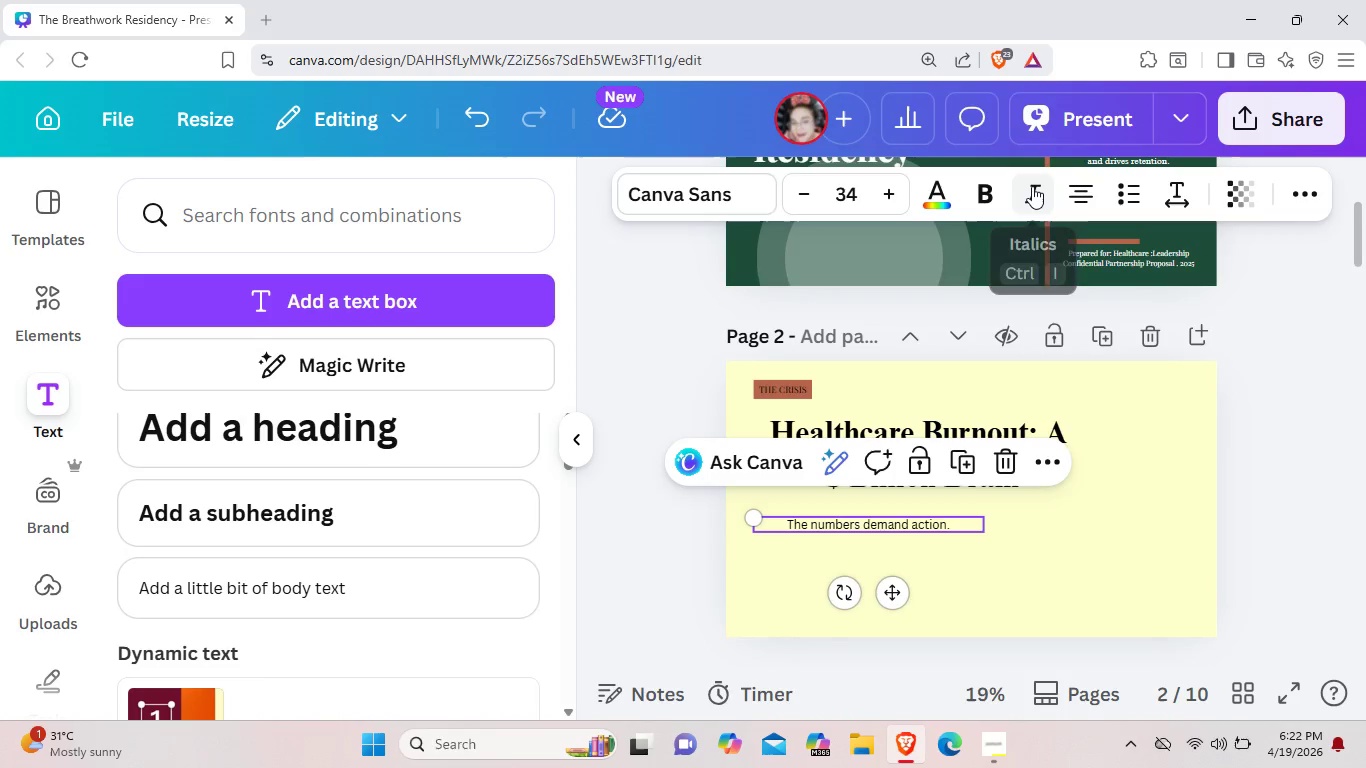 
left_click([1032, 186])
 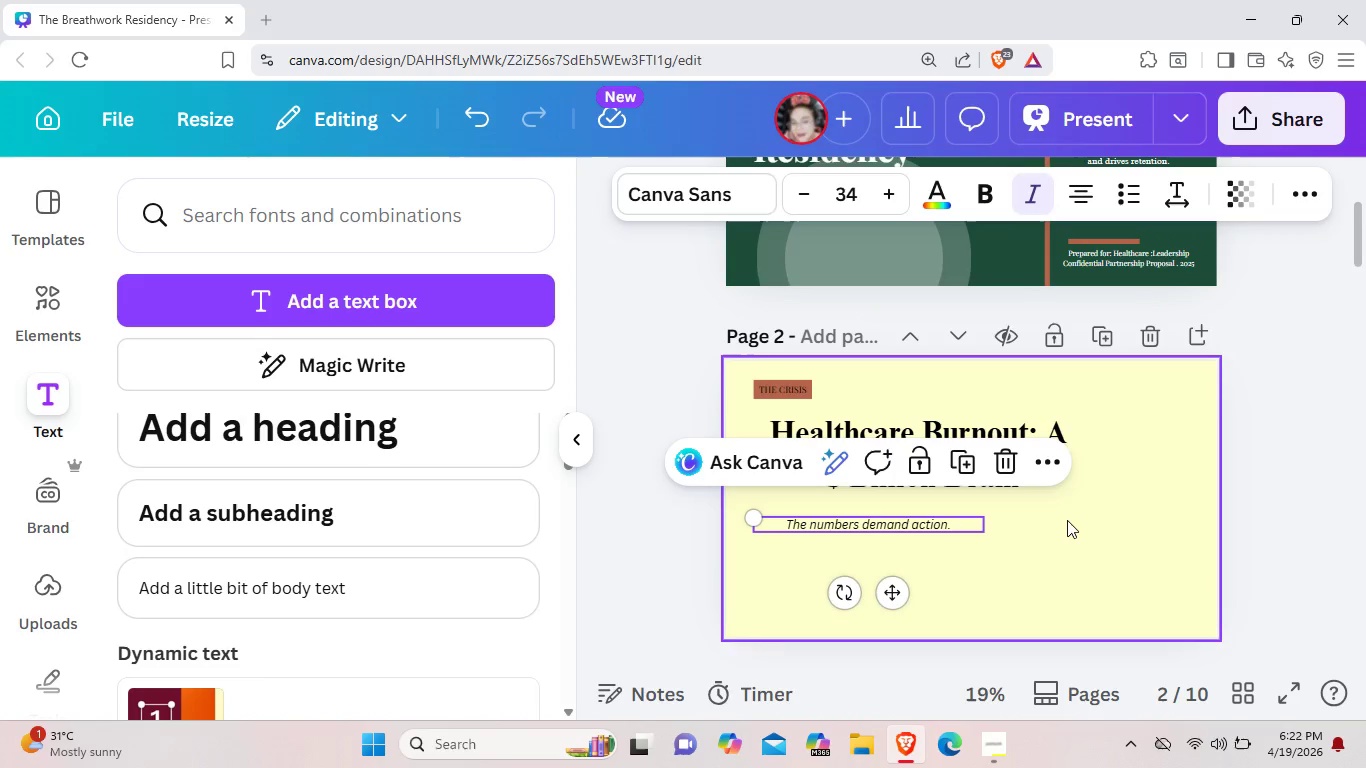 
left_click([1067, 520])
 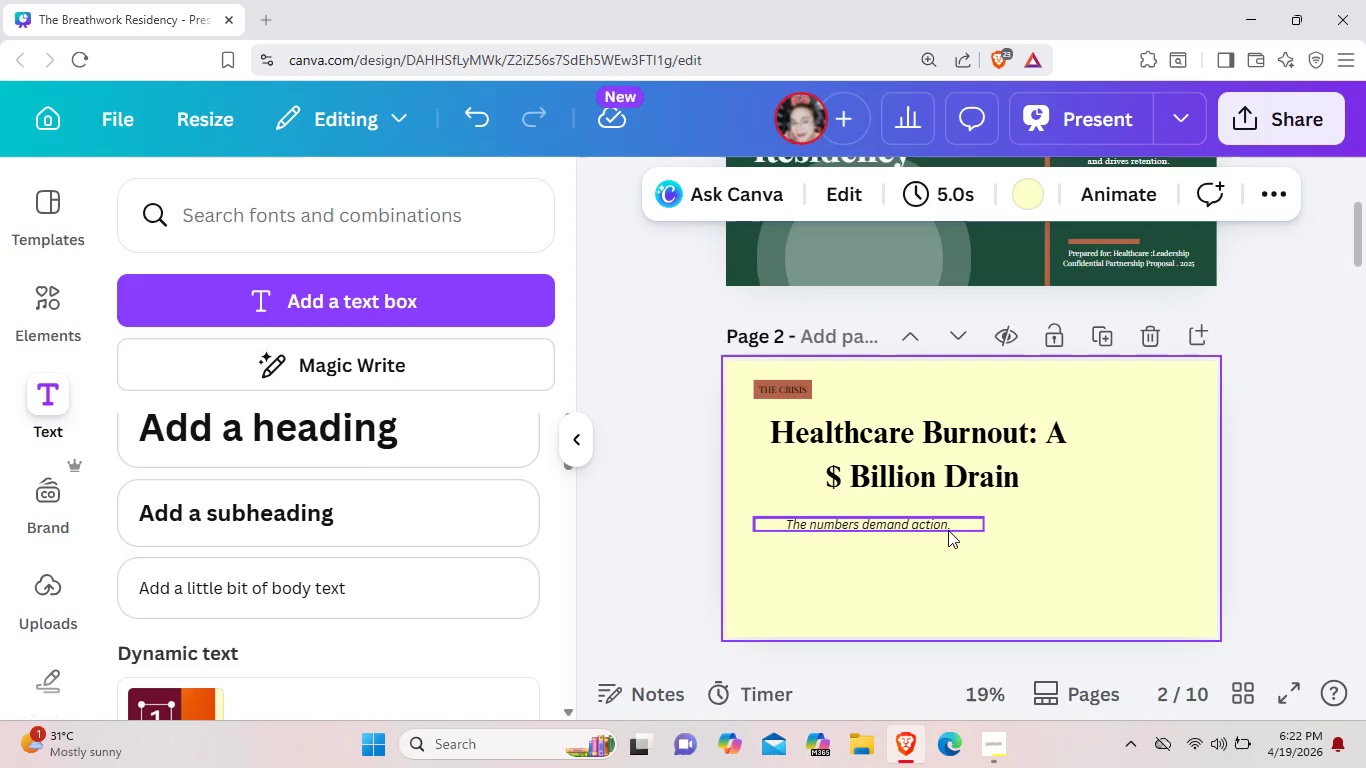 
left_click_drag(start_coordinate=[948, 530], to_coordinate=[1011, 522])
 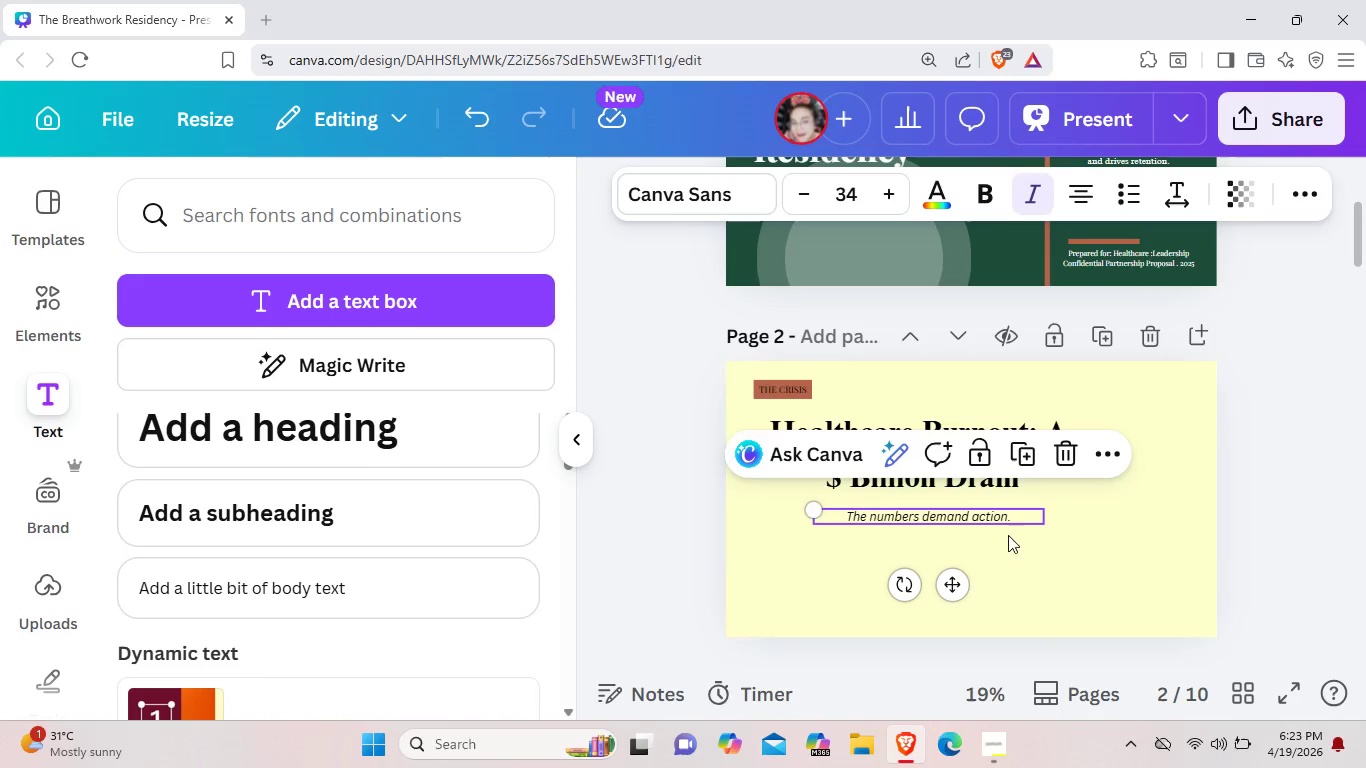 
wait(25.3)
 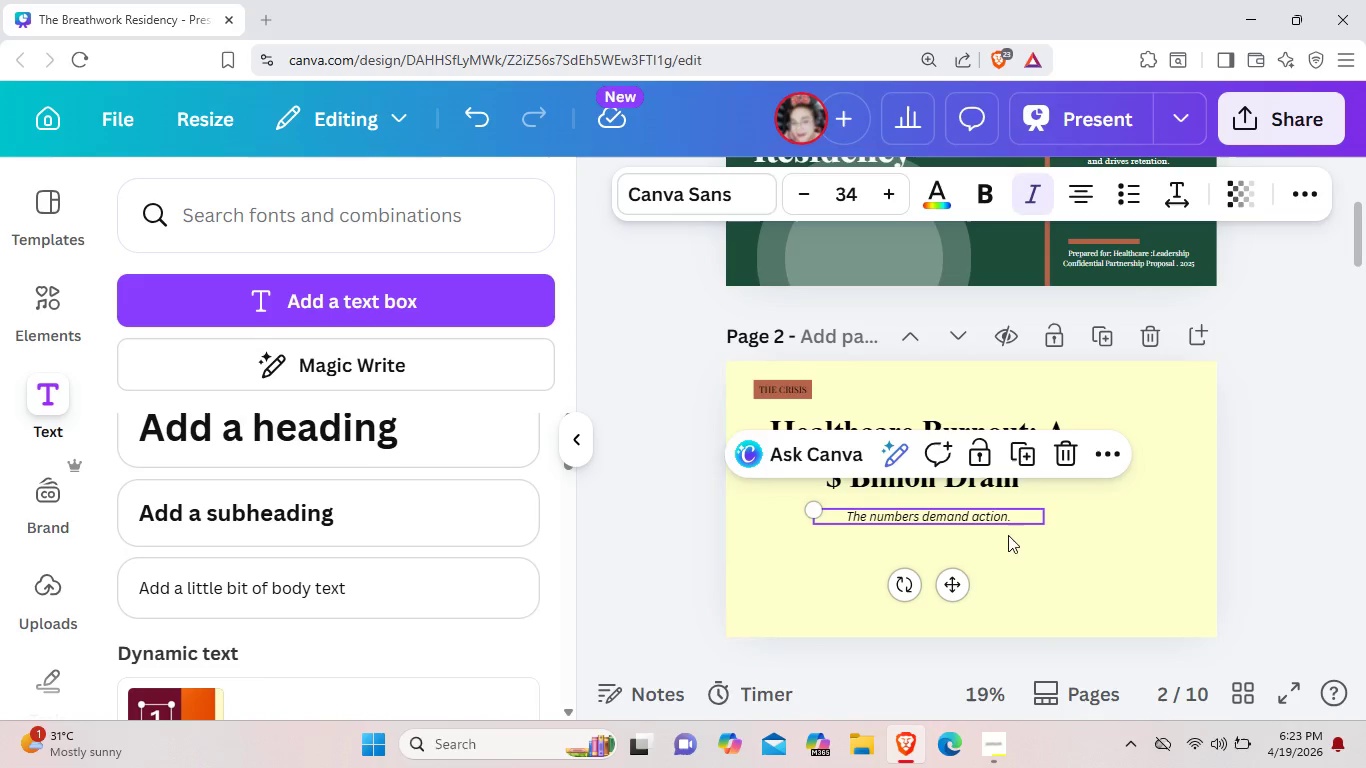 
left_click_drag(start_coordinate=[959, 586], to_coordinate=[908, 587])
 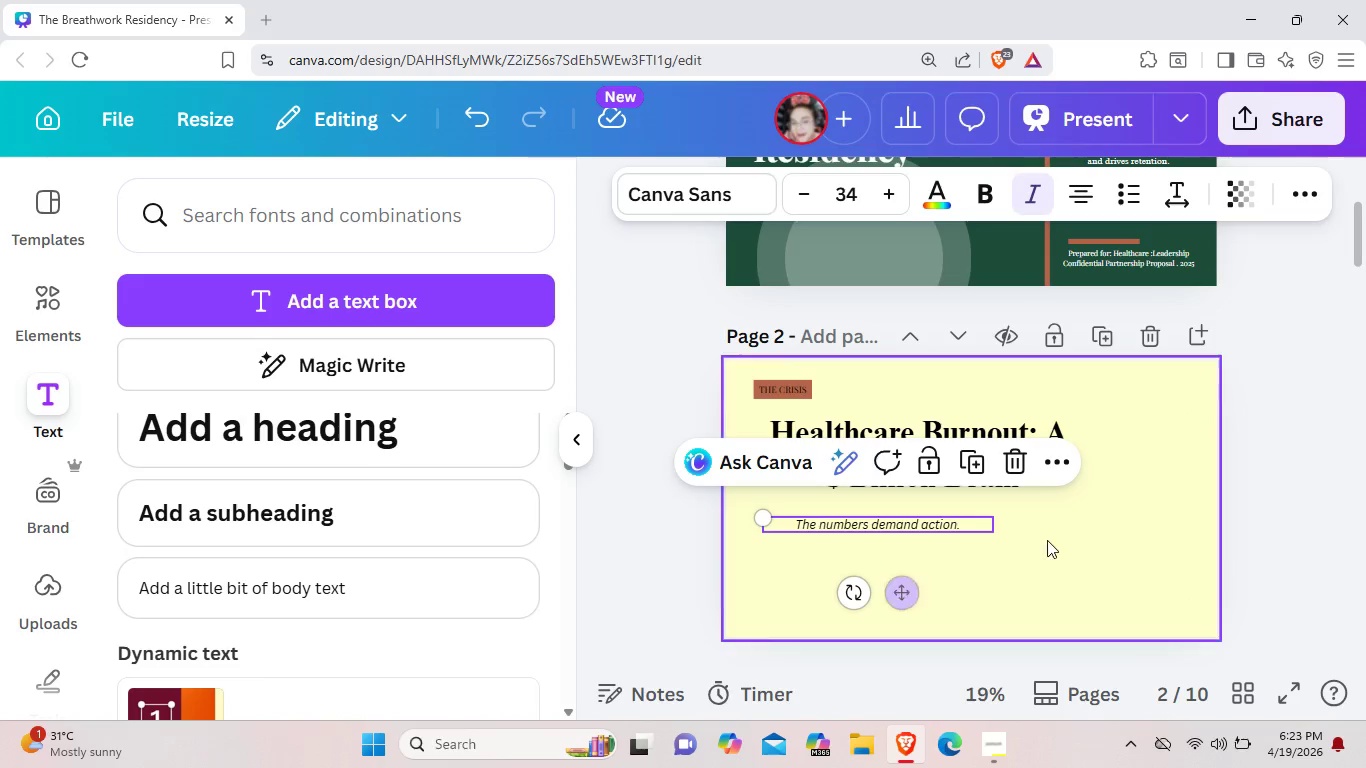 
mouse_move([1056, 540])
 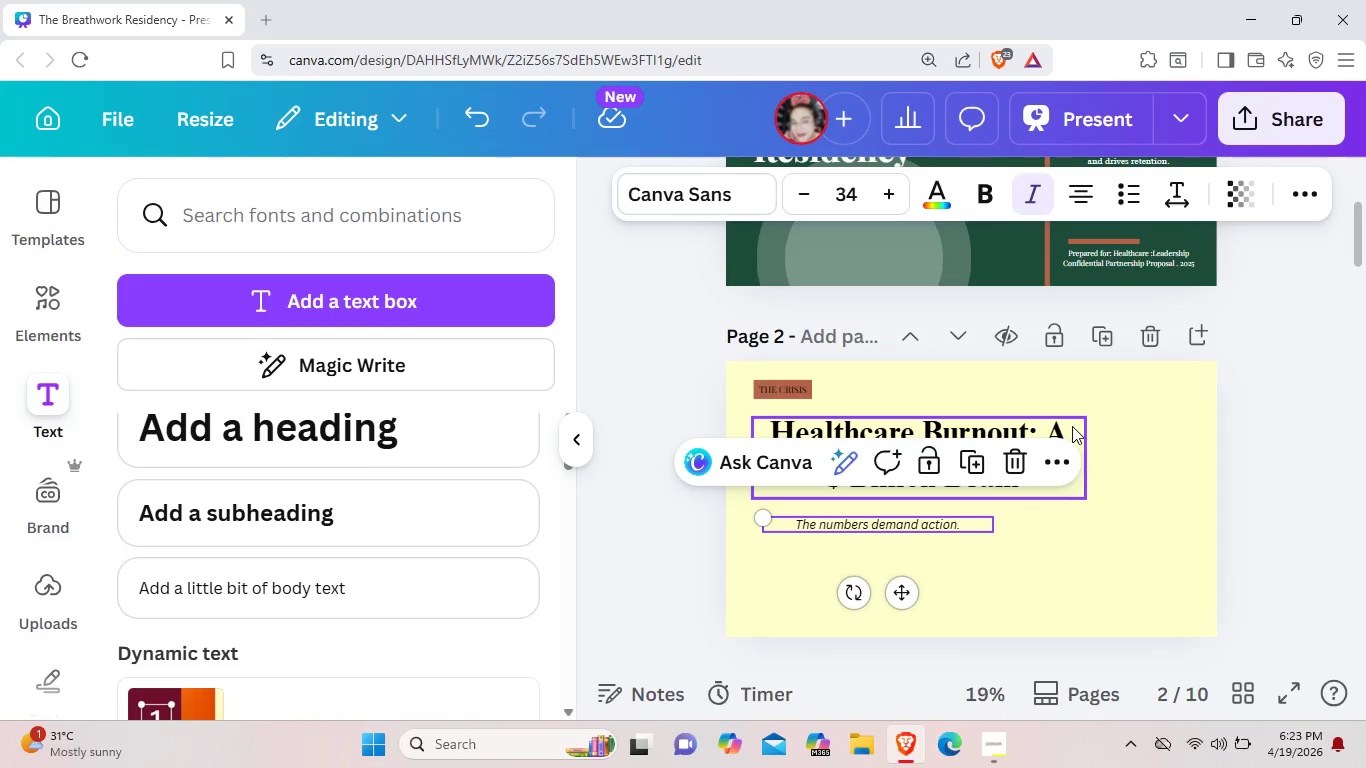 
left_click([1072, 426])
 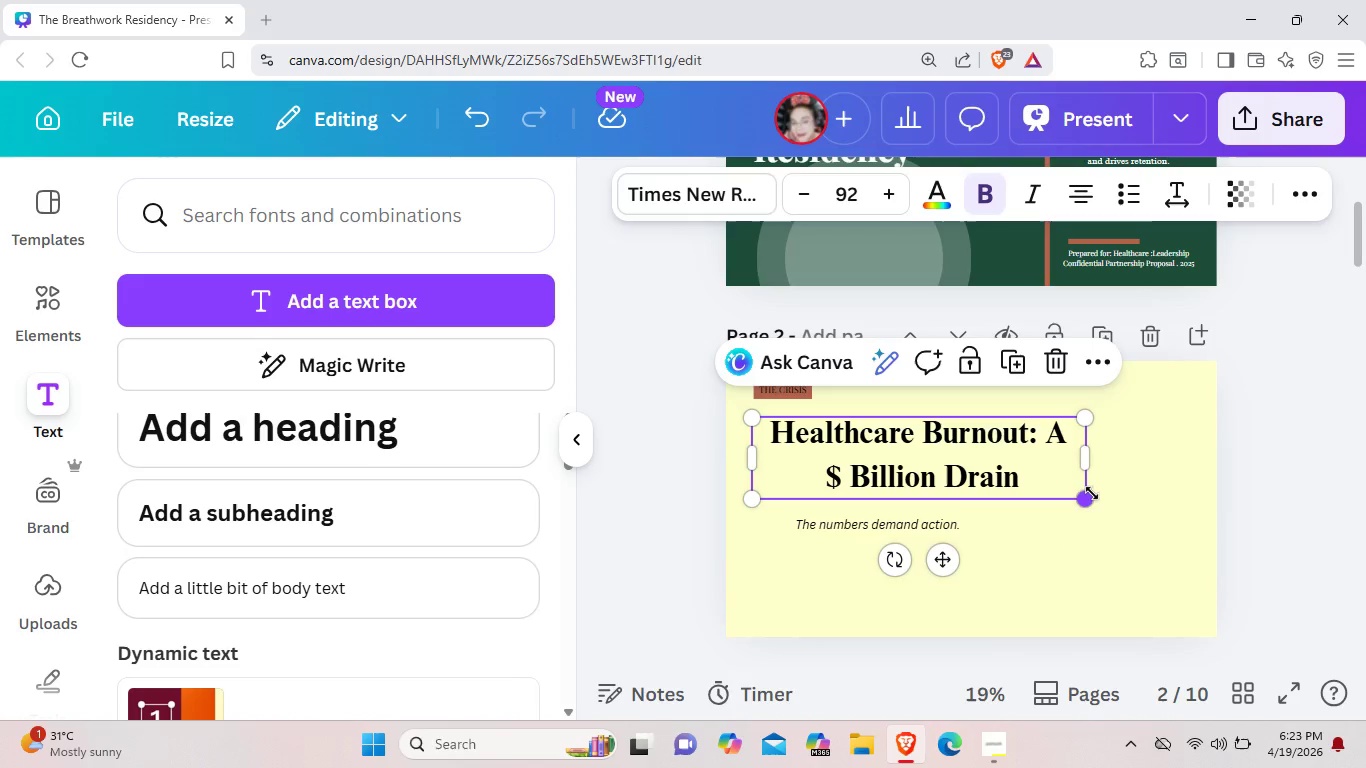 
left_click_drag(start_coordinate=[1092, 493], to_coordinate=[1116, 500])
 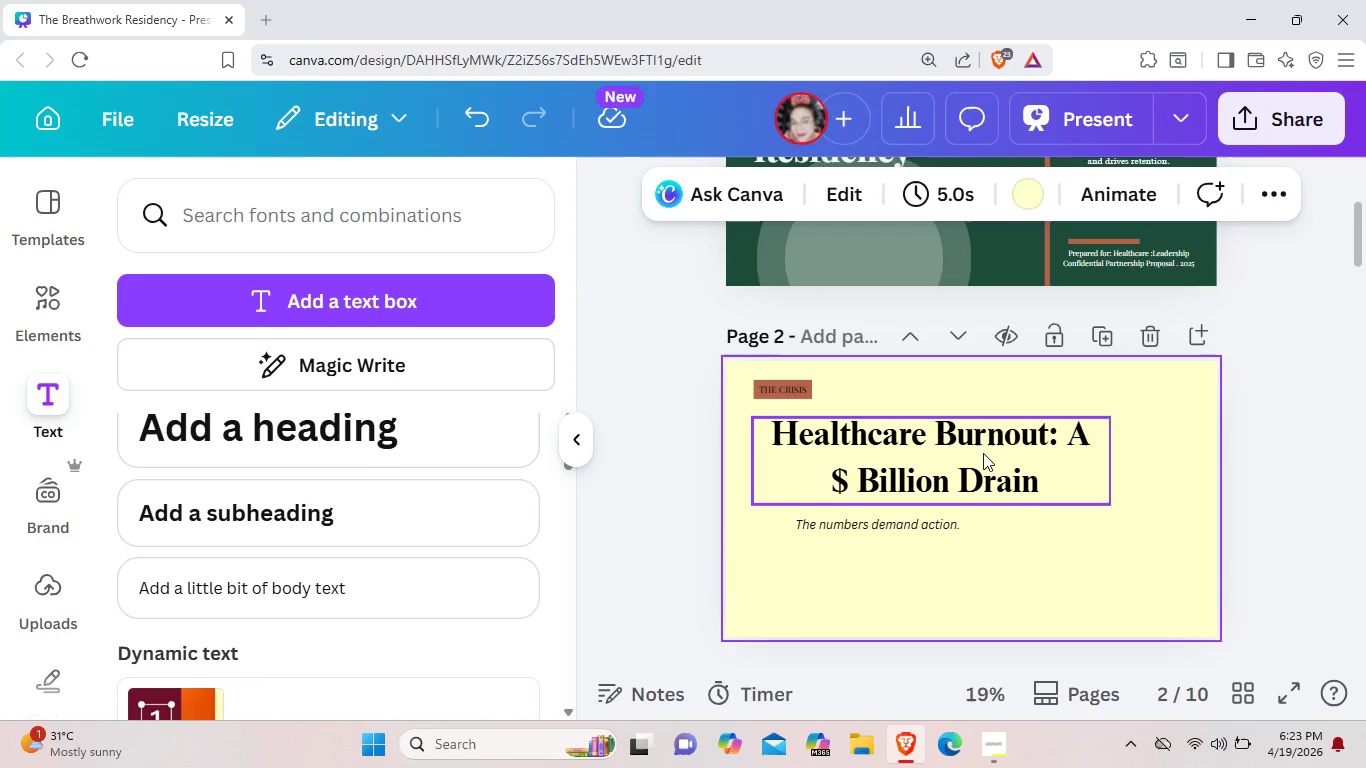 
left_click([1074, 577])
 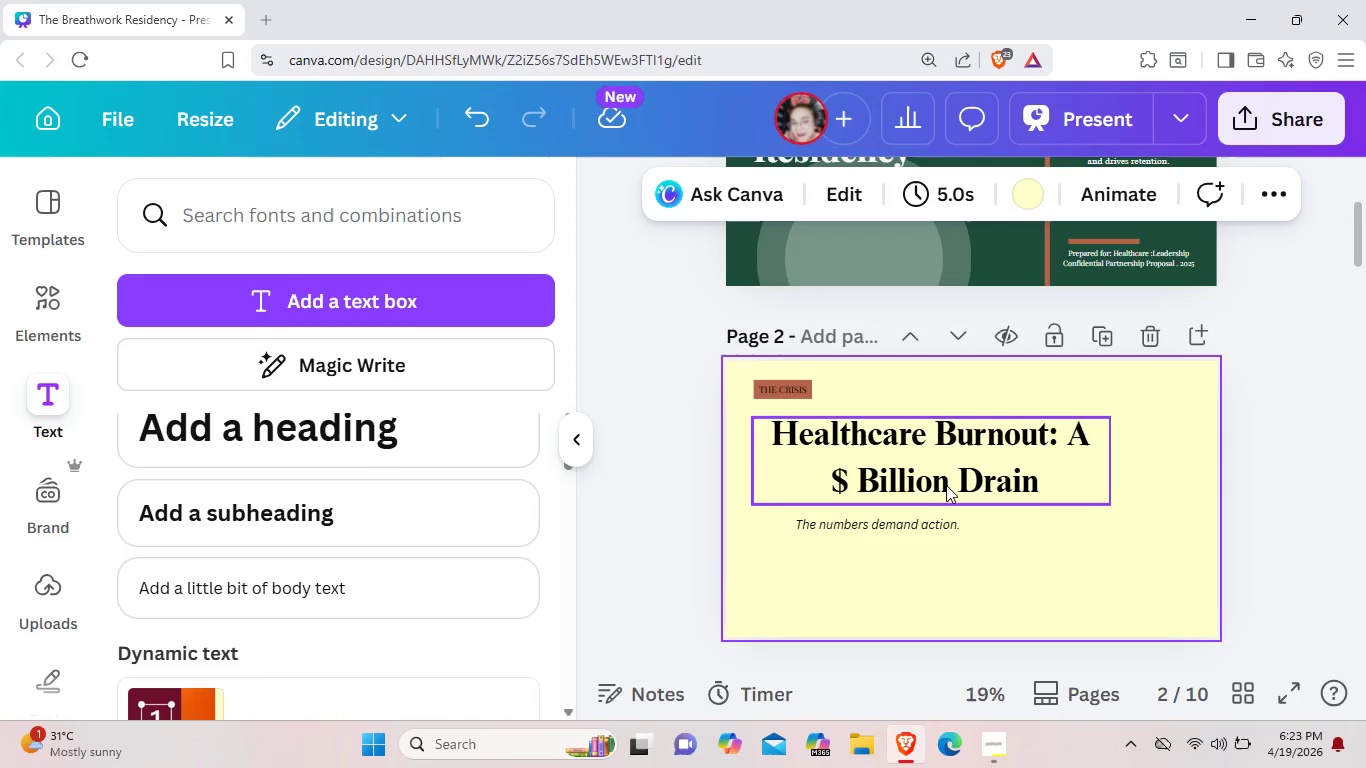 
left_click([1087, 497])
 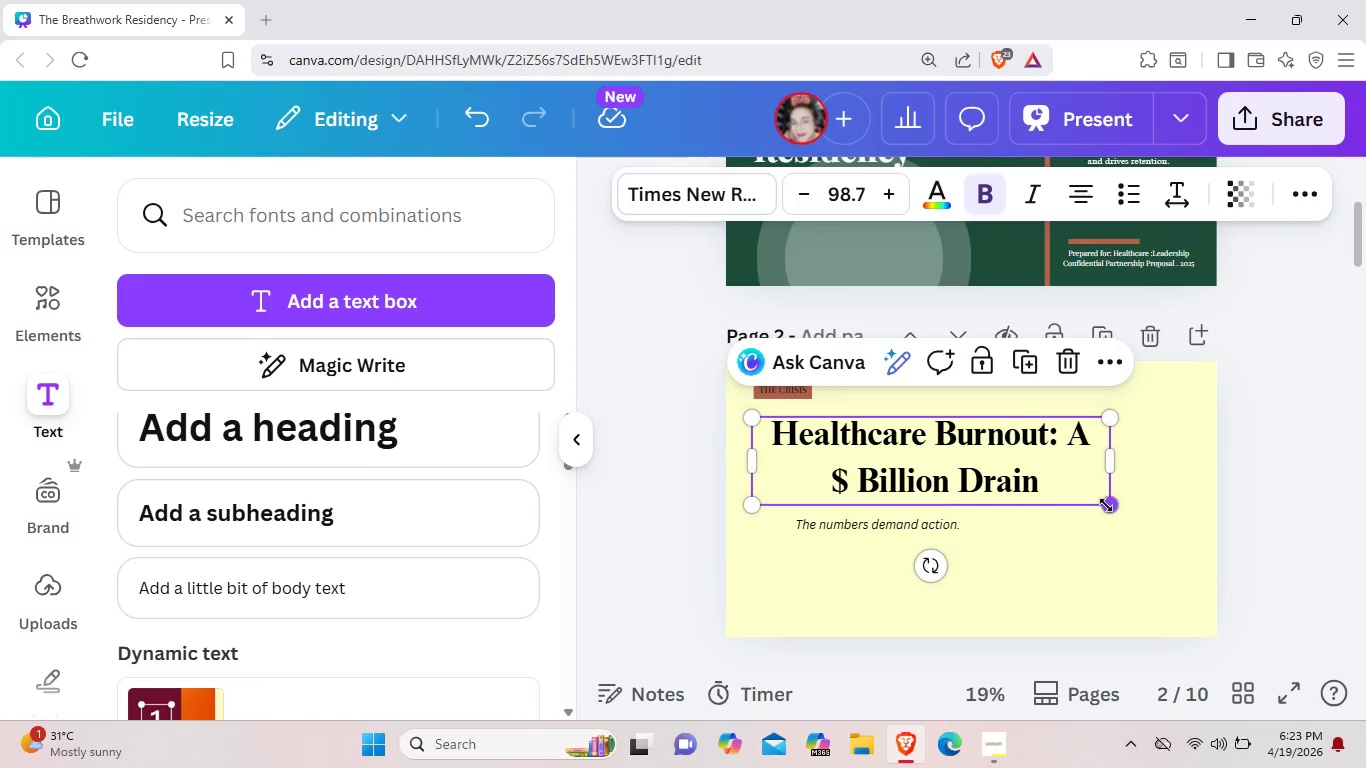 
left_click_drag(start_coordinate=[1106, 505], to_coordinate=[1081, 487])
 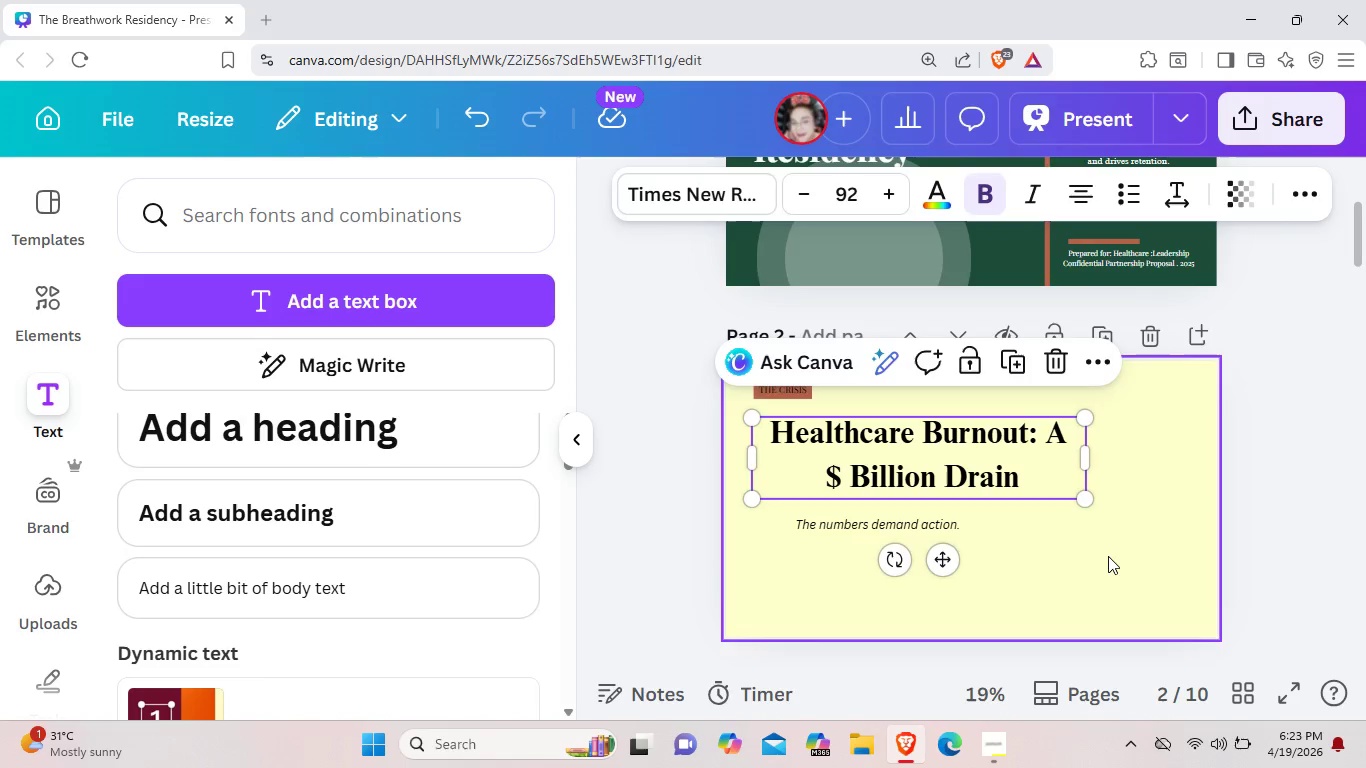 
left_click([1108, 556])
 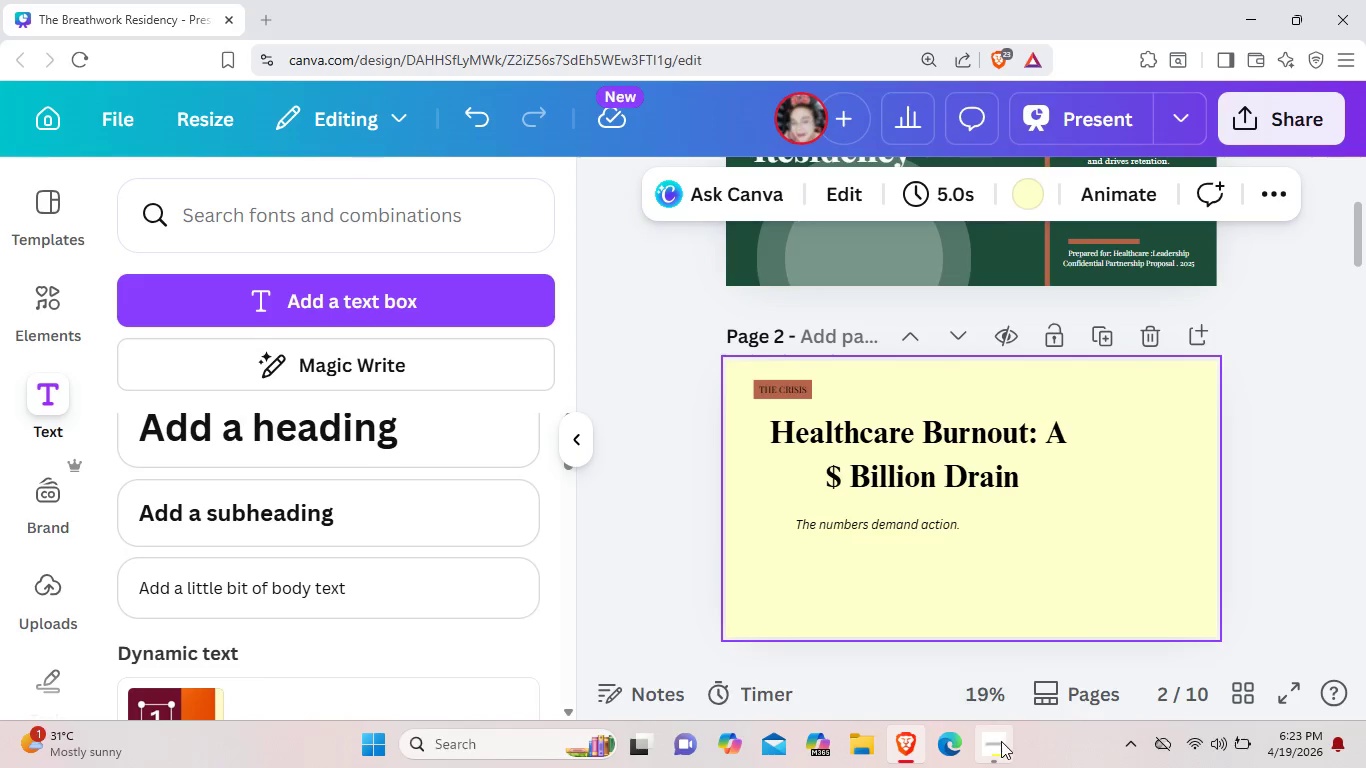 
left_click([1001, 741])
 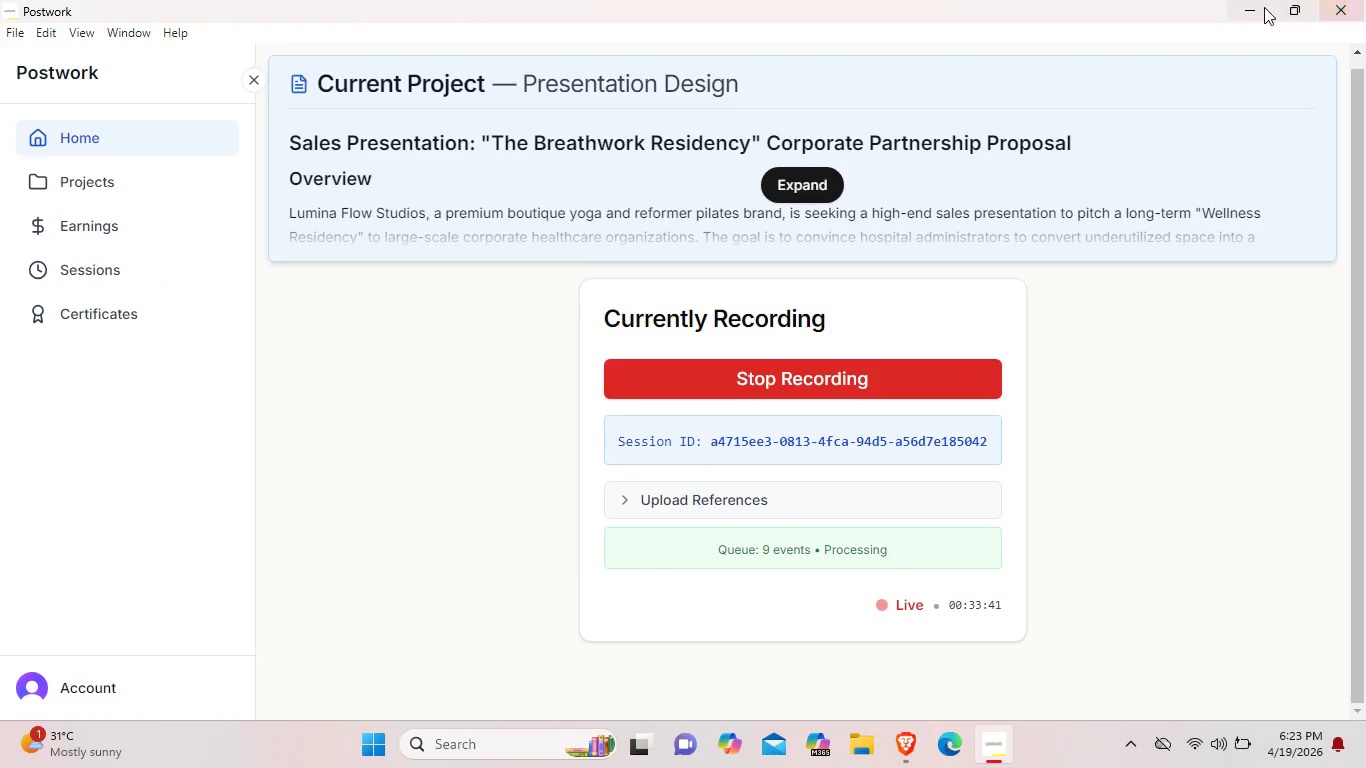 
left_click([1250, 11])
 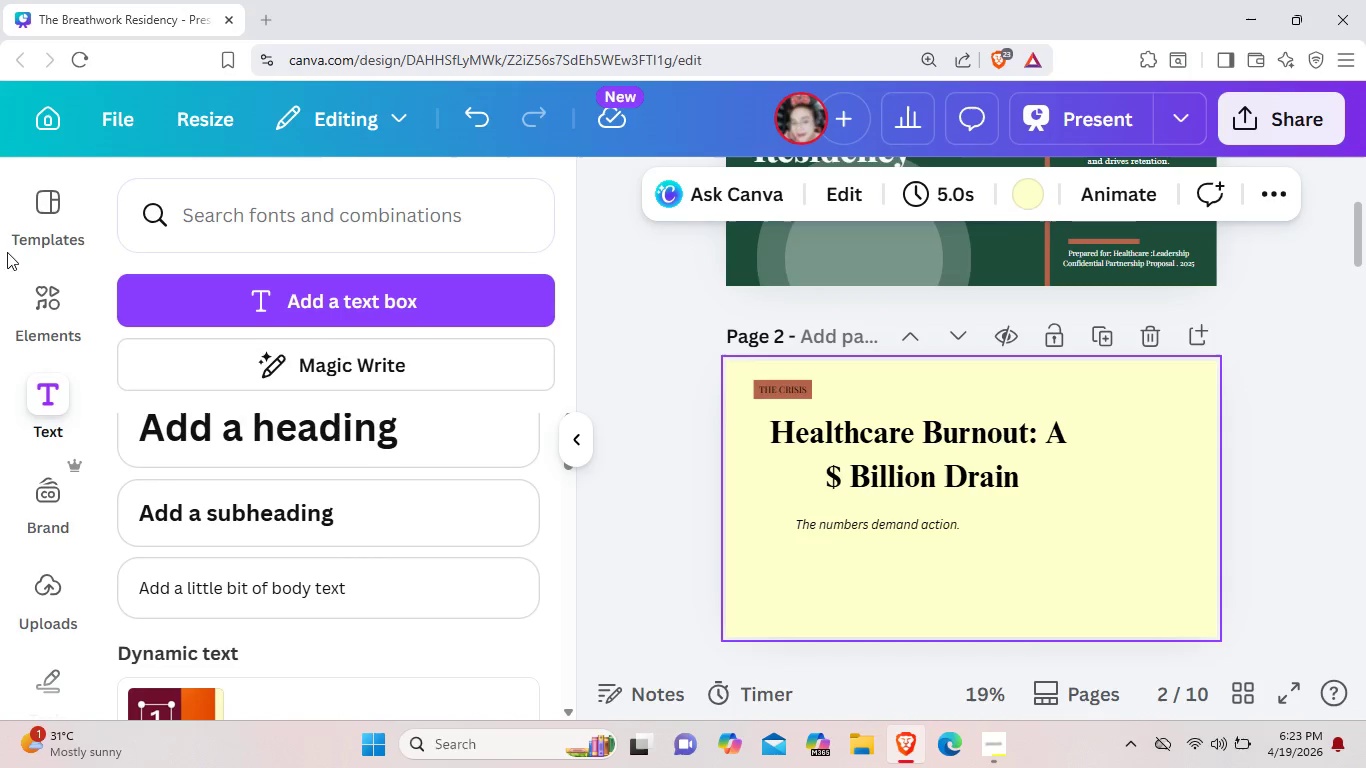 
wait(7.33)
 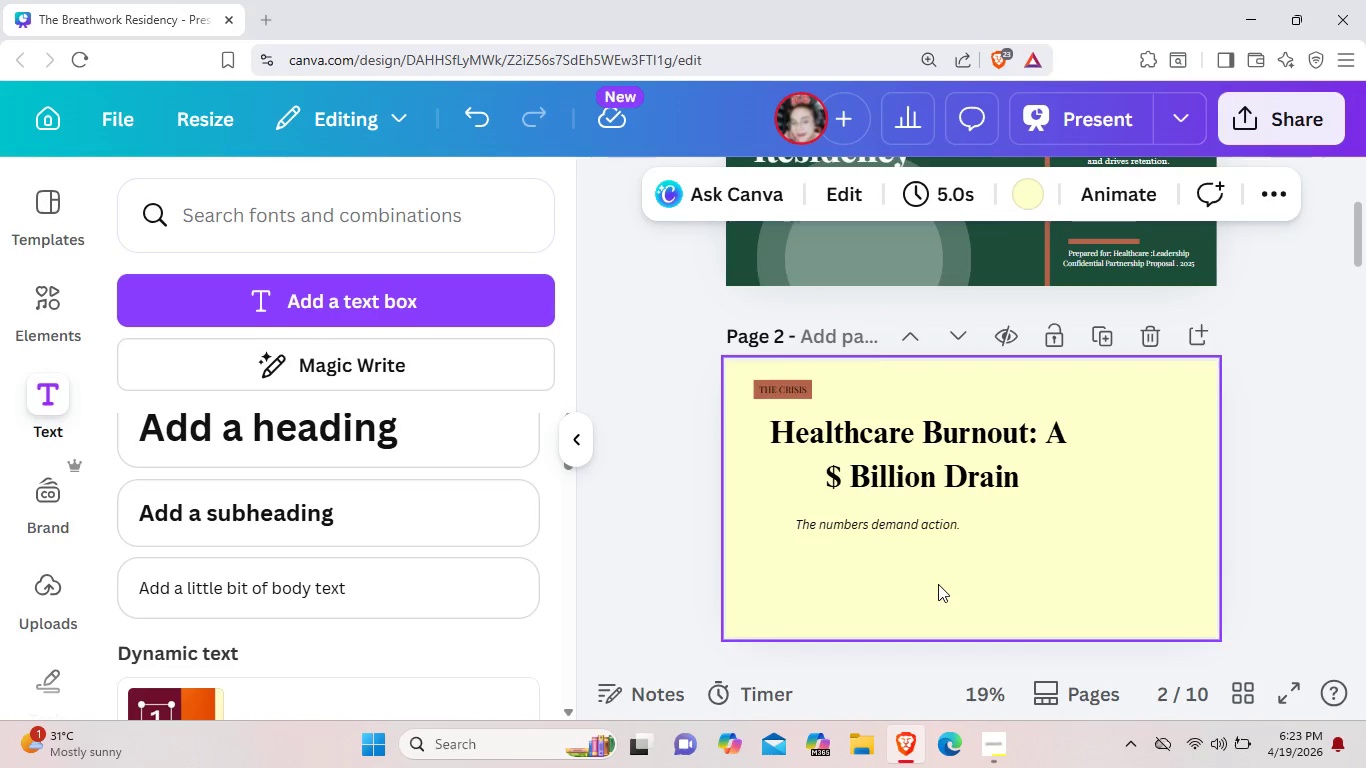 
left_click([49, 292])
 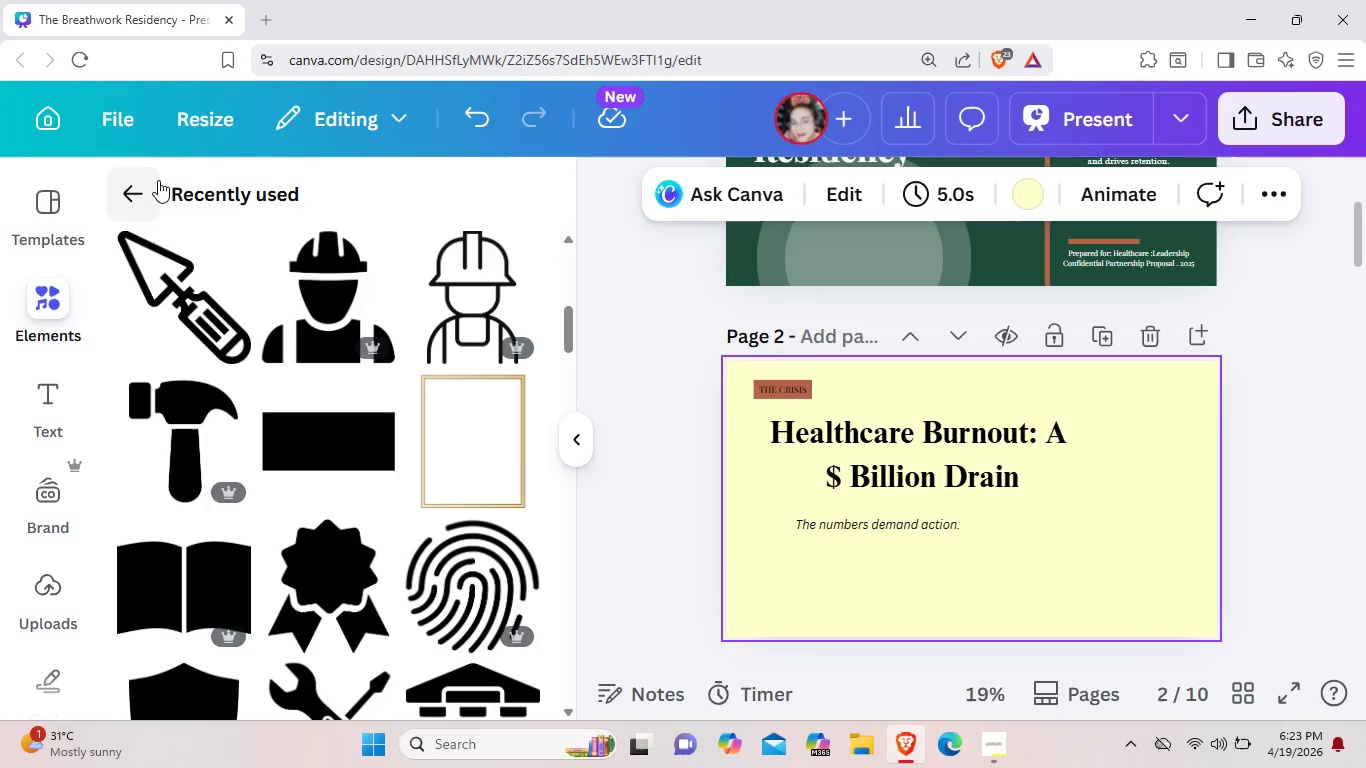 
left_click([150, 183])
 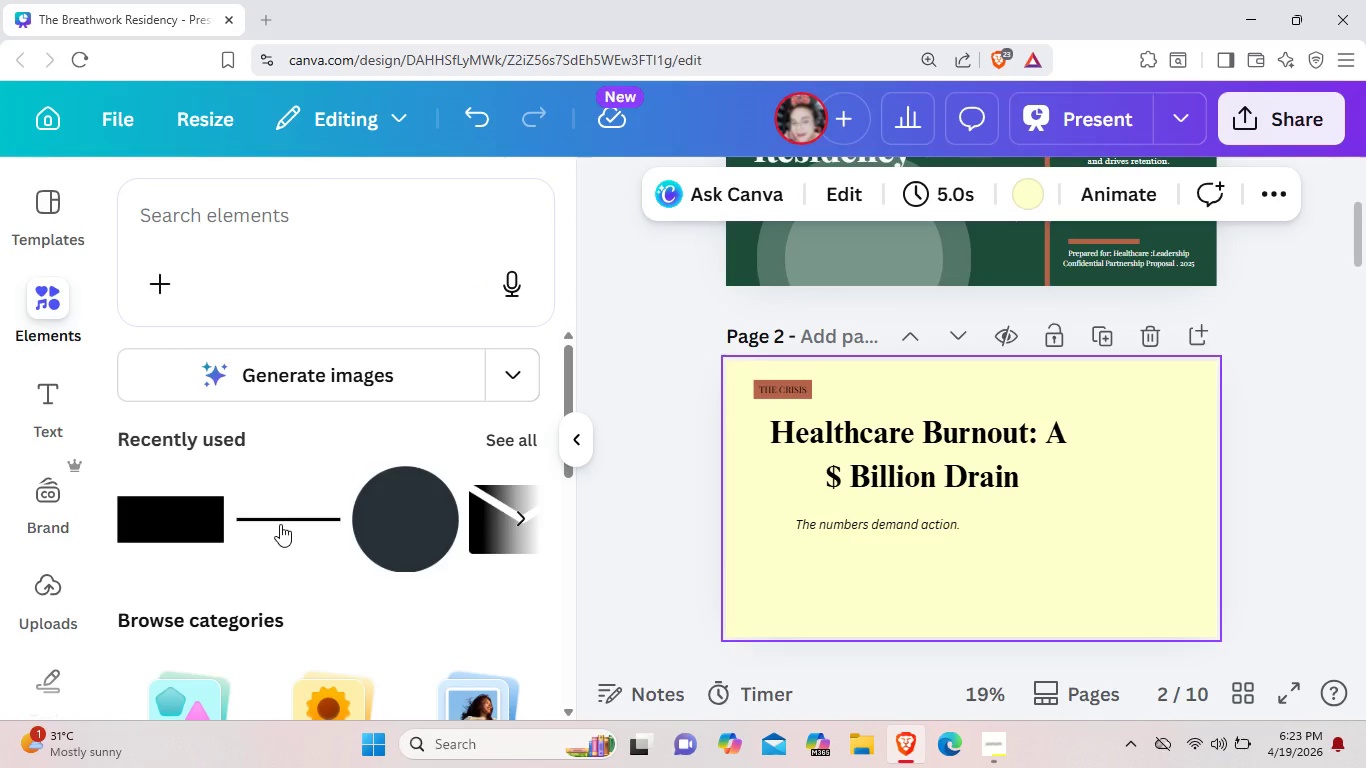 
left_click([280, 523])
 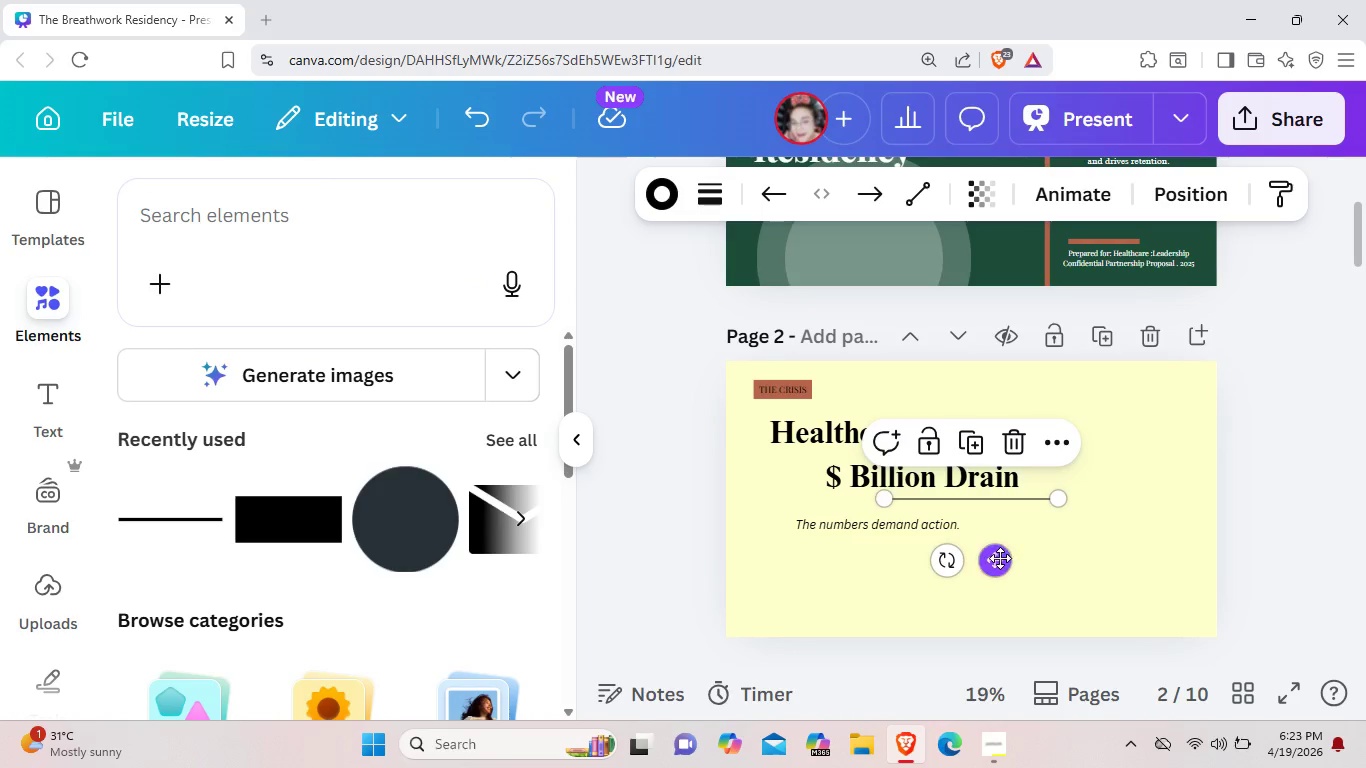 
left_click_drag(start_coordinate=[999, 562], to_coordinate=[858, 628])
 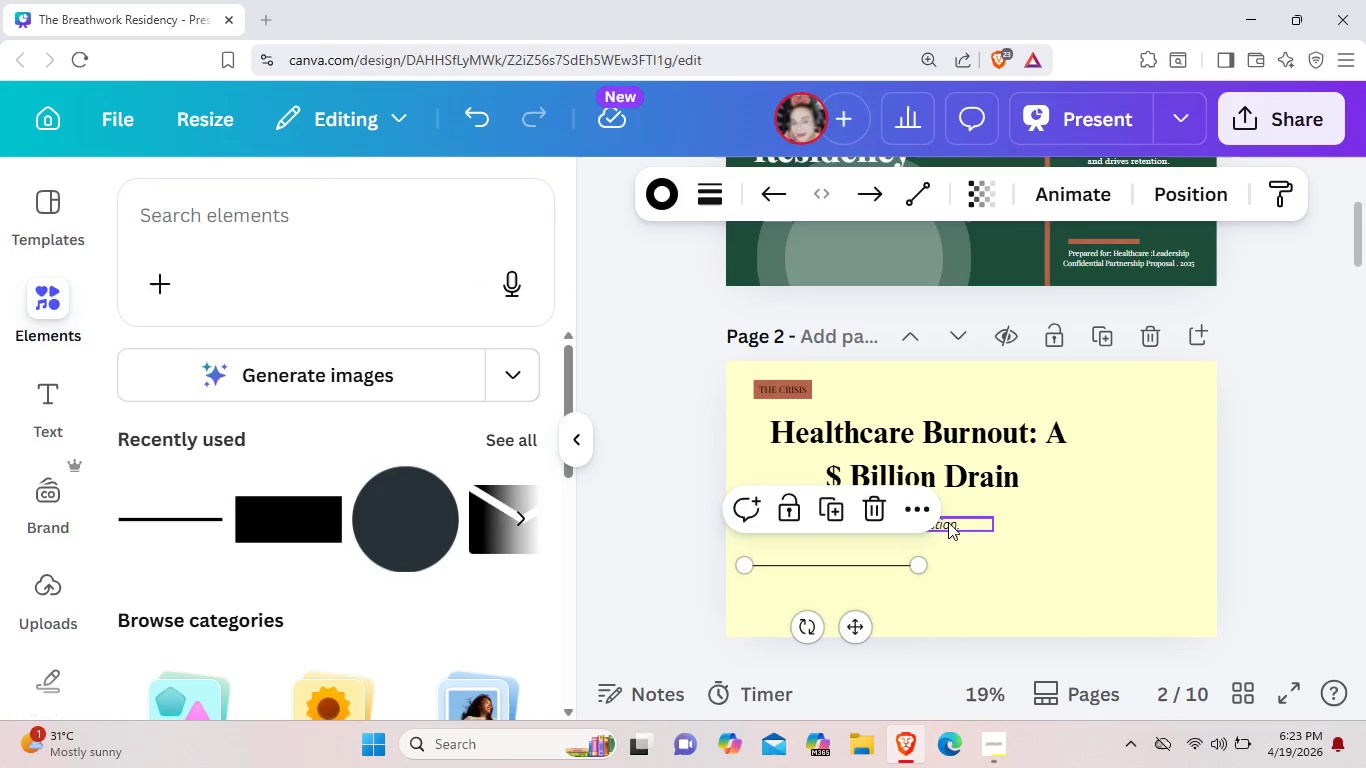 
left_click_drag(start_coordinate=[948, 522], to_coordinate=[973, 510])
 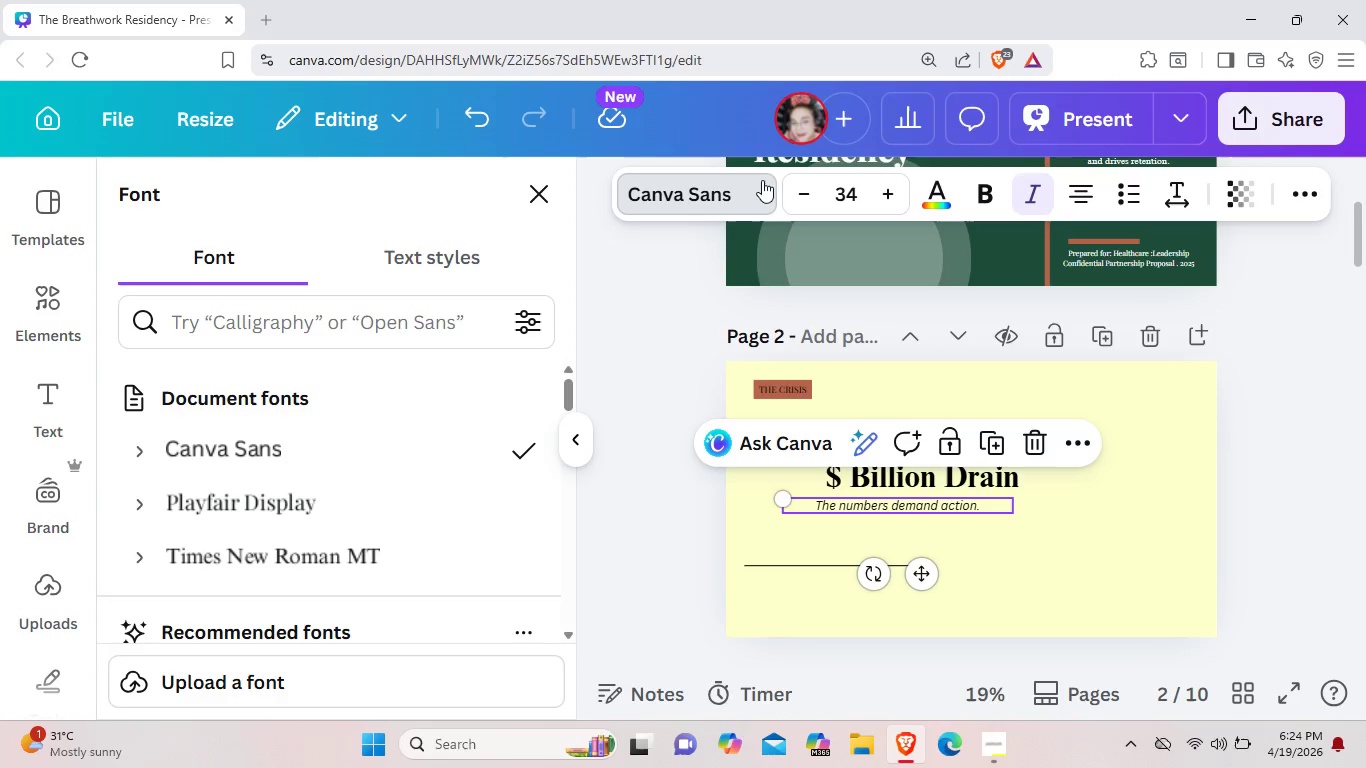 
wait(14.59)
 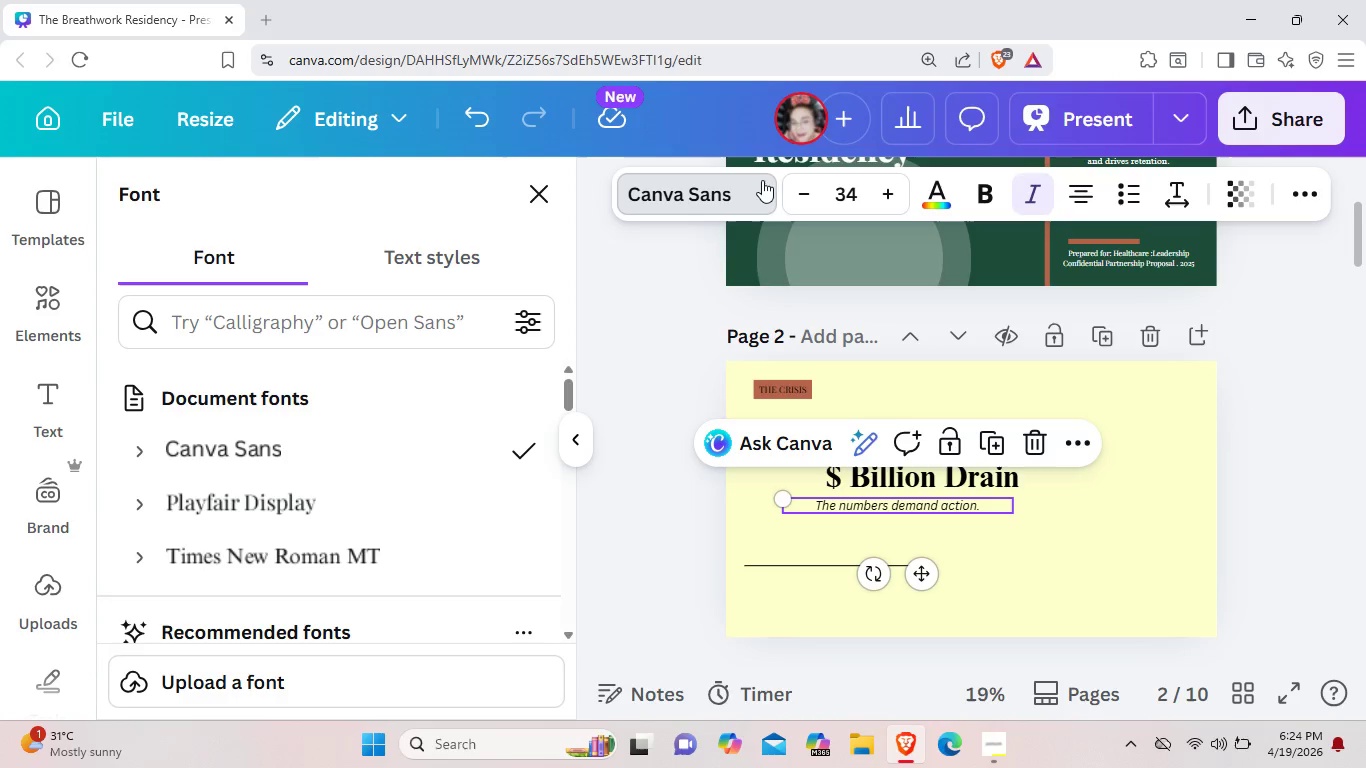 
left_click_drag(start_coordinate=[927, 579], to_coordinate=[946, 585])
 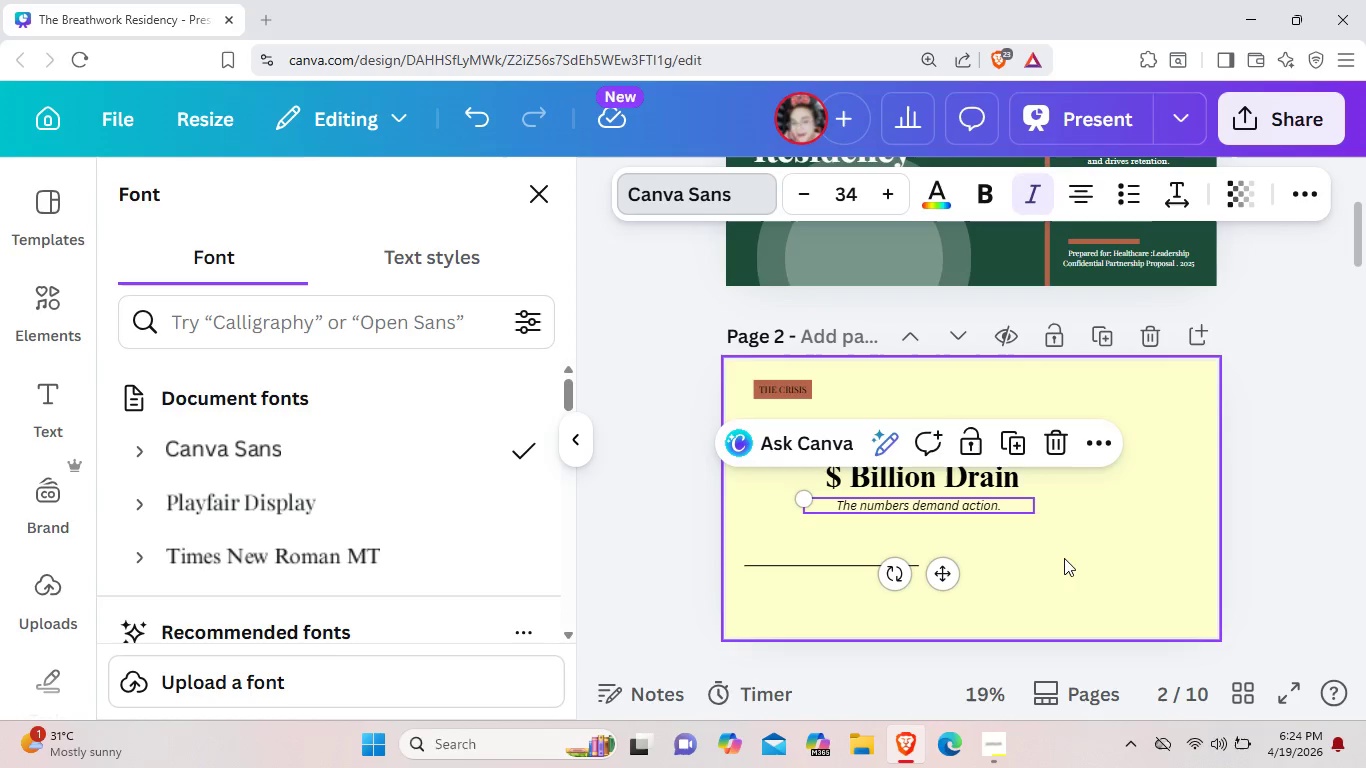 
left_click([1064, 558])
 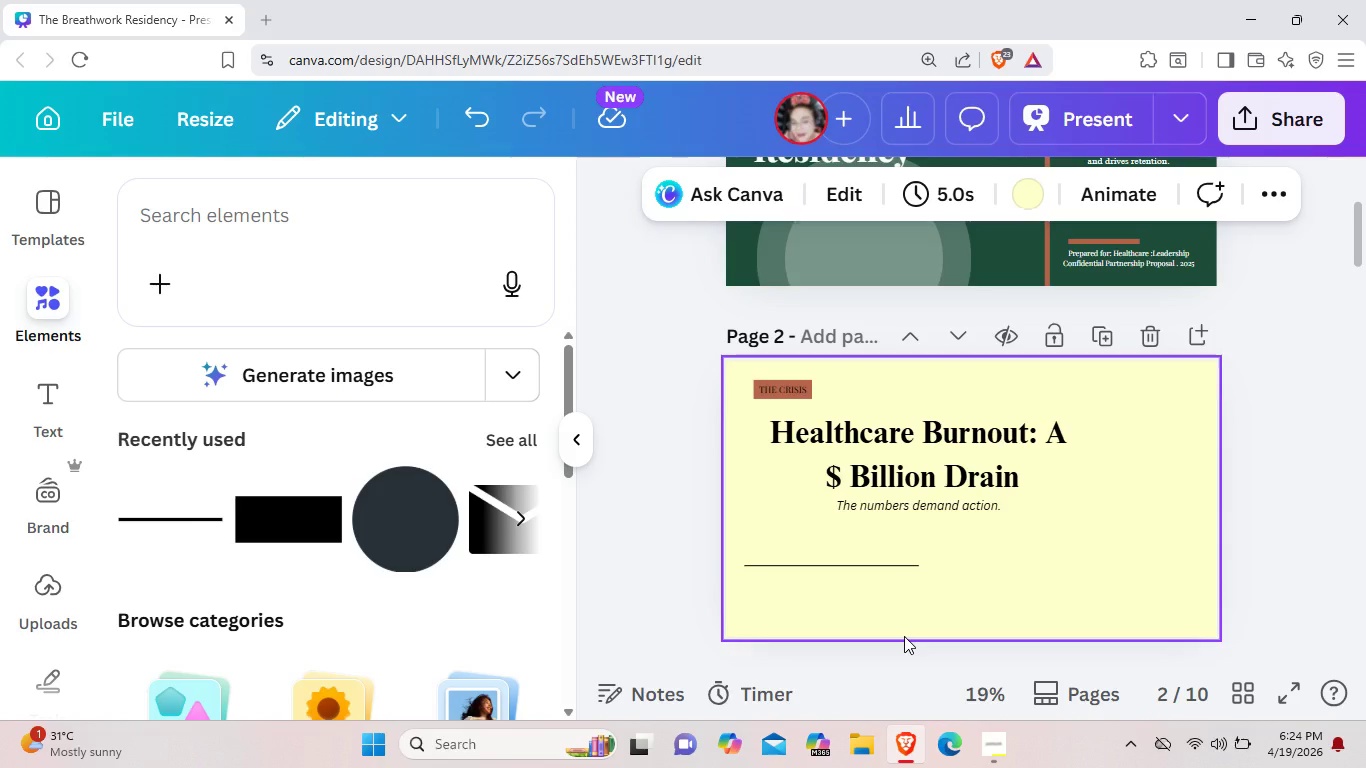 
wait(14.75)
 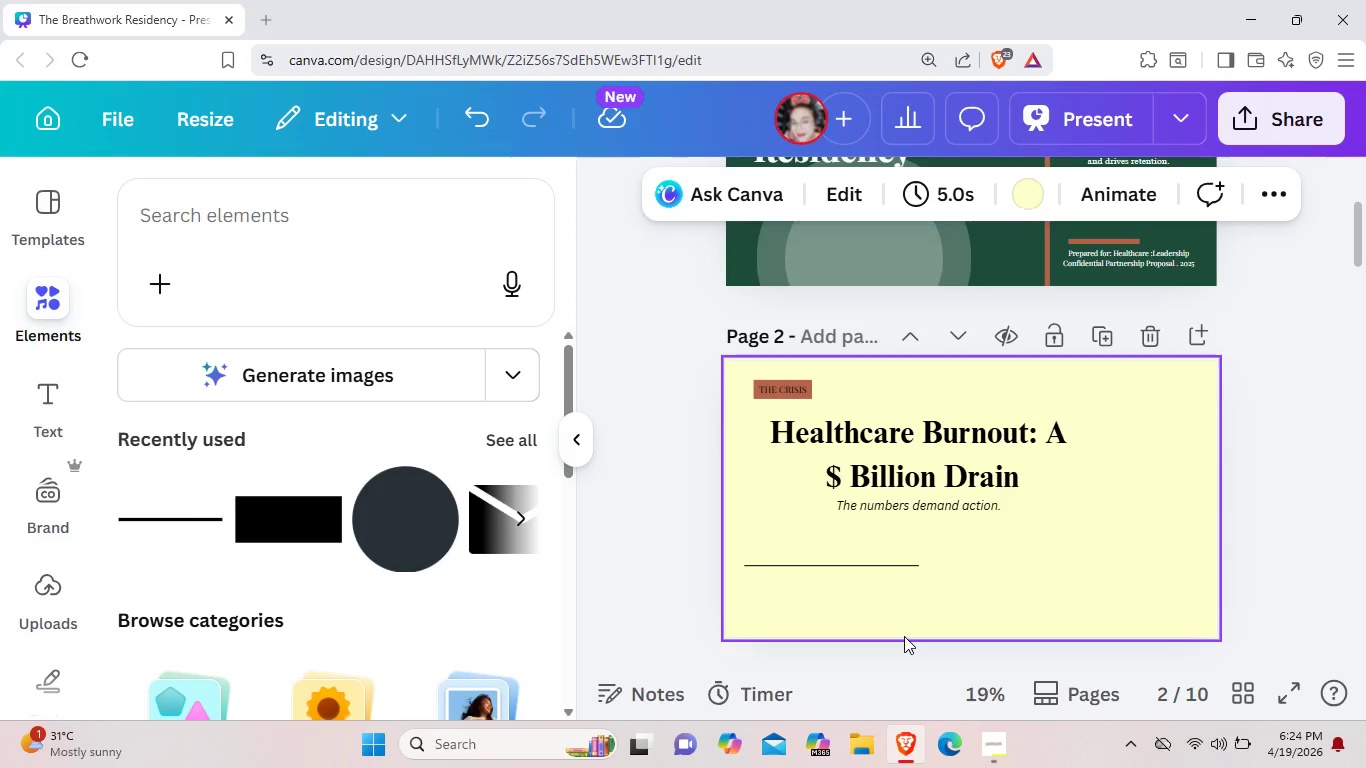 
left_click([880, 567])
 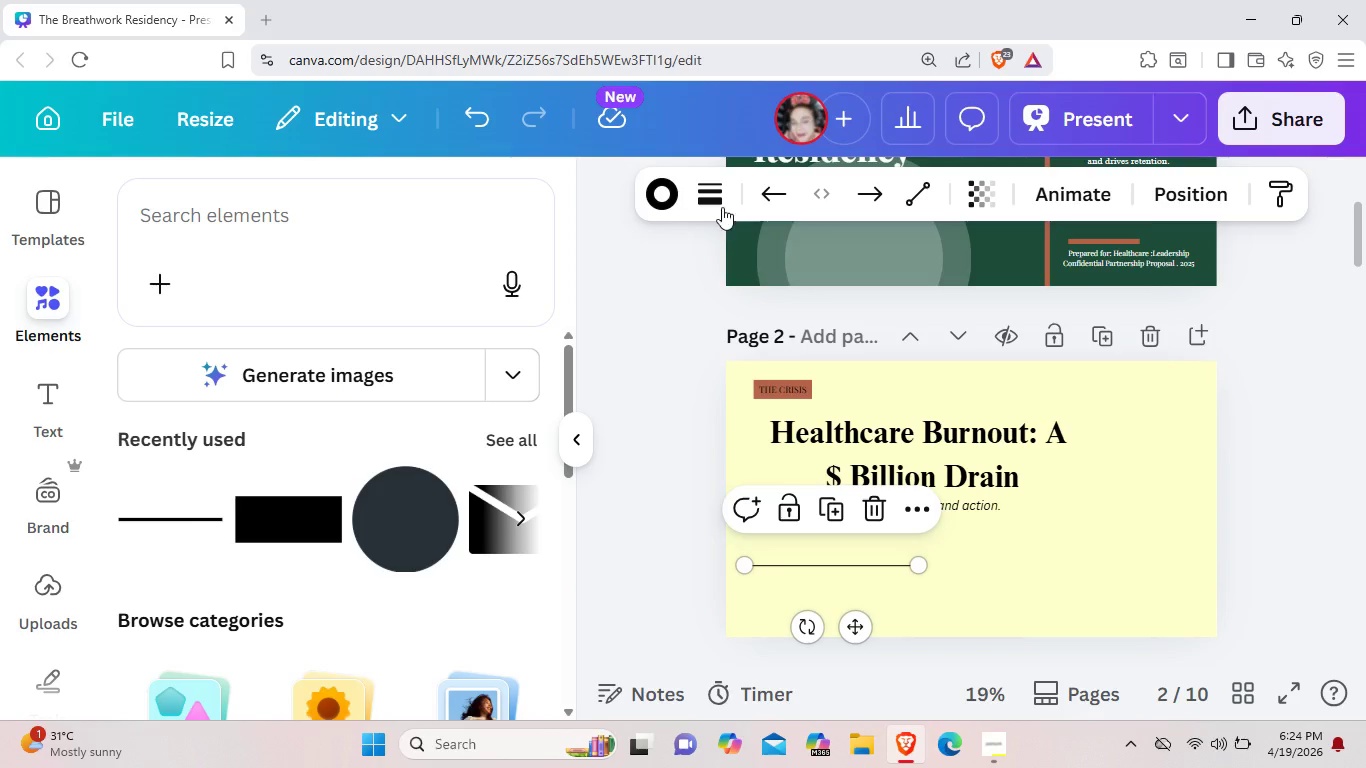 
left_click_drag(start_coordinate=[721, 207], to_coordinate=[721, 212])
 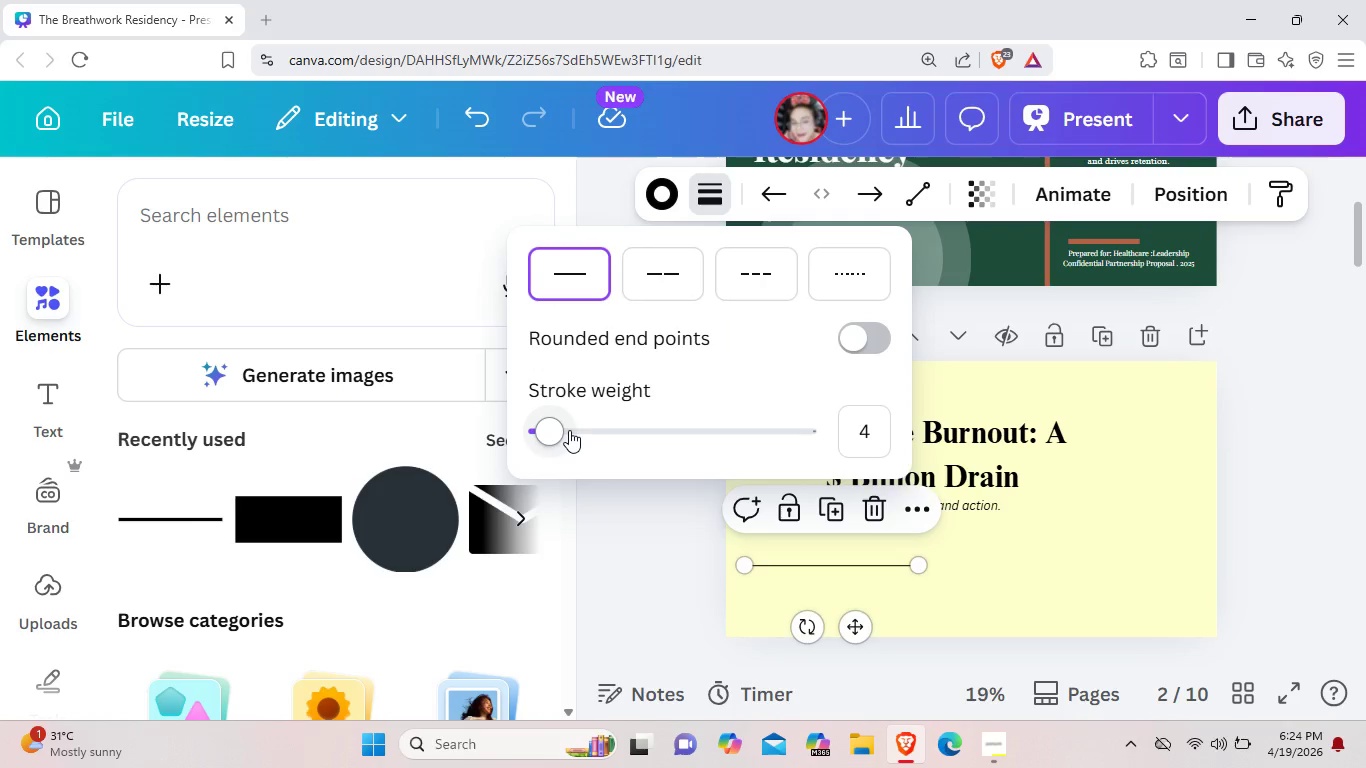 
left_click_drag(start_coordinate=[569, 430], to_coordinate=[601, 433])
 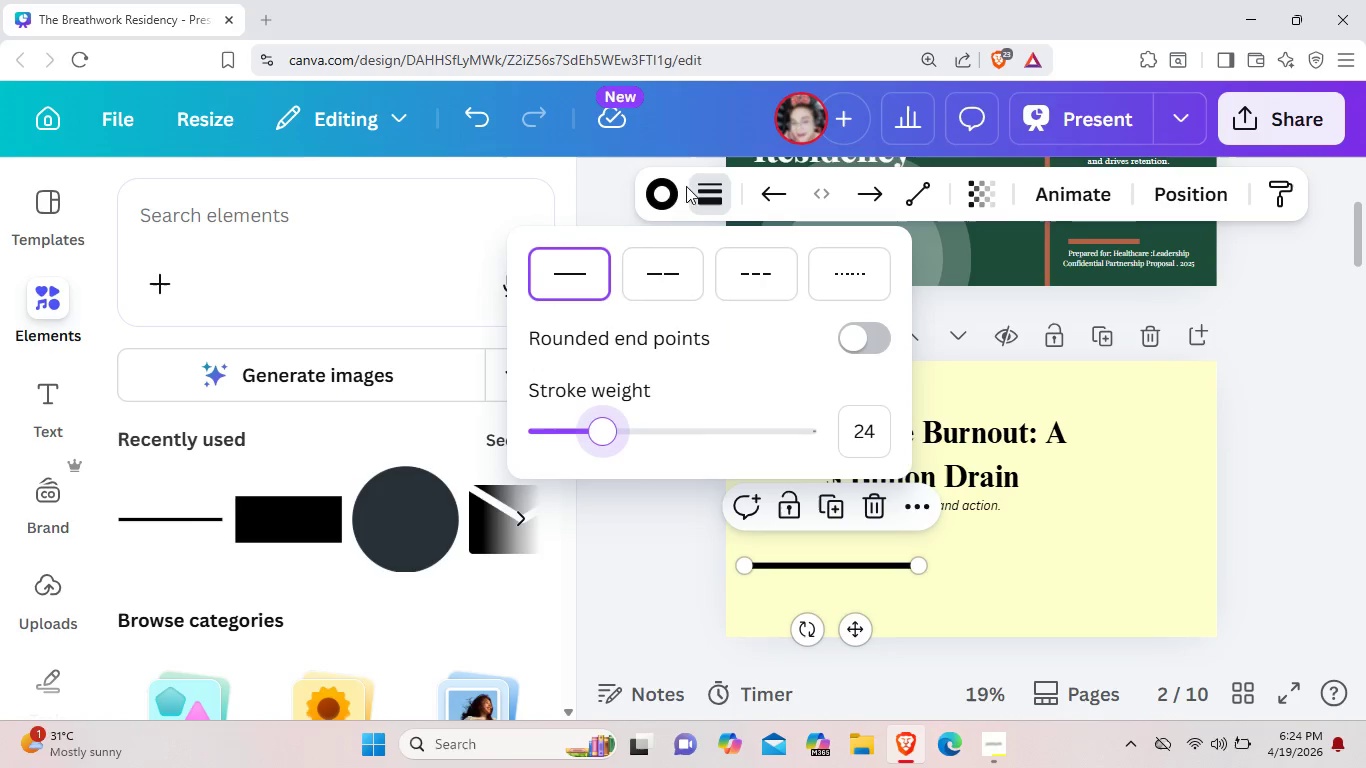 
left_click([676, 188])
 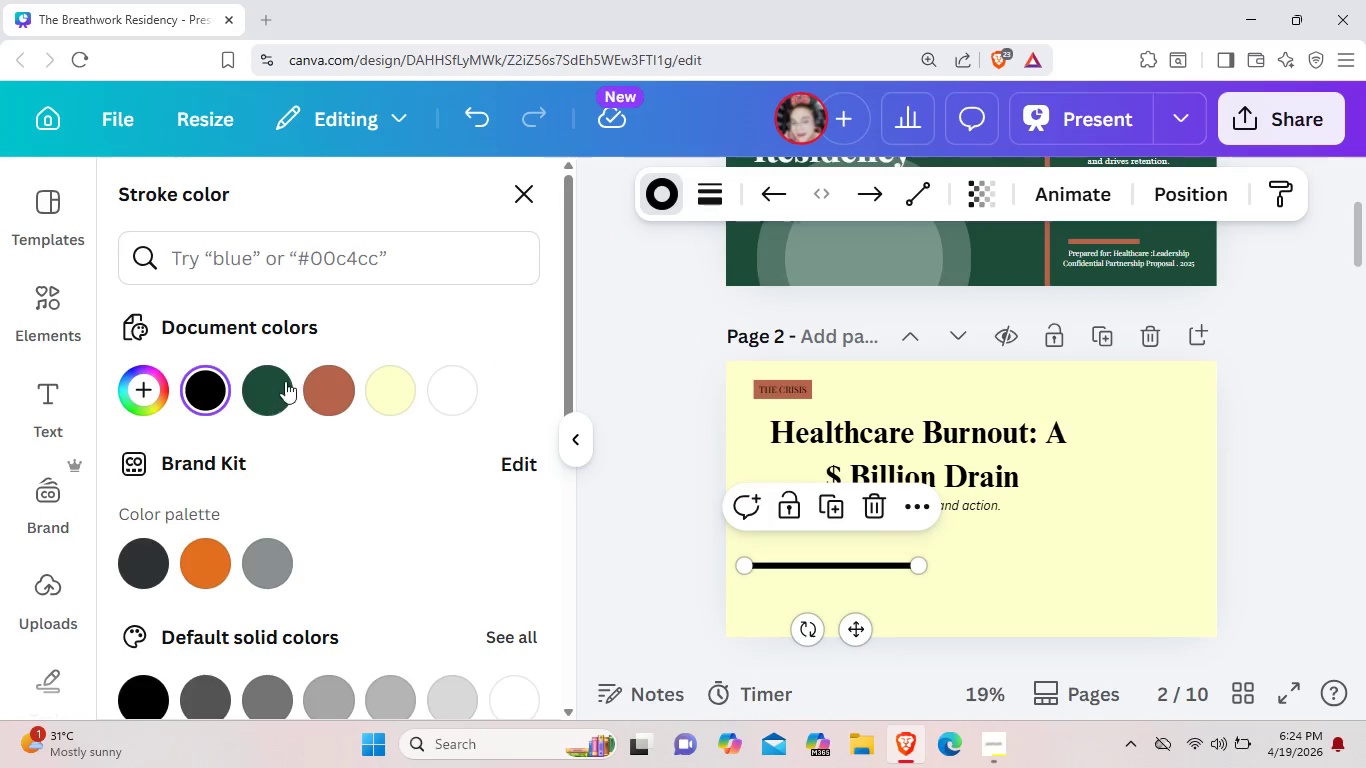 
left_click([269, 390])
 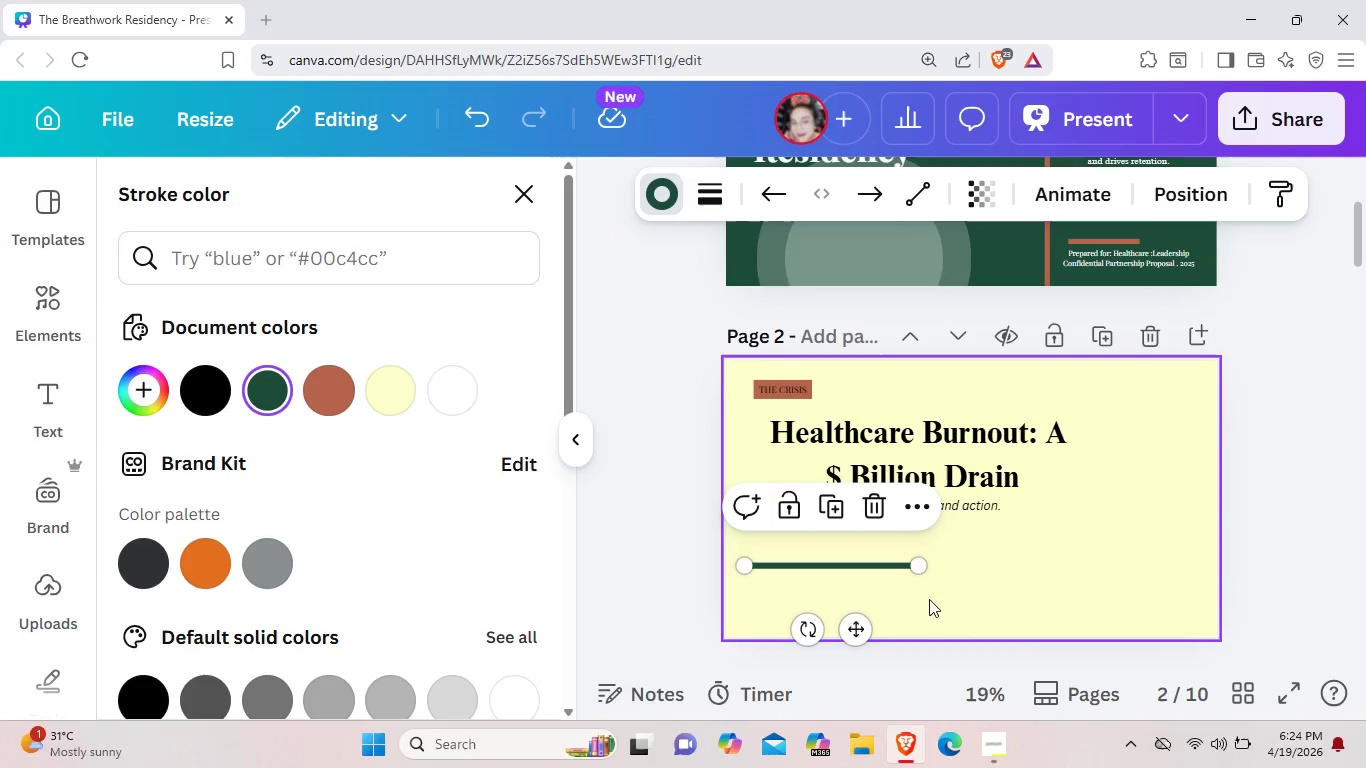 
left_click([946, 597])
 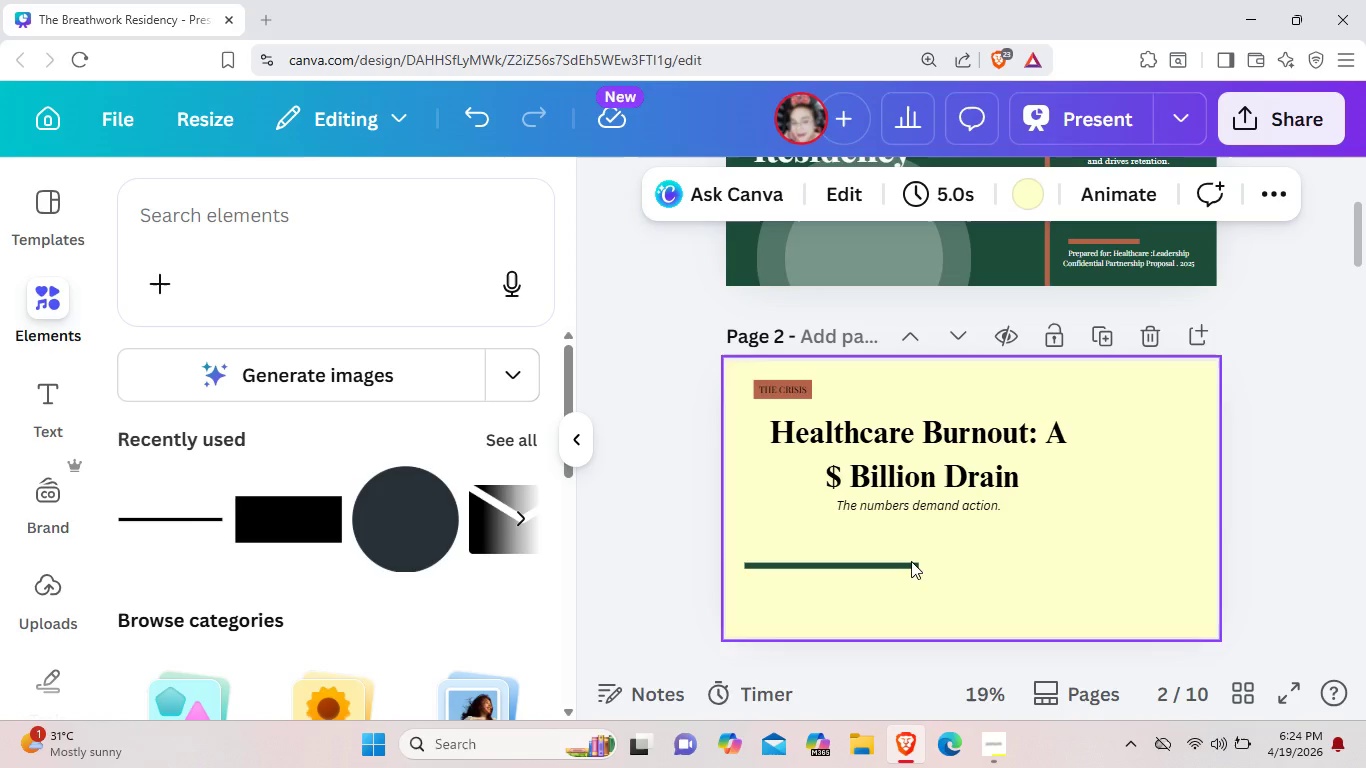 
left_click_drag(start_coordinate=[905, 565], to_coordinate=[903, 530])
 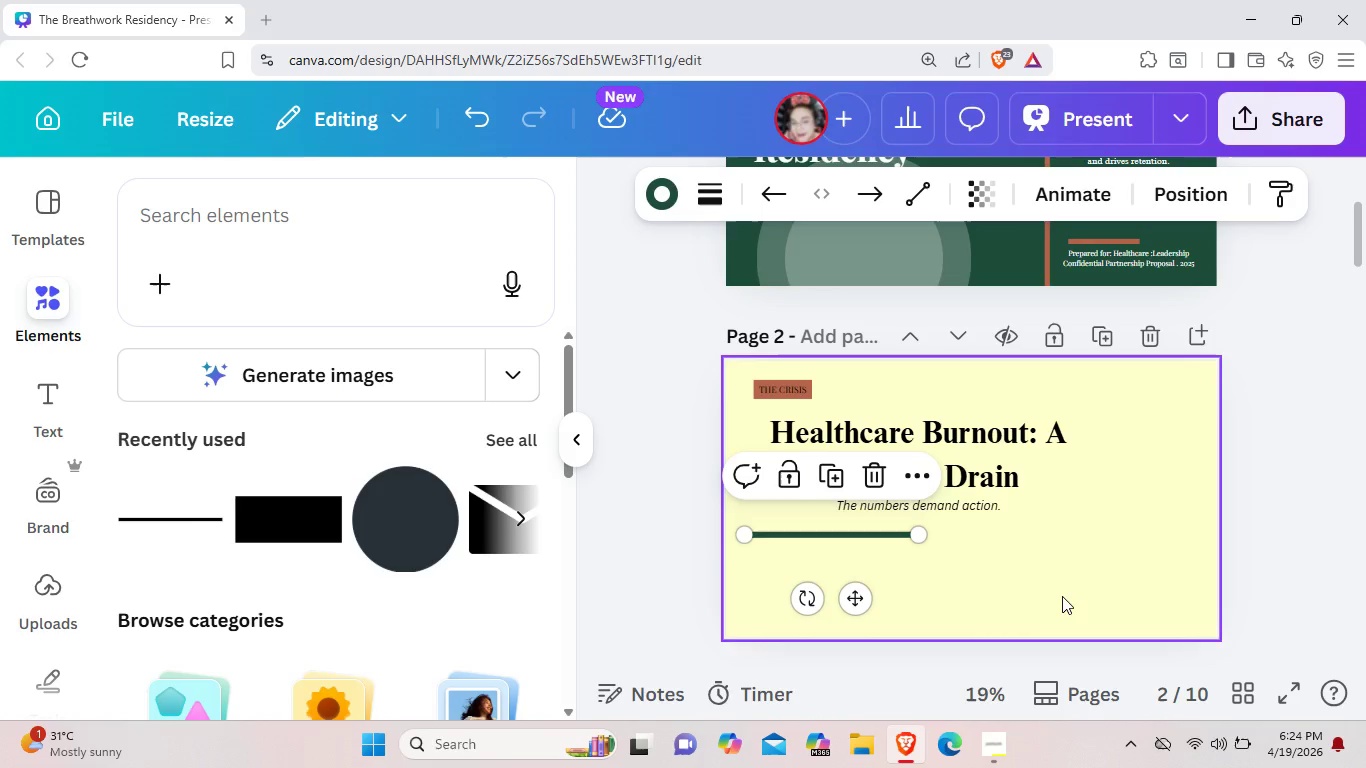 
left_click([1062, 596])
 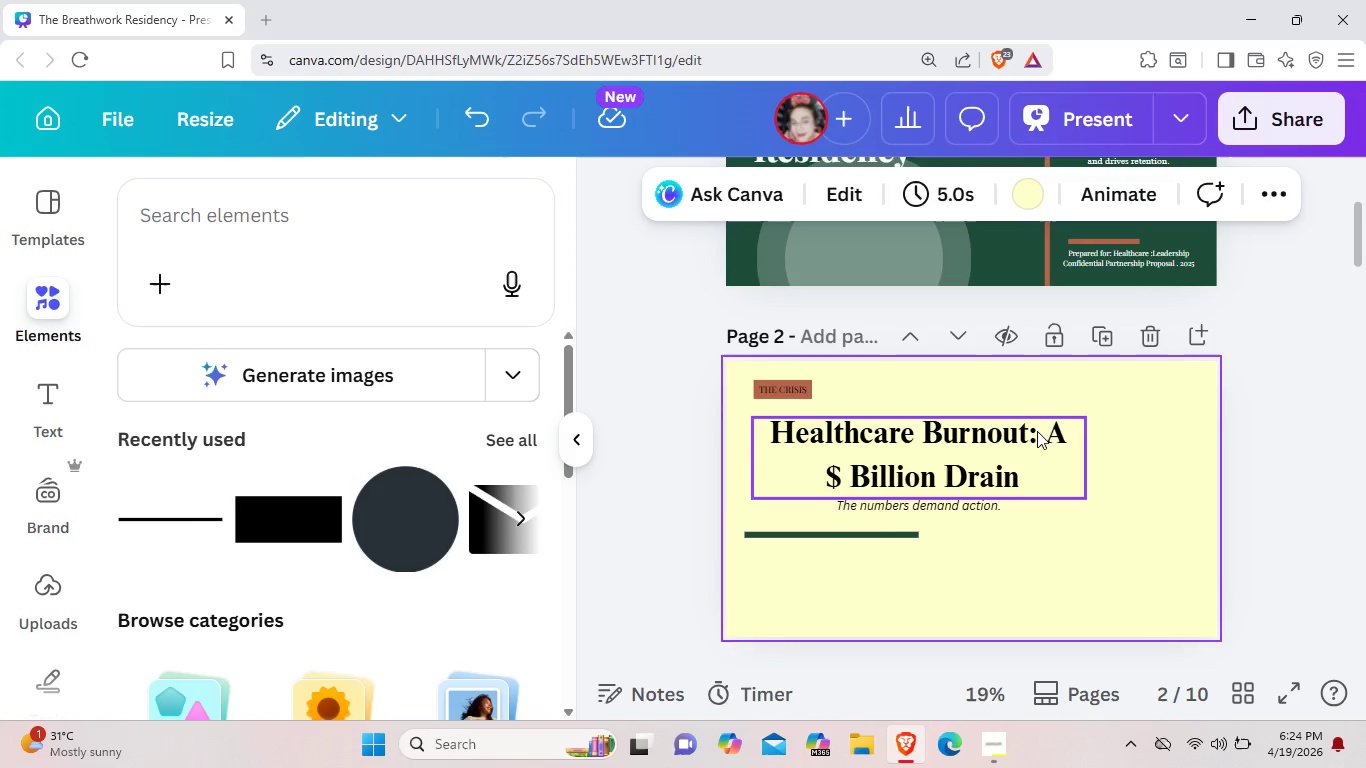 
left_click([1037, 431])
 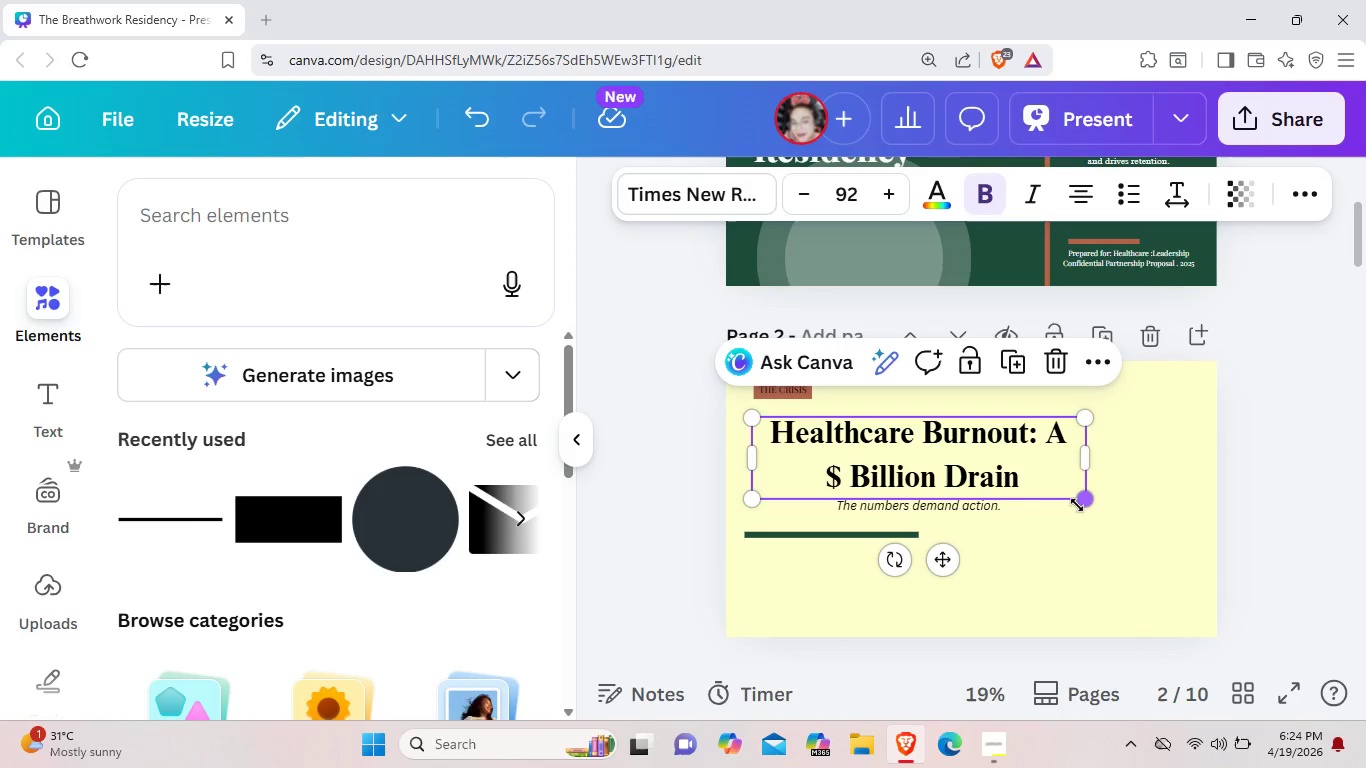 
left_click_drag(start_coordinate=[1077, 505], to_coordinate=[1020, 459])
 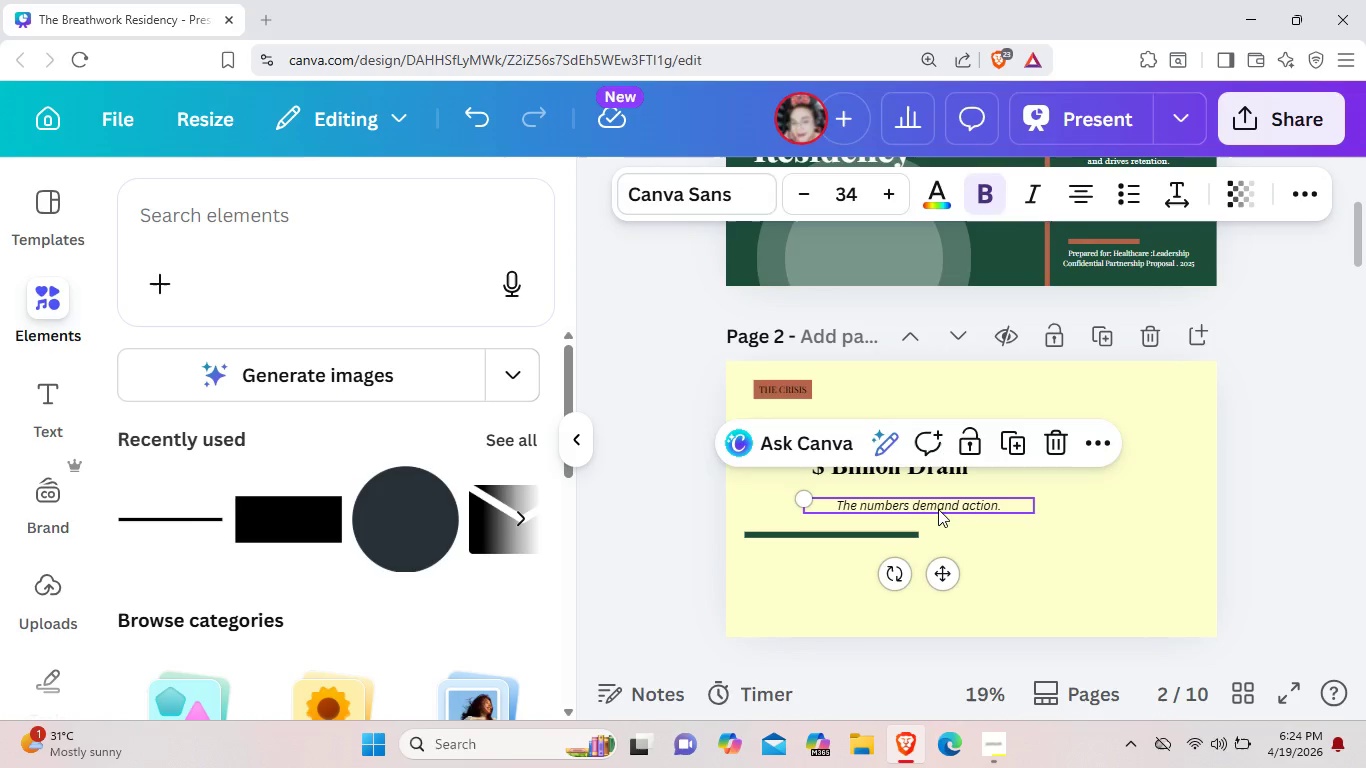 
left_click_drag(start_coordinate=[945, 509], to_coordinate=[911, 506])
 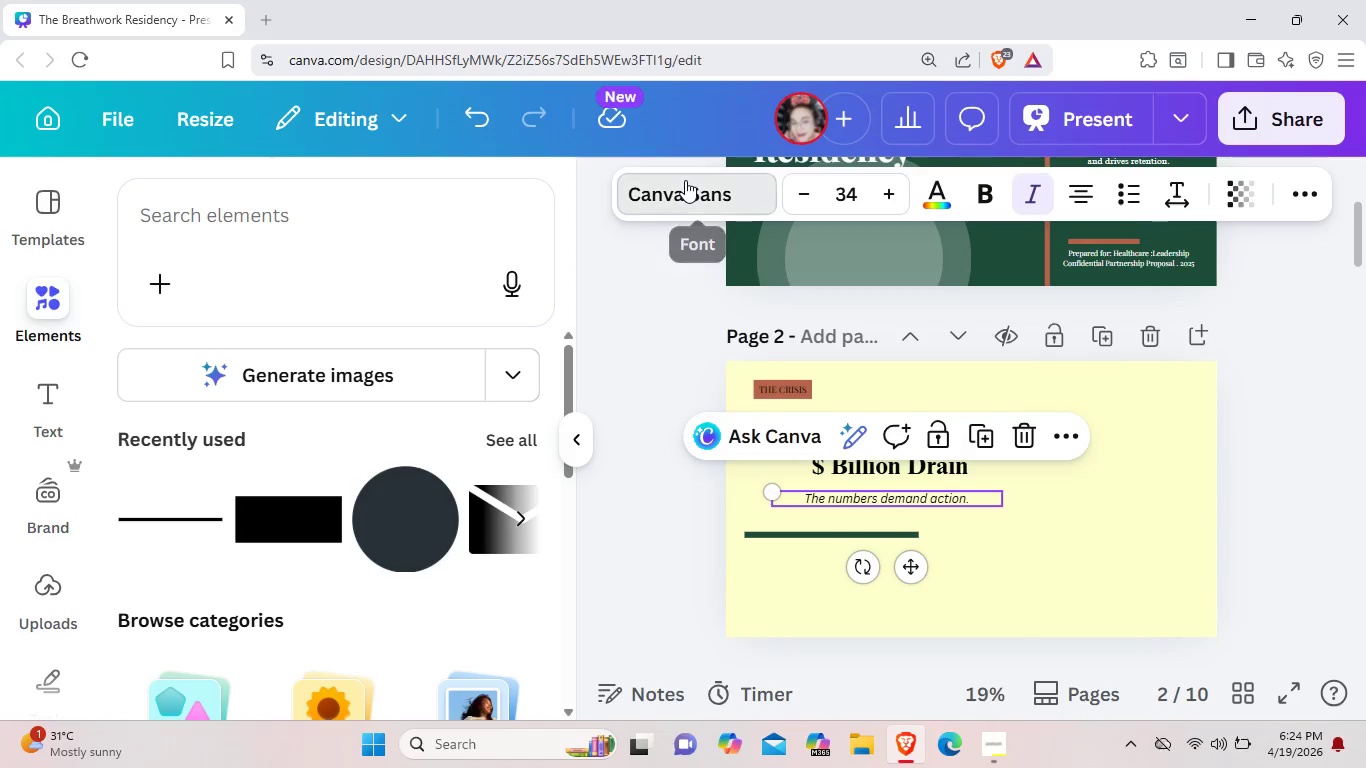 
left_click([685, 180])
 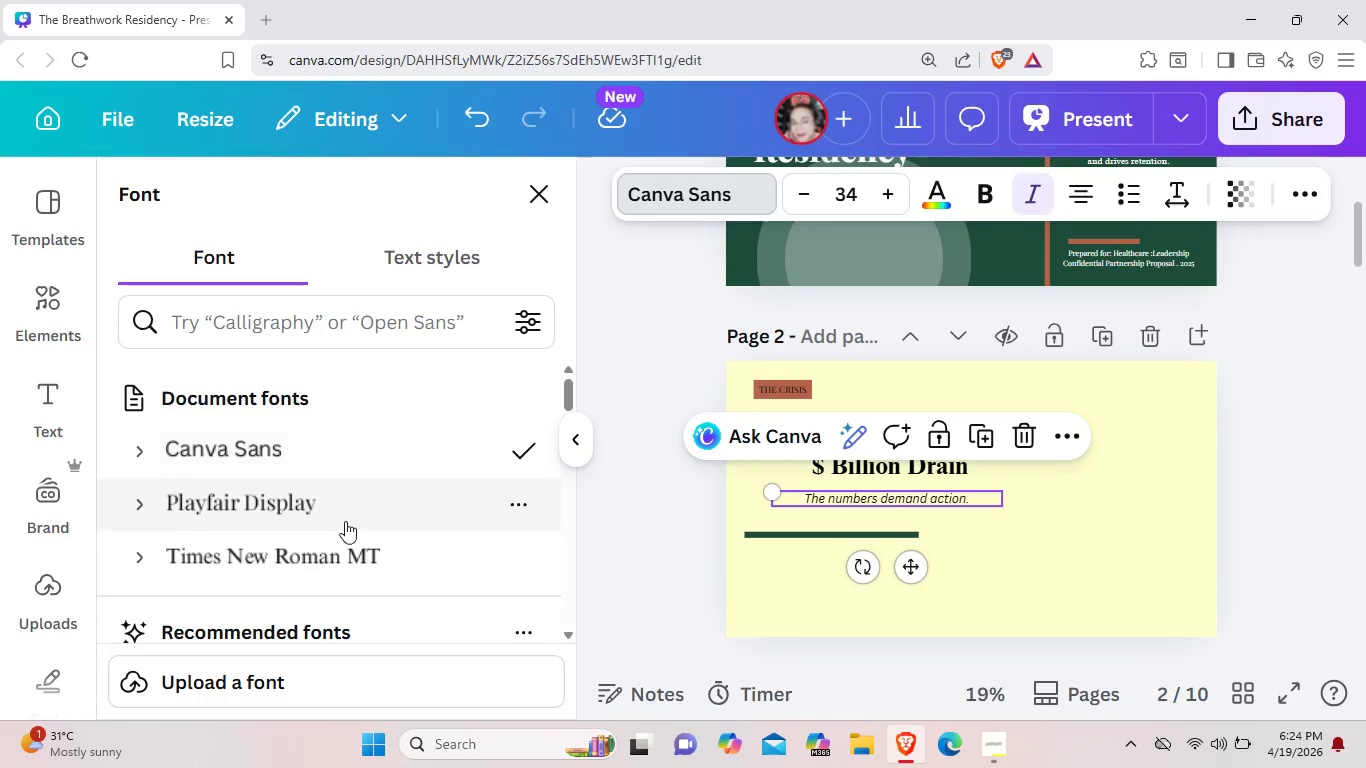 
left_click([339, 548])
 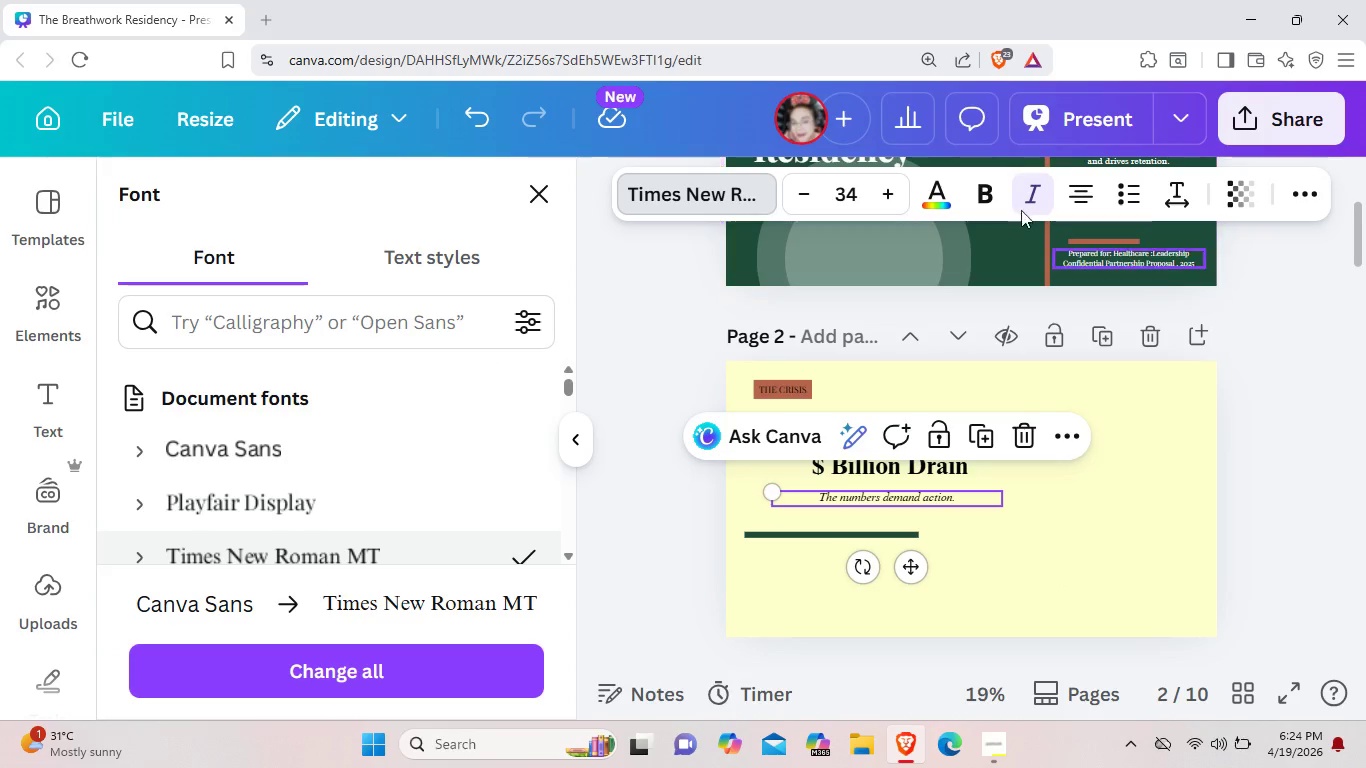 
left_click([1190, 533])
 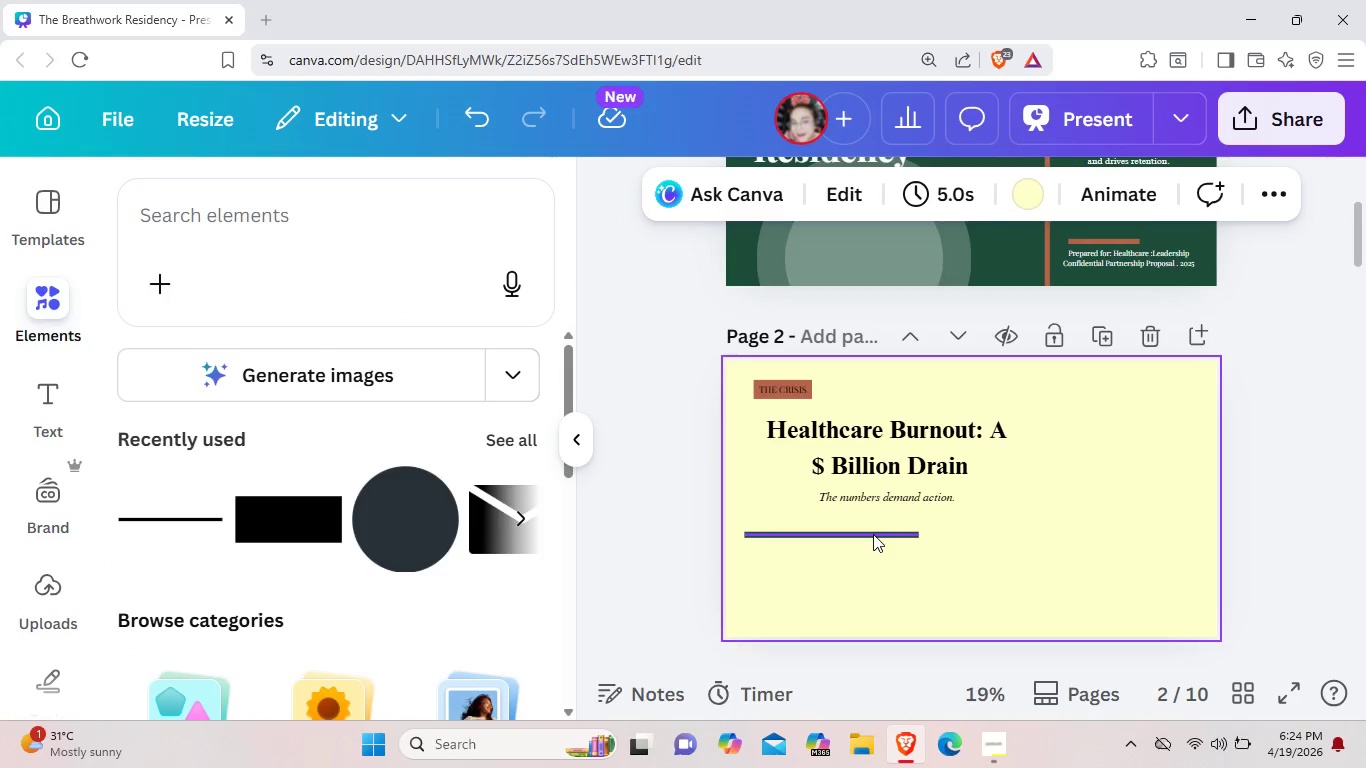 
left_click_drag(start_coordinate=[873, 534], to_coordinate=[901, 520])
 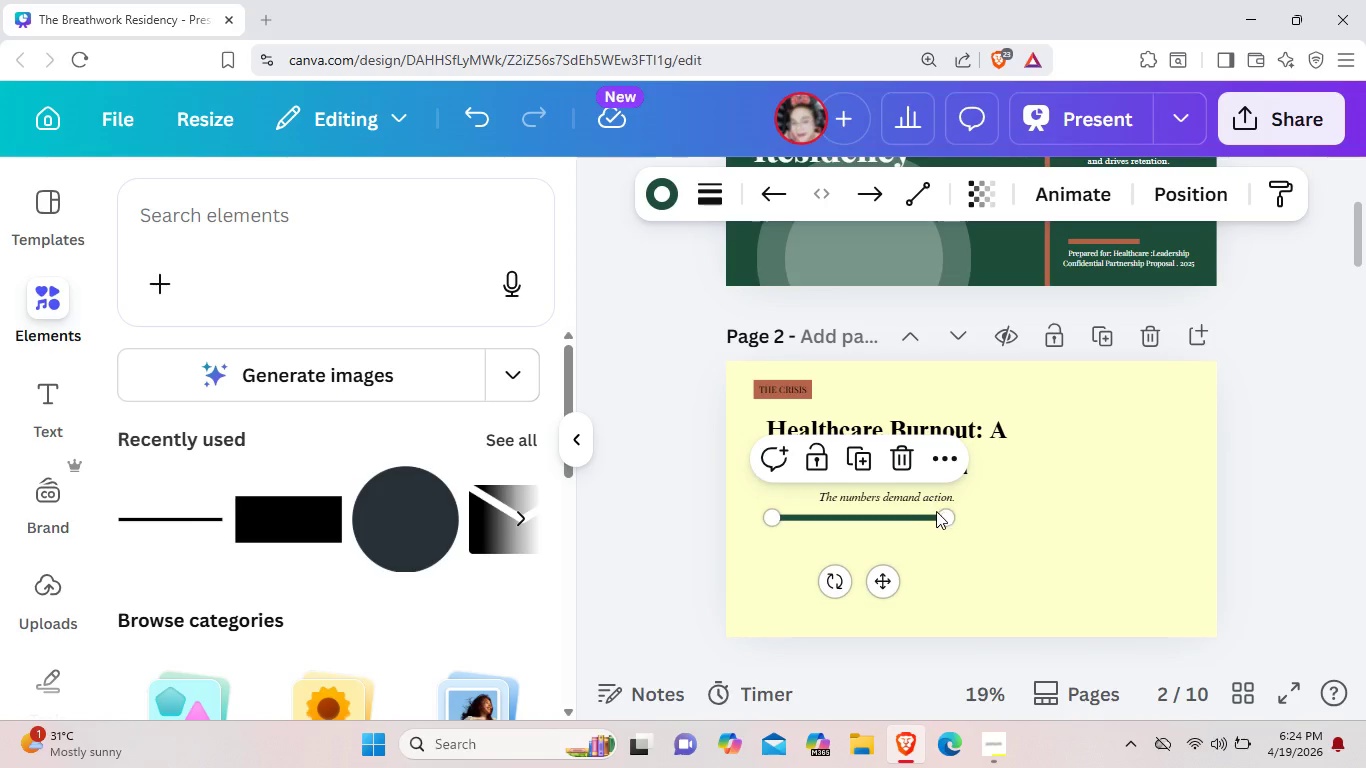 
left_click_drag(start_coordinate=[940, 515], to_coordinate=[919, 516])
 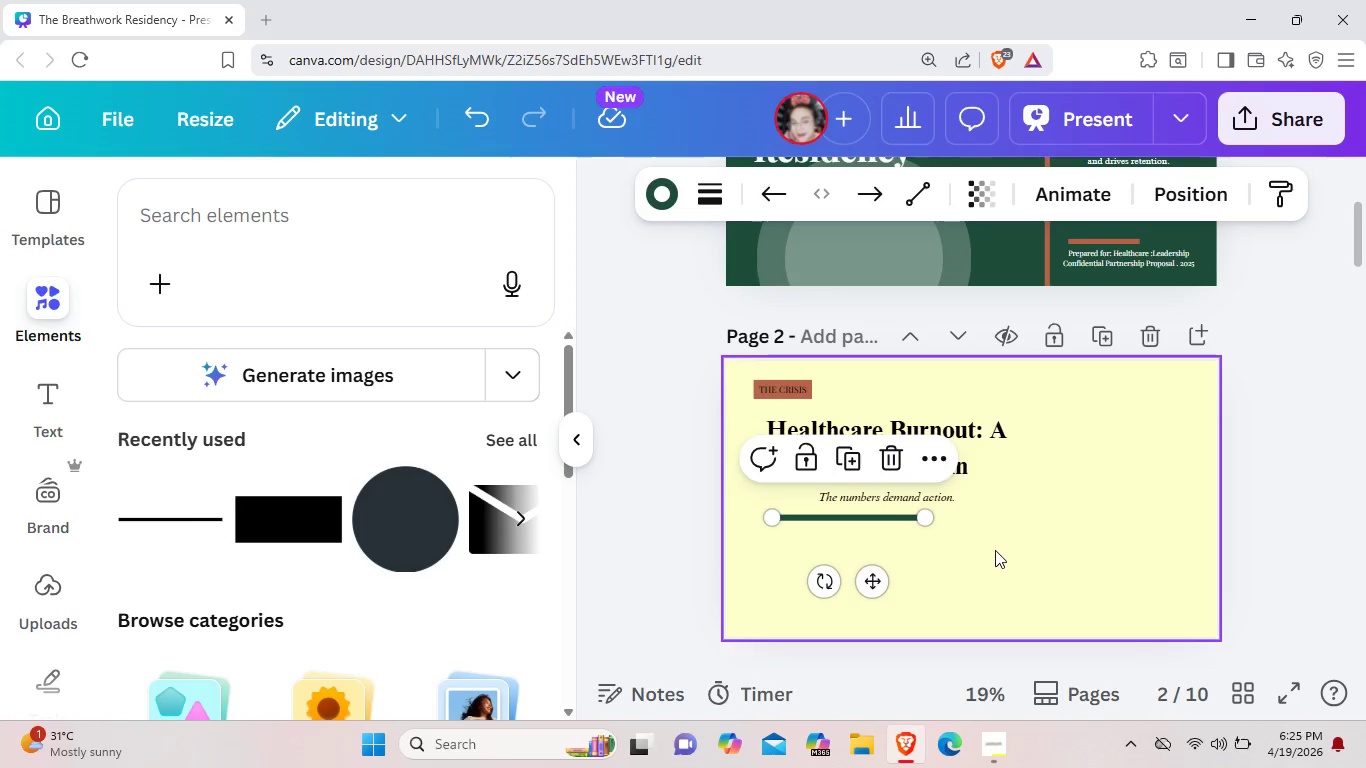 
left_click([995, 550])
 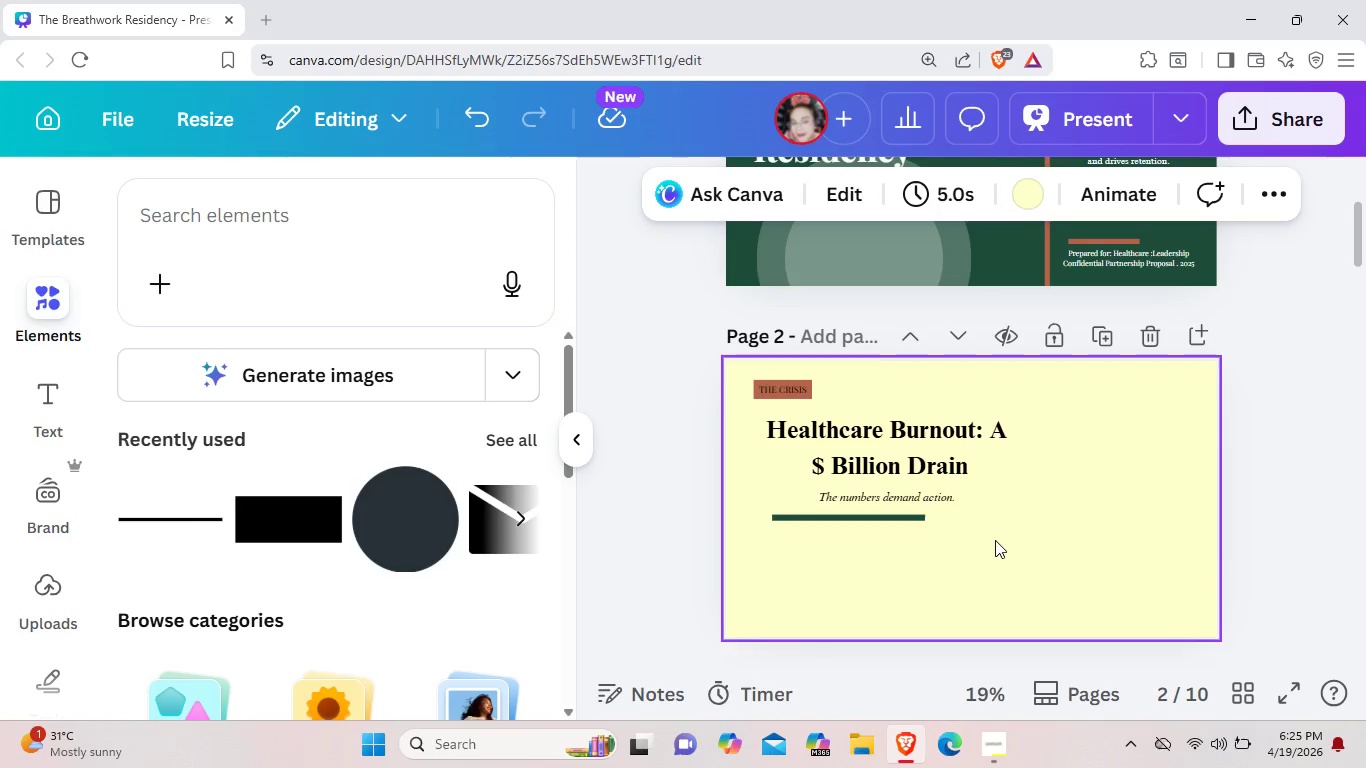 
left_click([994, 438])
 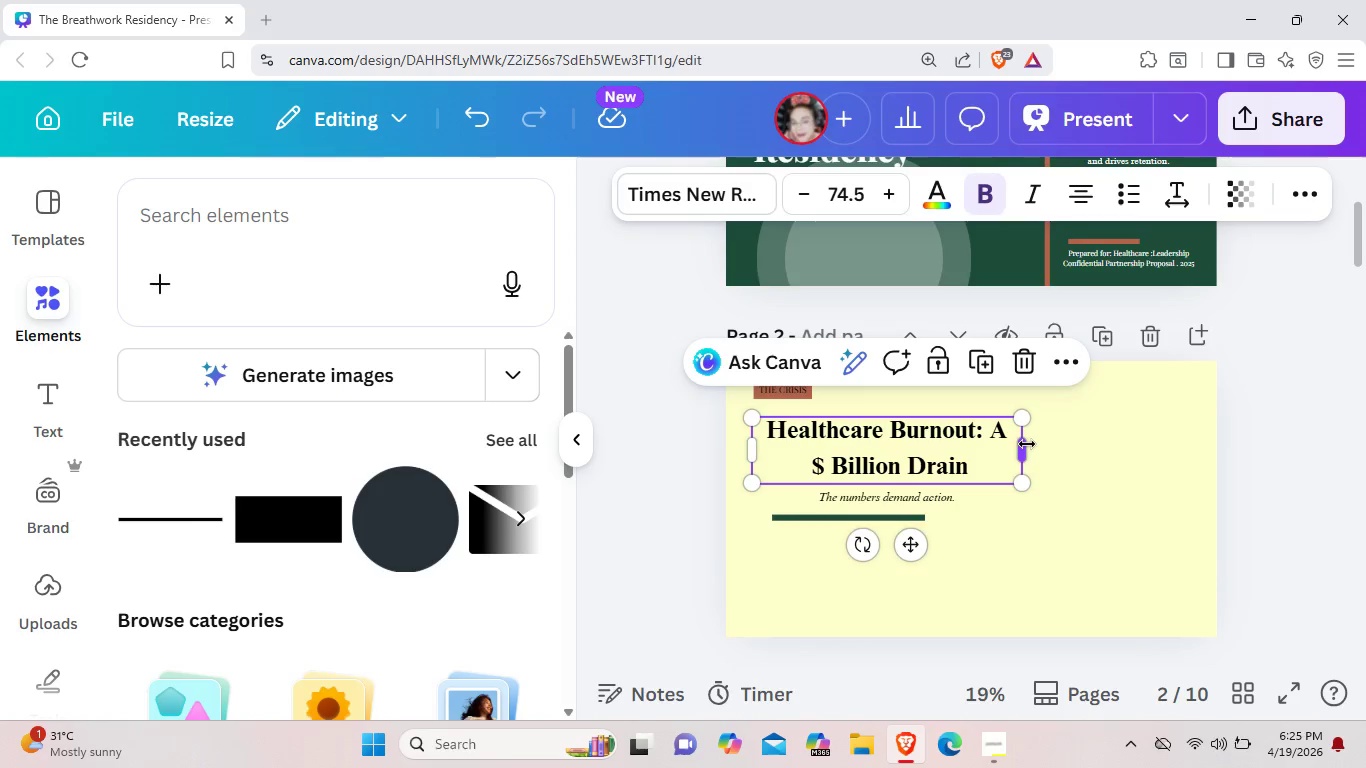 
left_click_drag(start_coordinate=[1027, 444], to_coordinate=[1198, 420])
 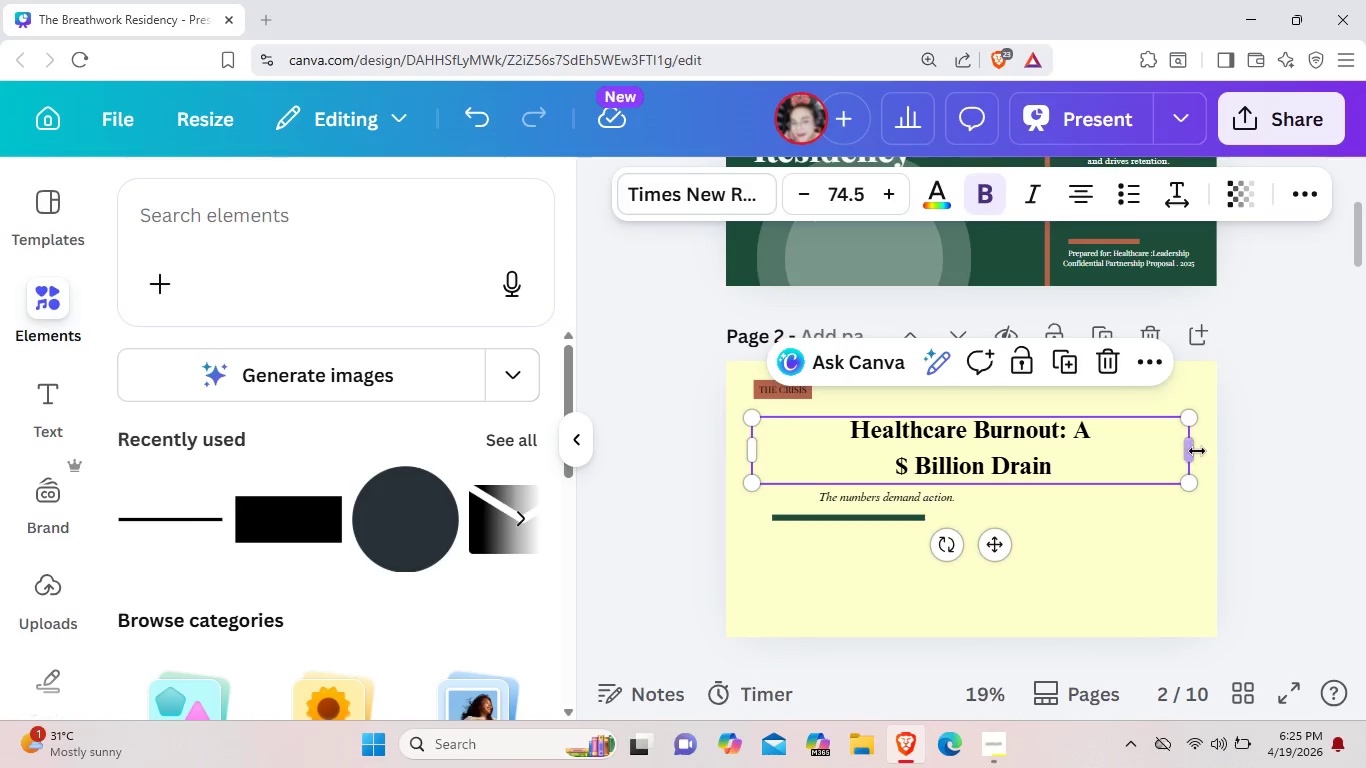 
left_click_drag(start_coordinate=[1197, 451], to_coordinate=[1085, 421])
 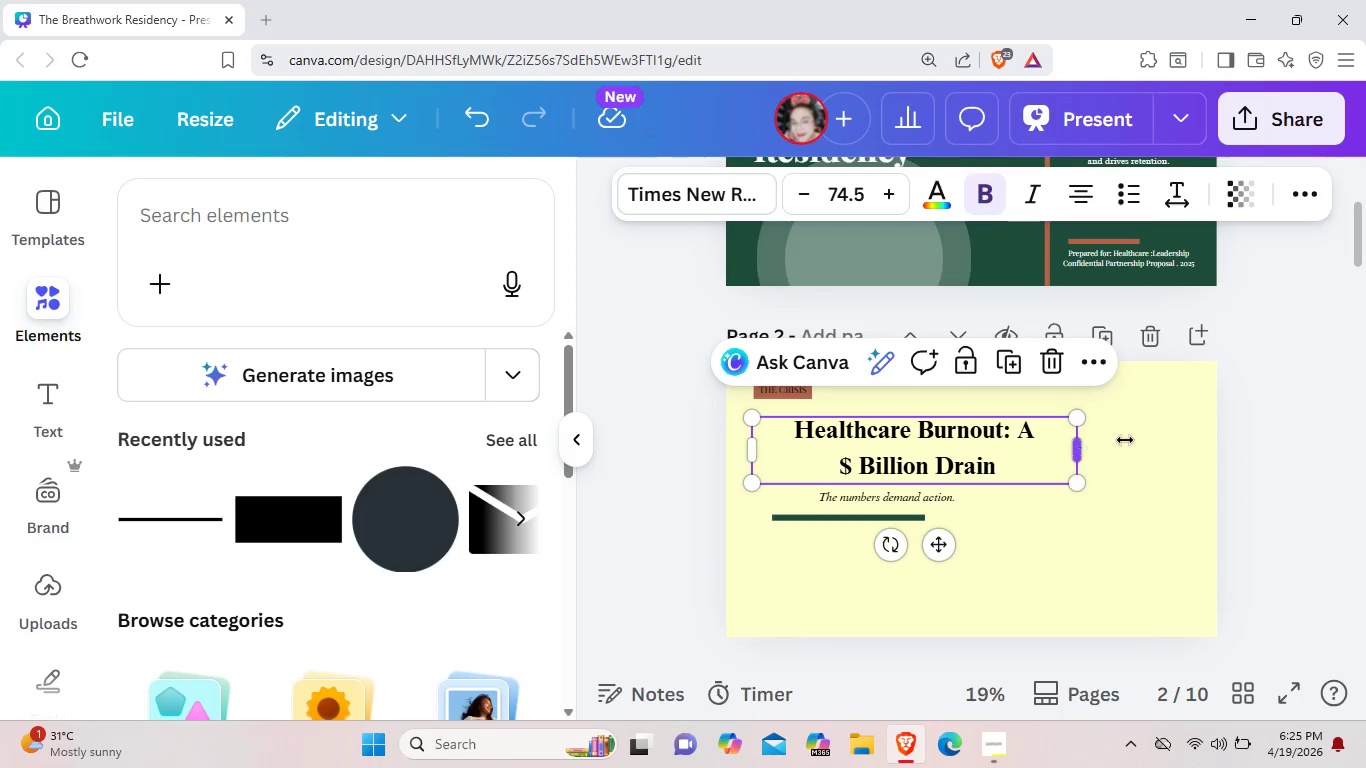 
left_click_drag(start_coordinate=[1083, 449], to_coordinate=[1244, 419])
 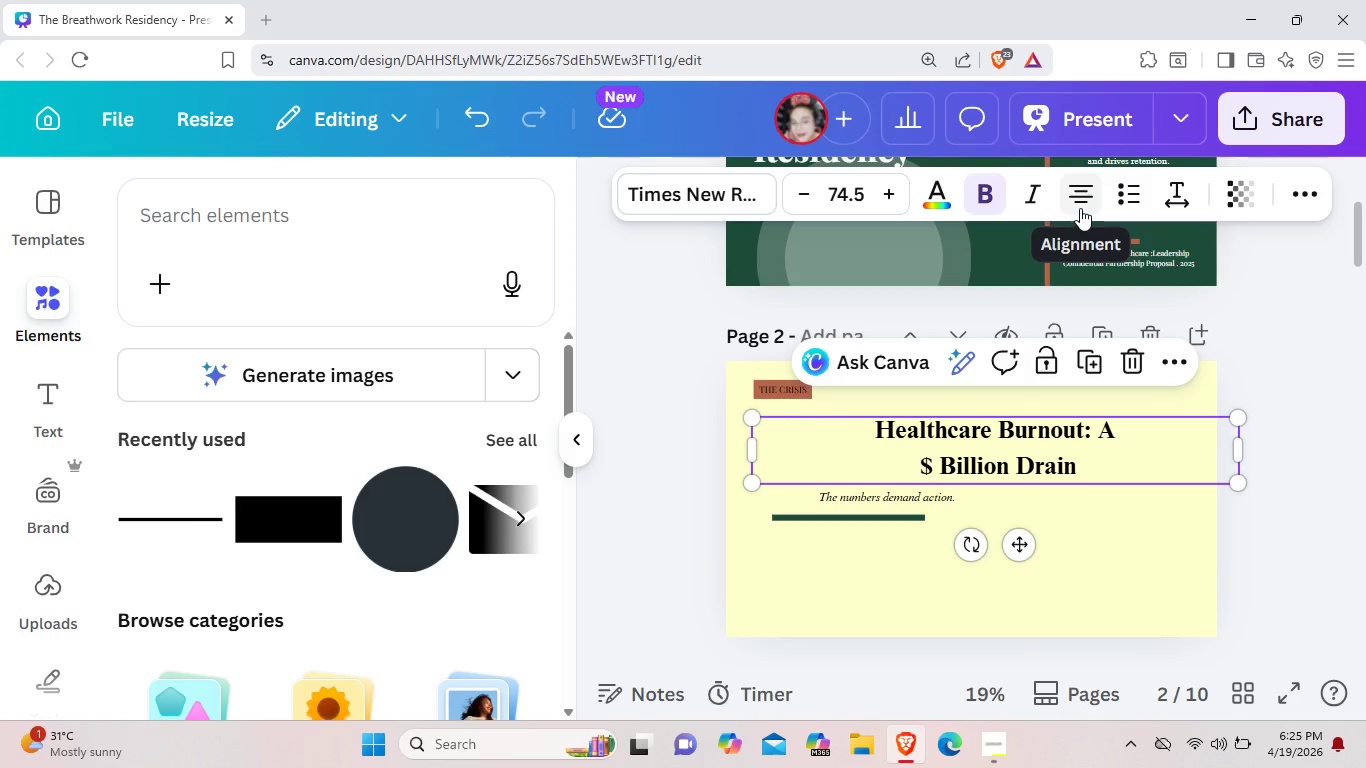 
left_click([1080, 207])
 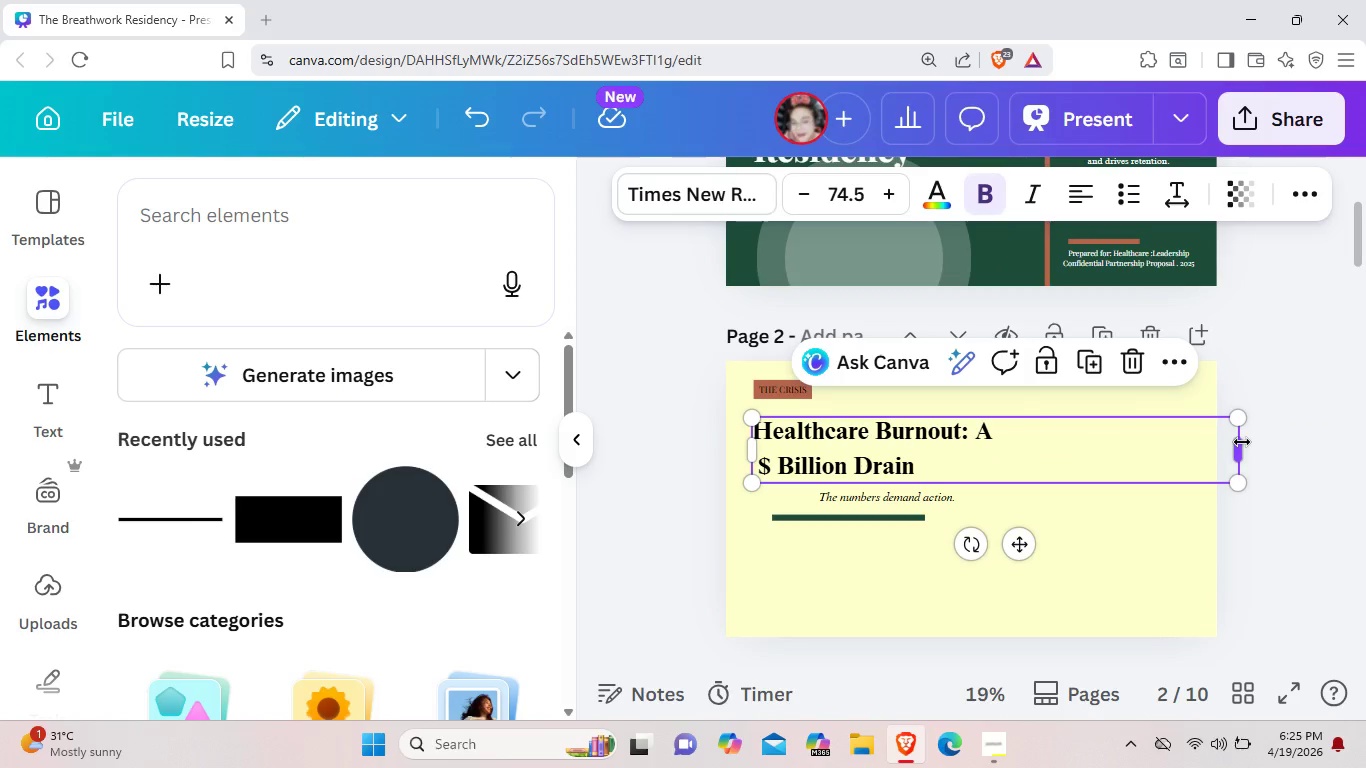 
left_click_drag(start_coordinate=[1242, 442], to_coordinate=[1106, 427])
 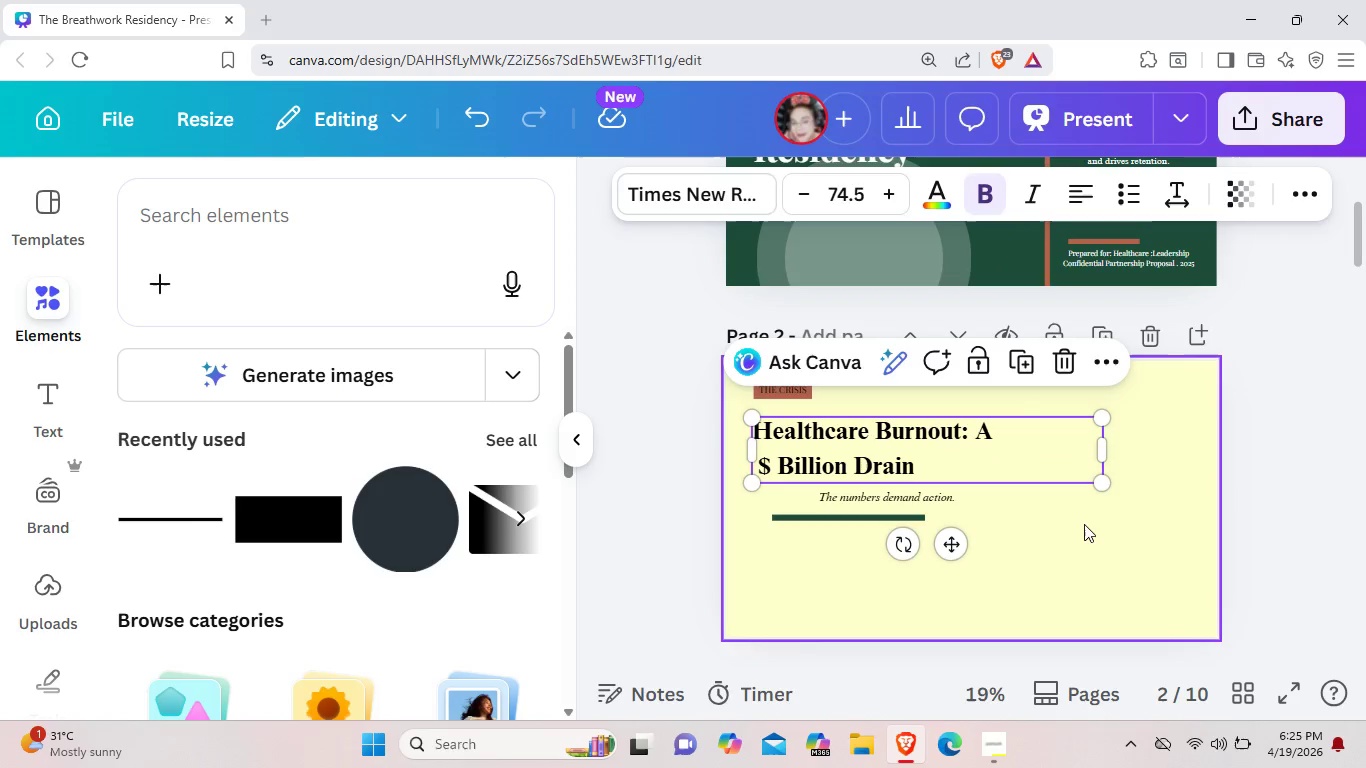 
left_click([1084, 524])
 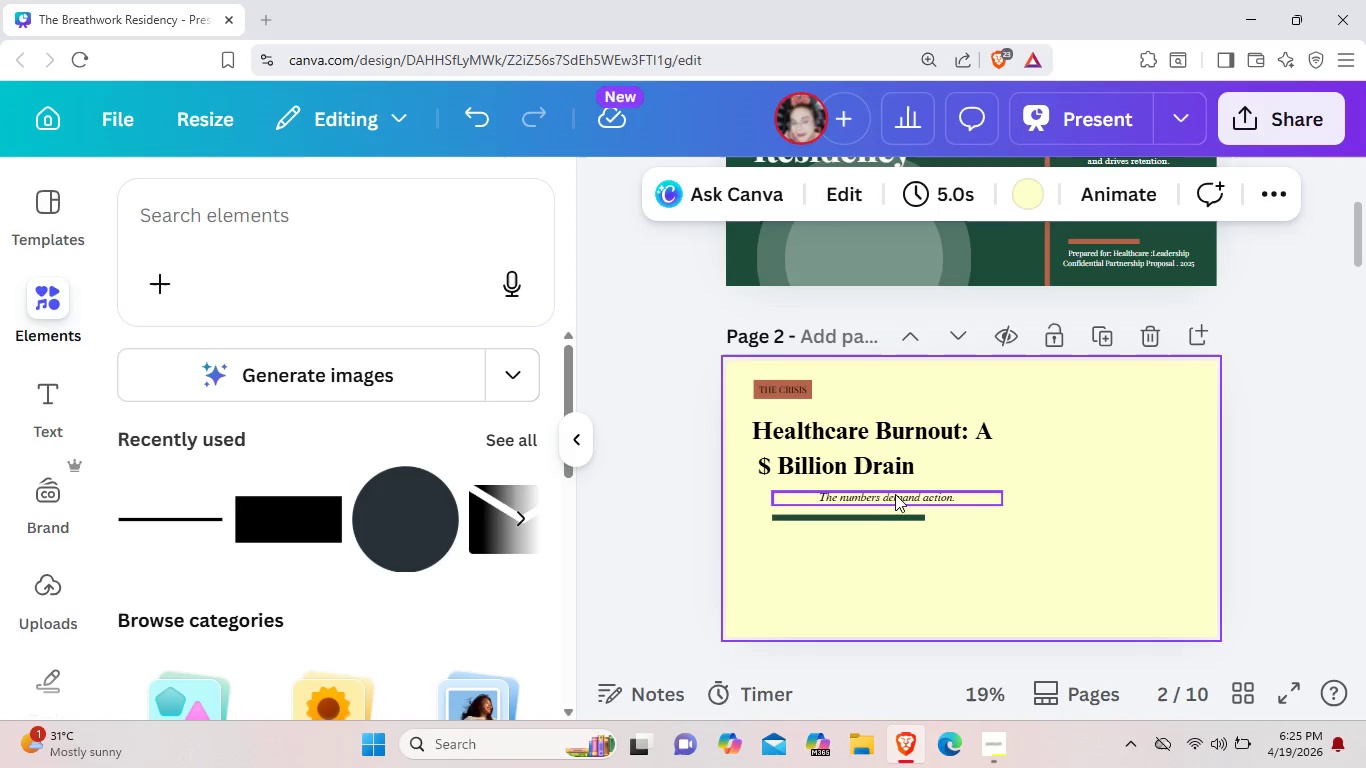 
left_click_drag(start_coordinate=[895, 494], to_coordinate=[852, 490])
 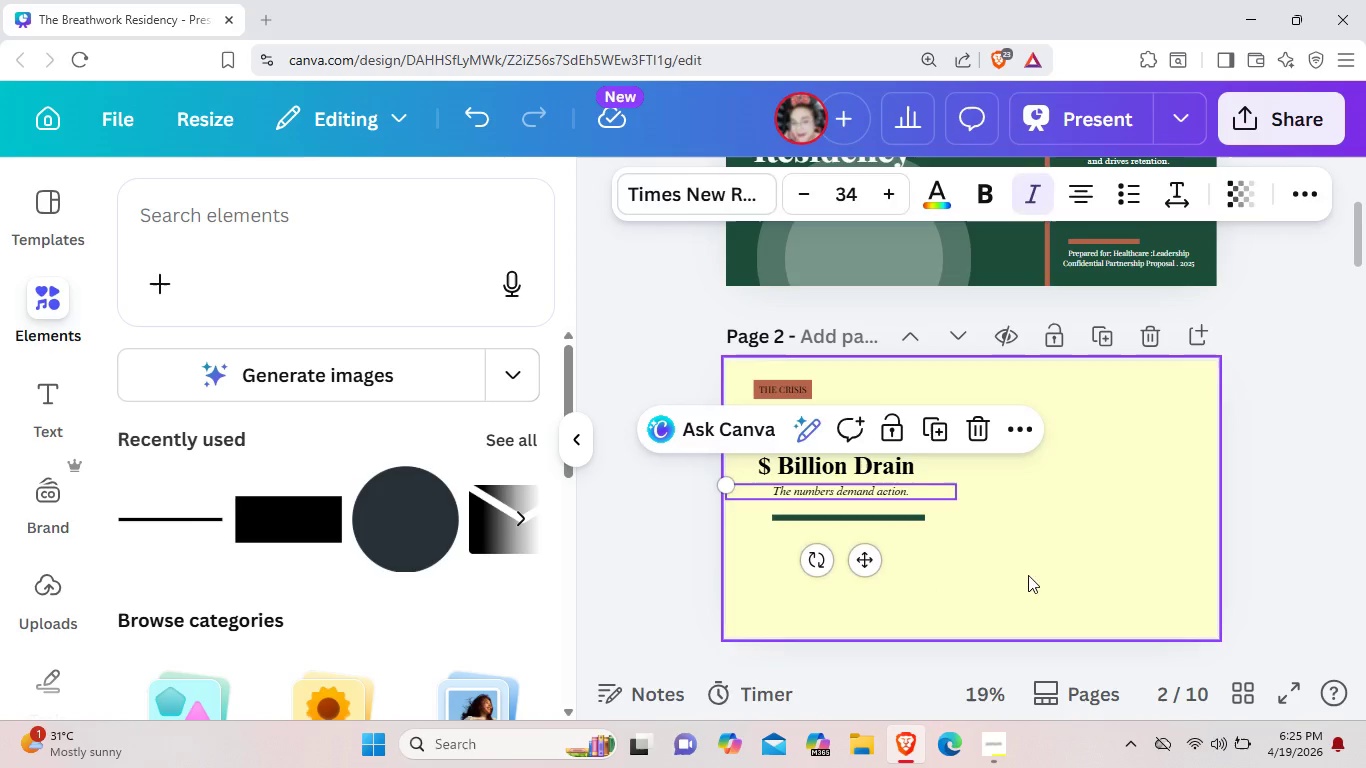 
left_click([1028, 575])
 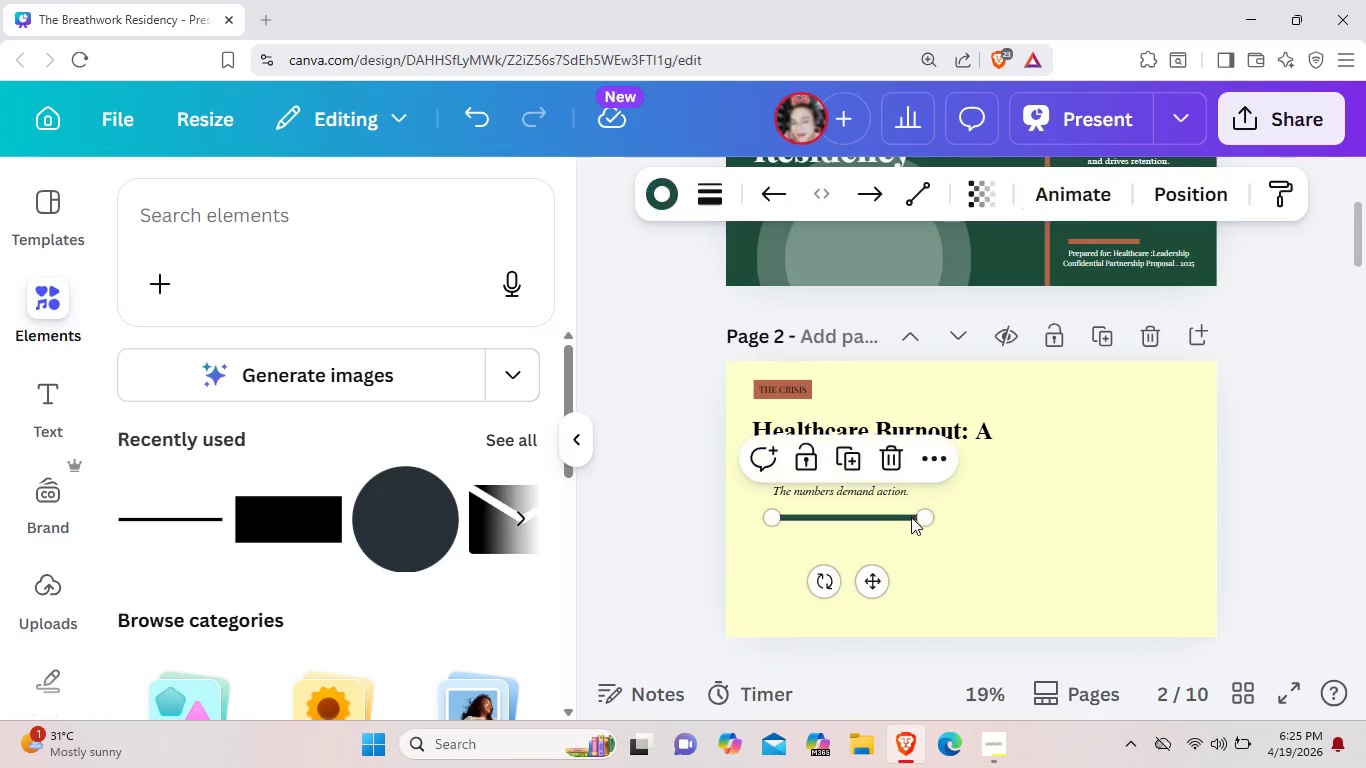 
left_click_drag(start_coordinate=[913, 517], to_coordinate=[890, 513])
 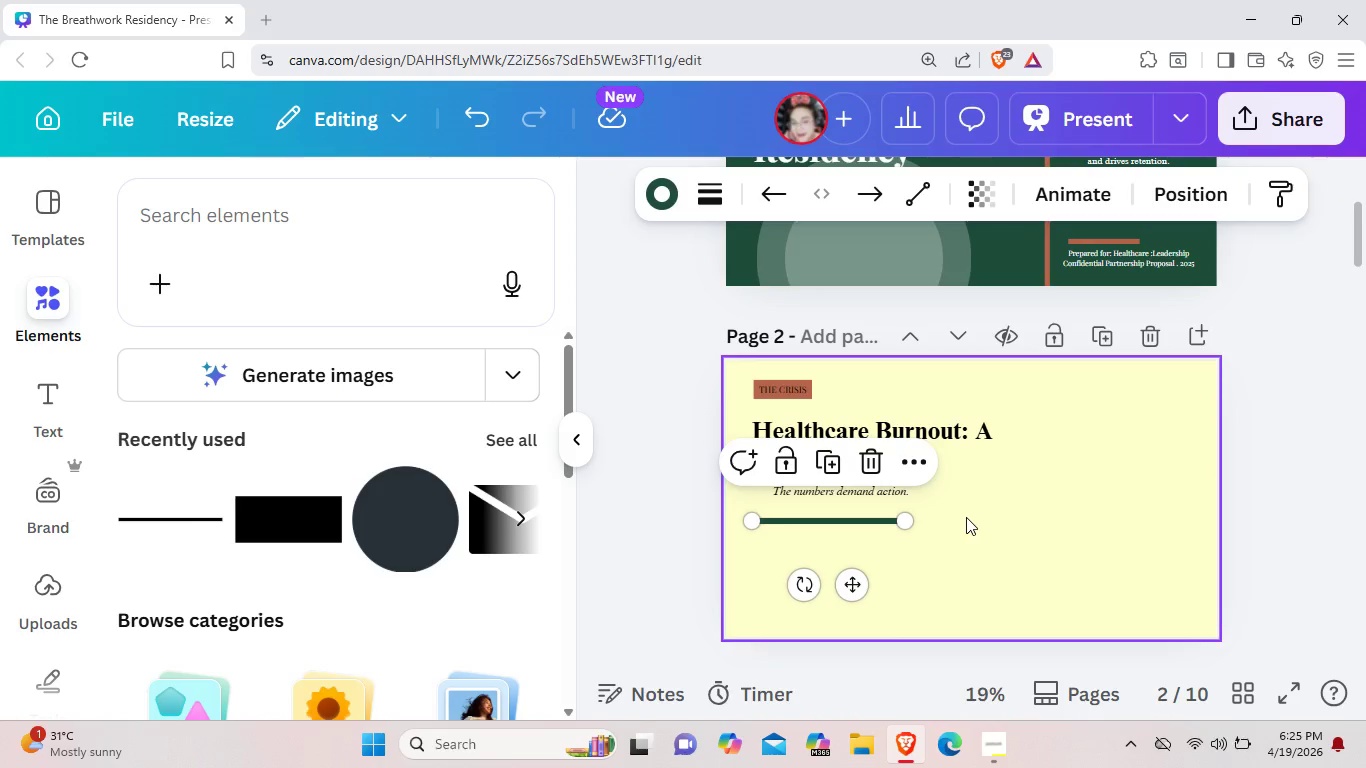 
left_click([965, 517])
 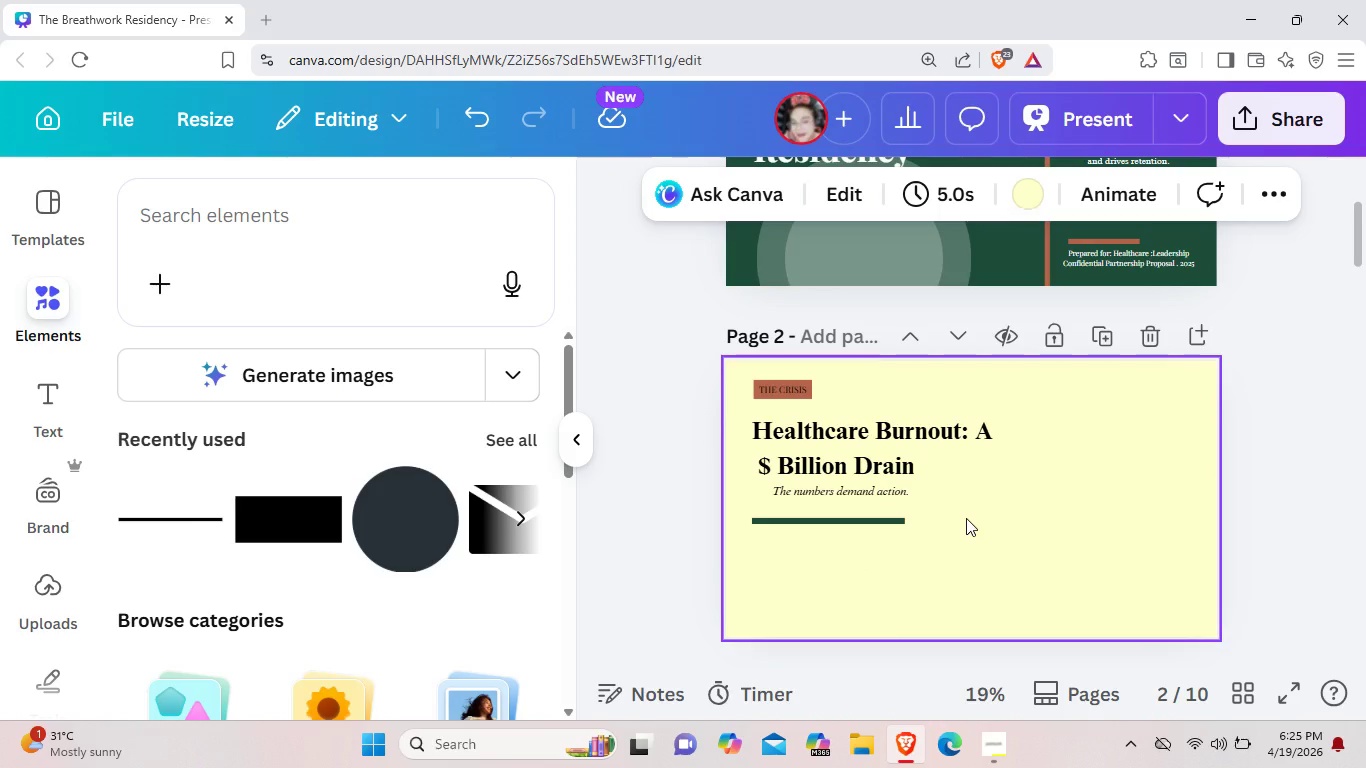 
wait(7.83)
 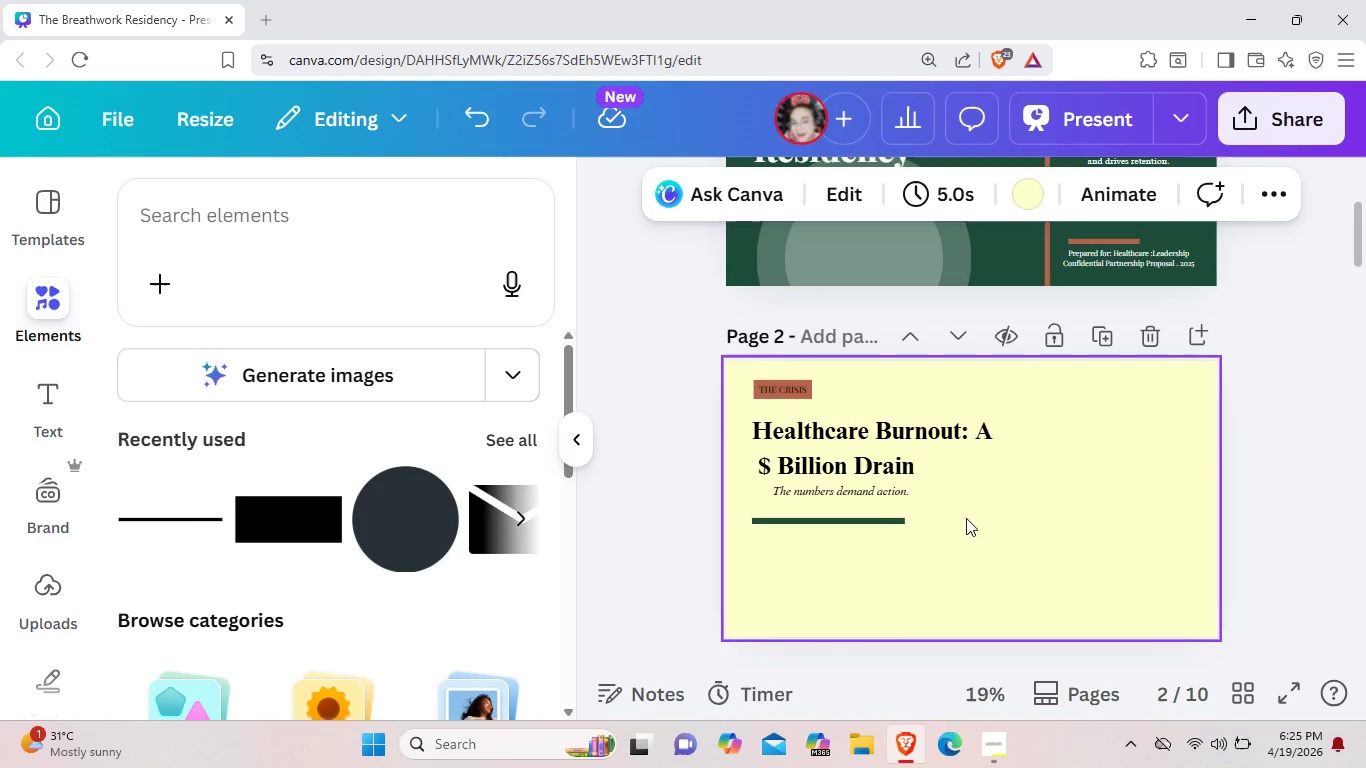 
left_click([285, 531])
 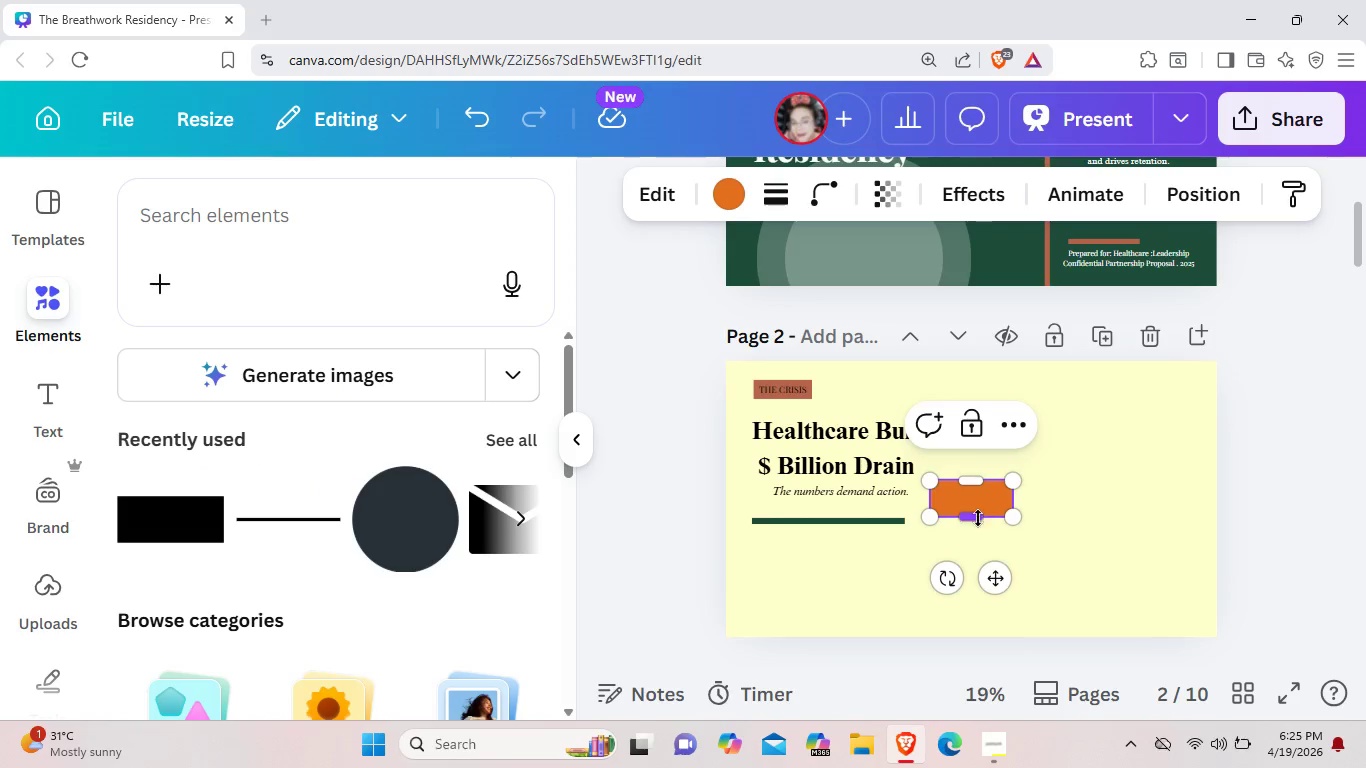 
left_click_drag(start_coordinate=[978, 518], to_coordinate=[985, 584])
 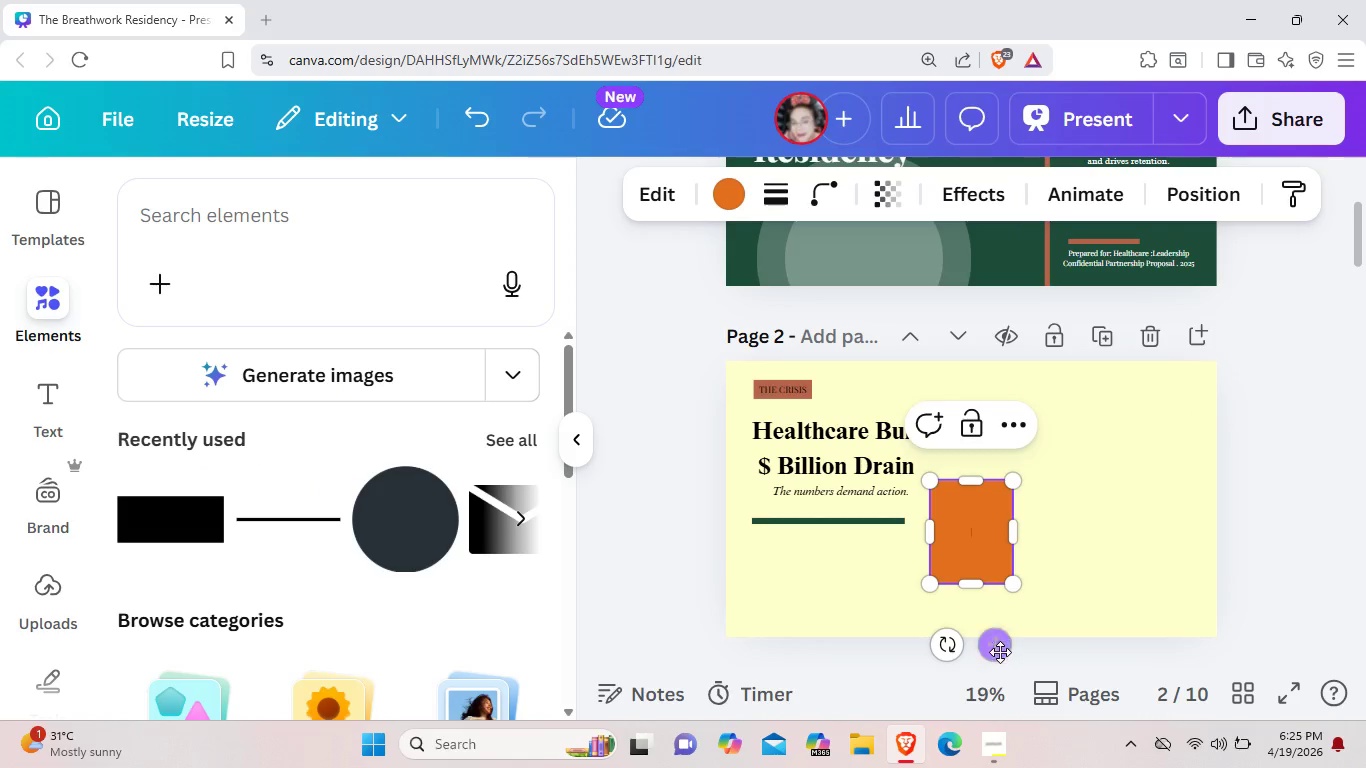 
left_click_drag(start_coordinate=[999, 651], to_coordinate=[824, 691])
 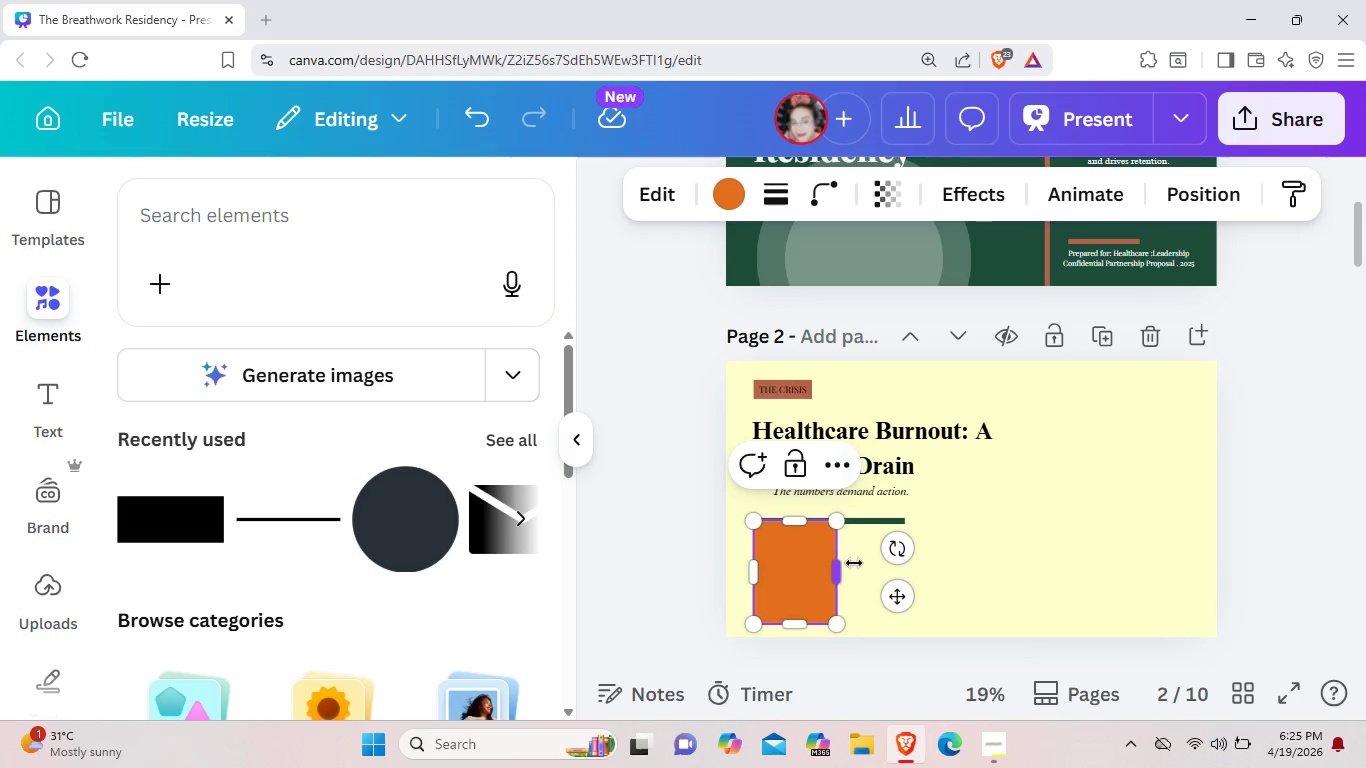 
left_click_drag(start_coordinate=[840, 563], to_coordinate=[875, 570])
 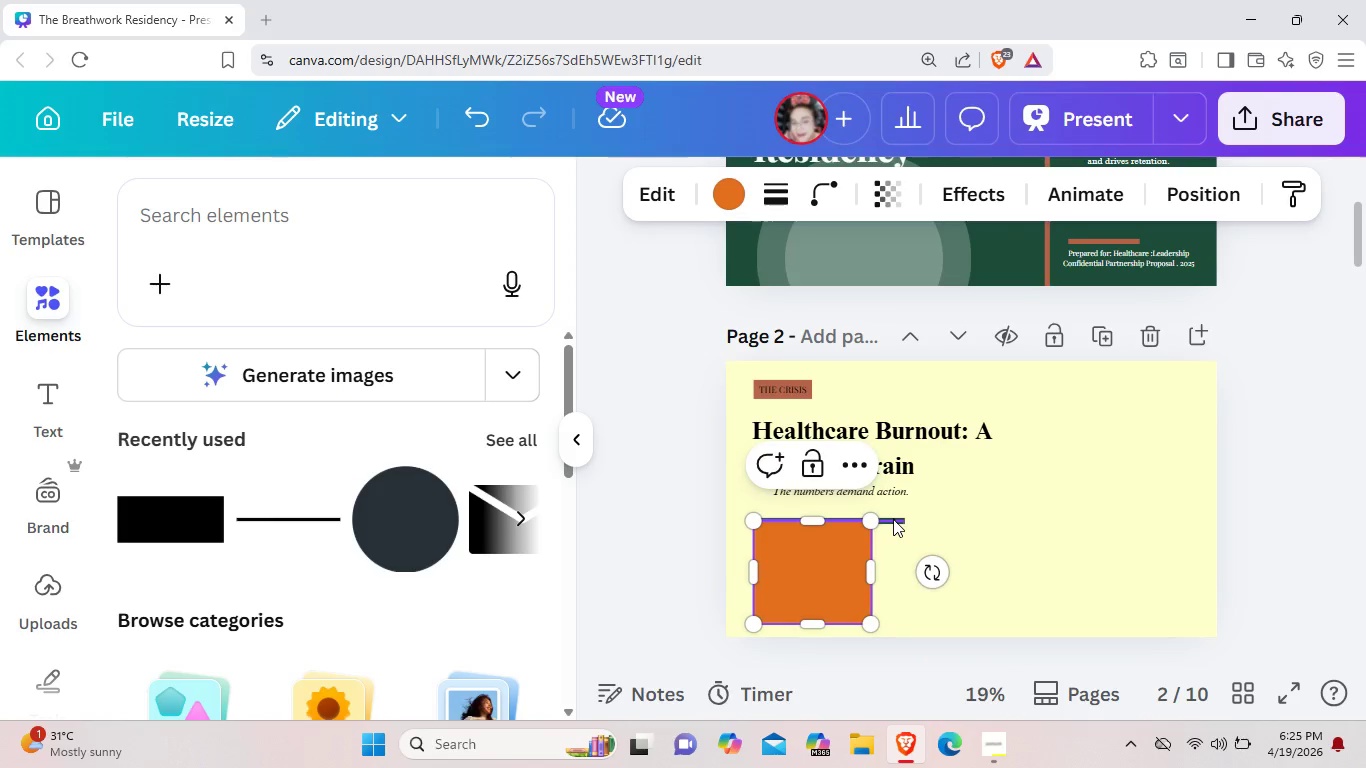 
left_click_drag(start_coordinate=[893, 519], to_coordinate=[893, 509])
 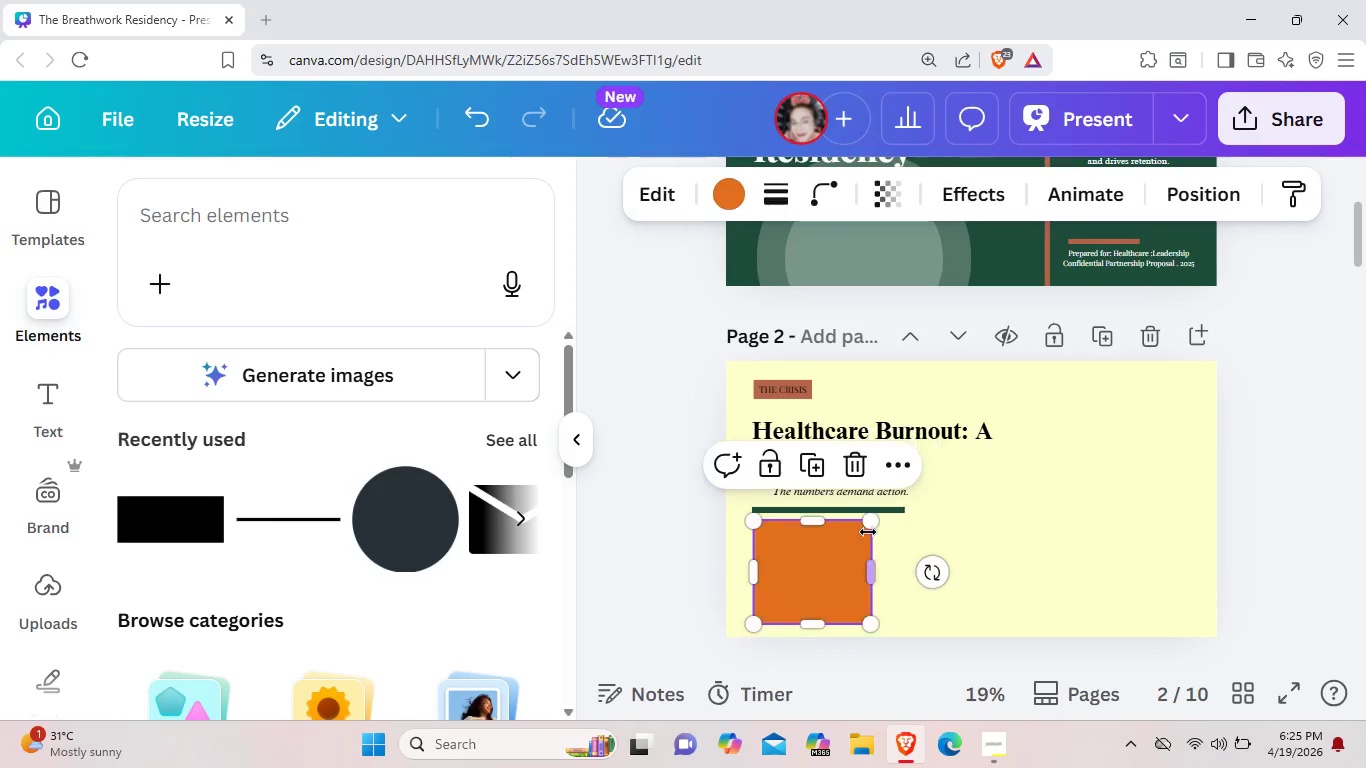 
left_click([868, 532])
 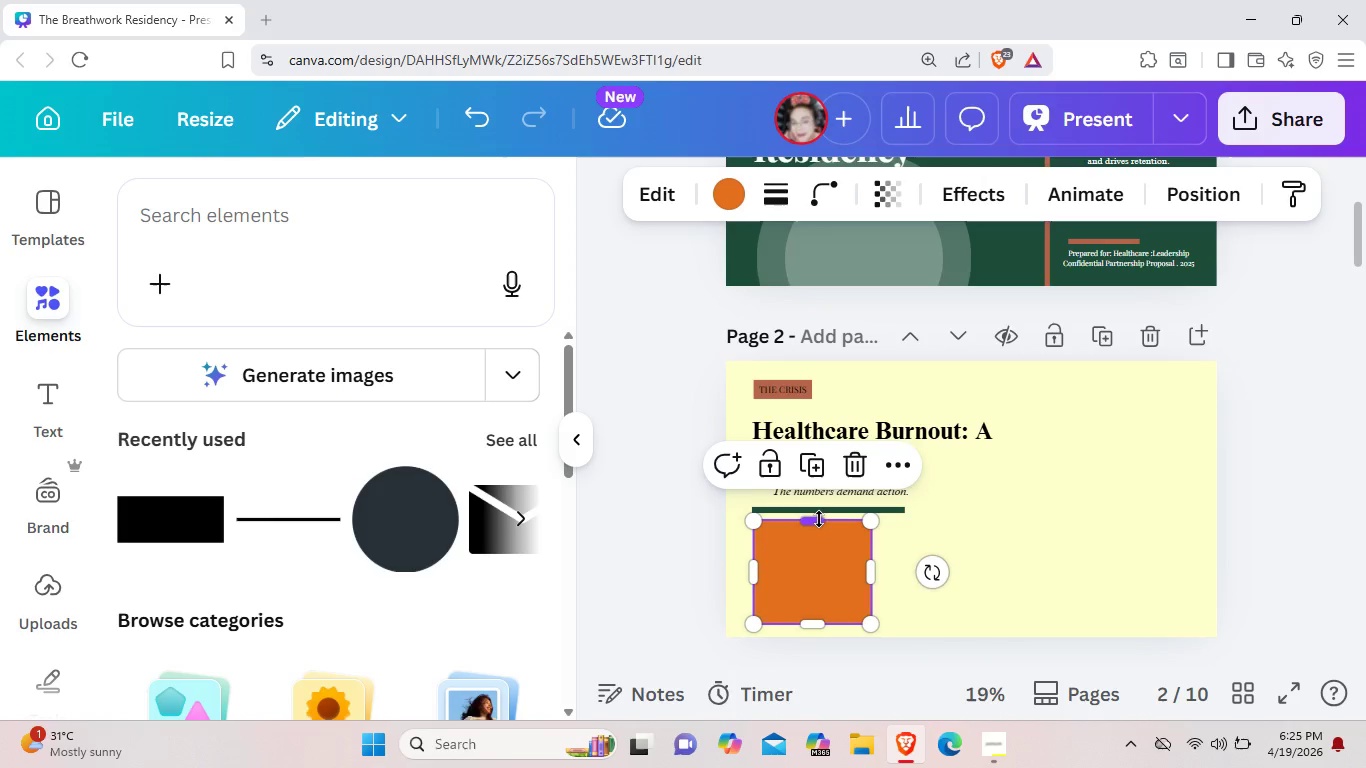 
left_click_drag(start_coordinate=[819, 519], to_coordinate=[819, 510])
 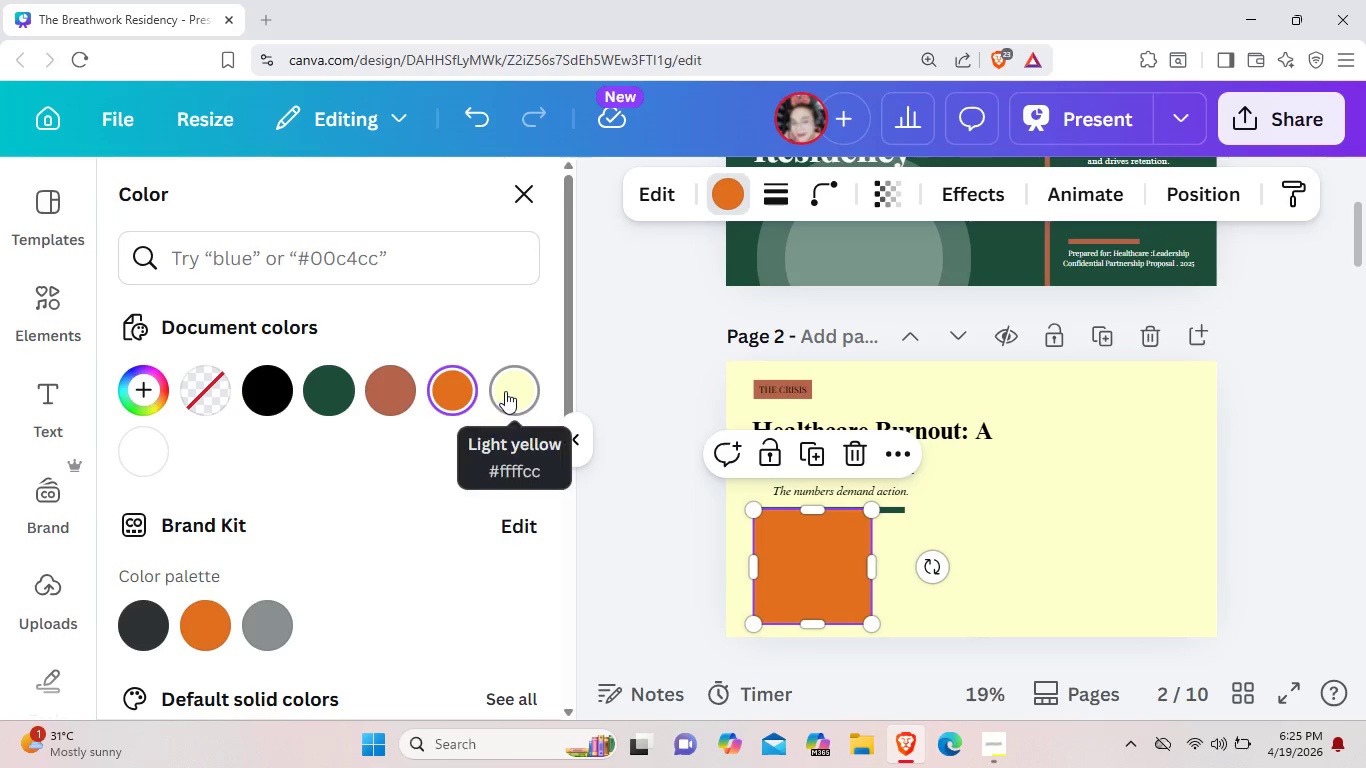 
left_click([145, 450])
 